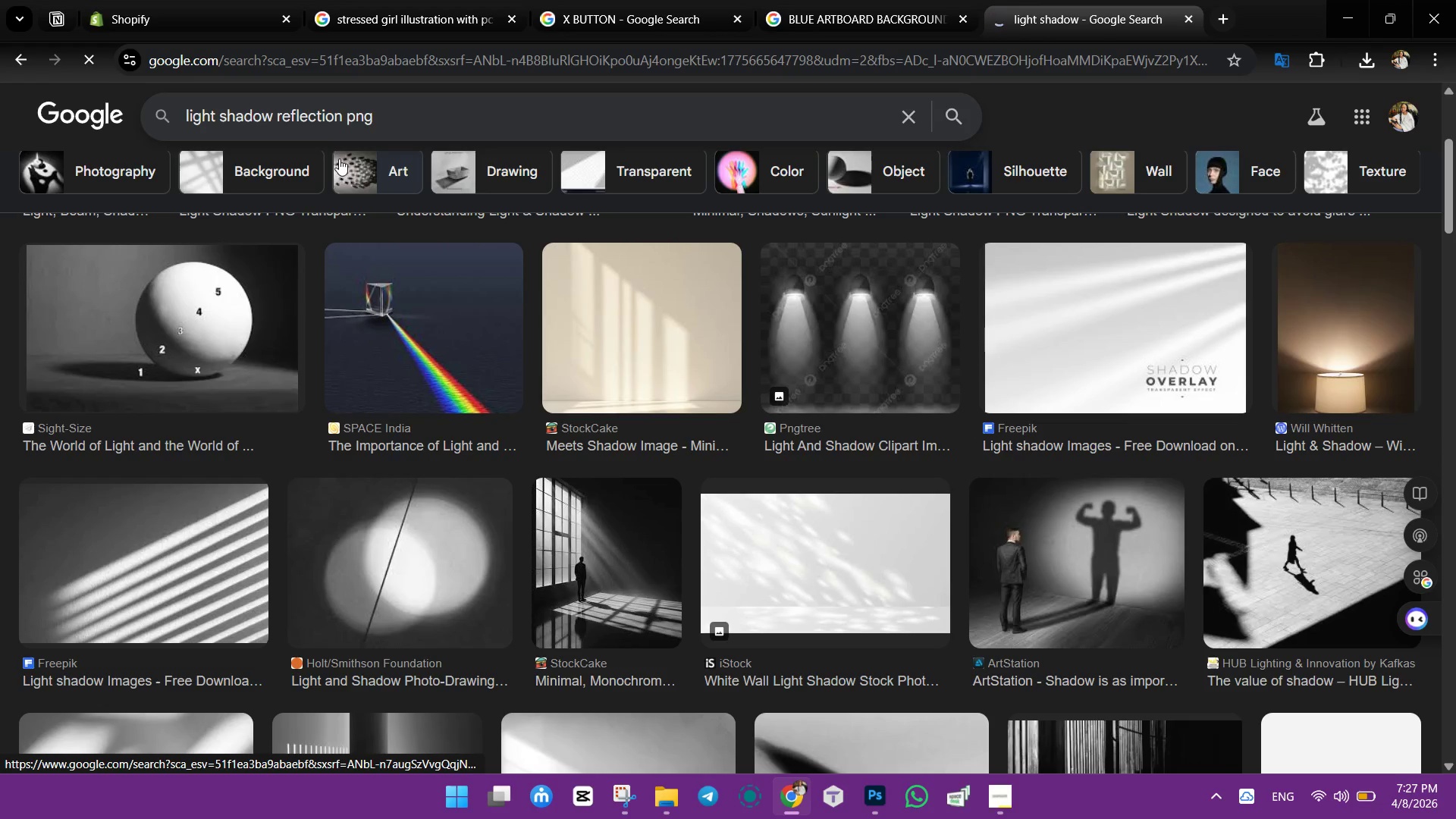 
scroll: coordinate [726, 458], scroll_direction: down, amount: 11.0
 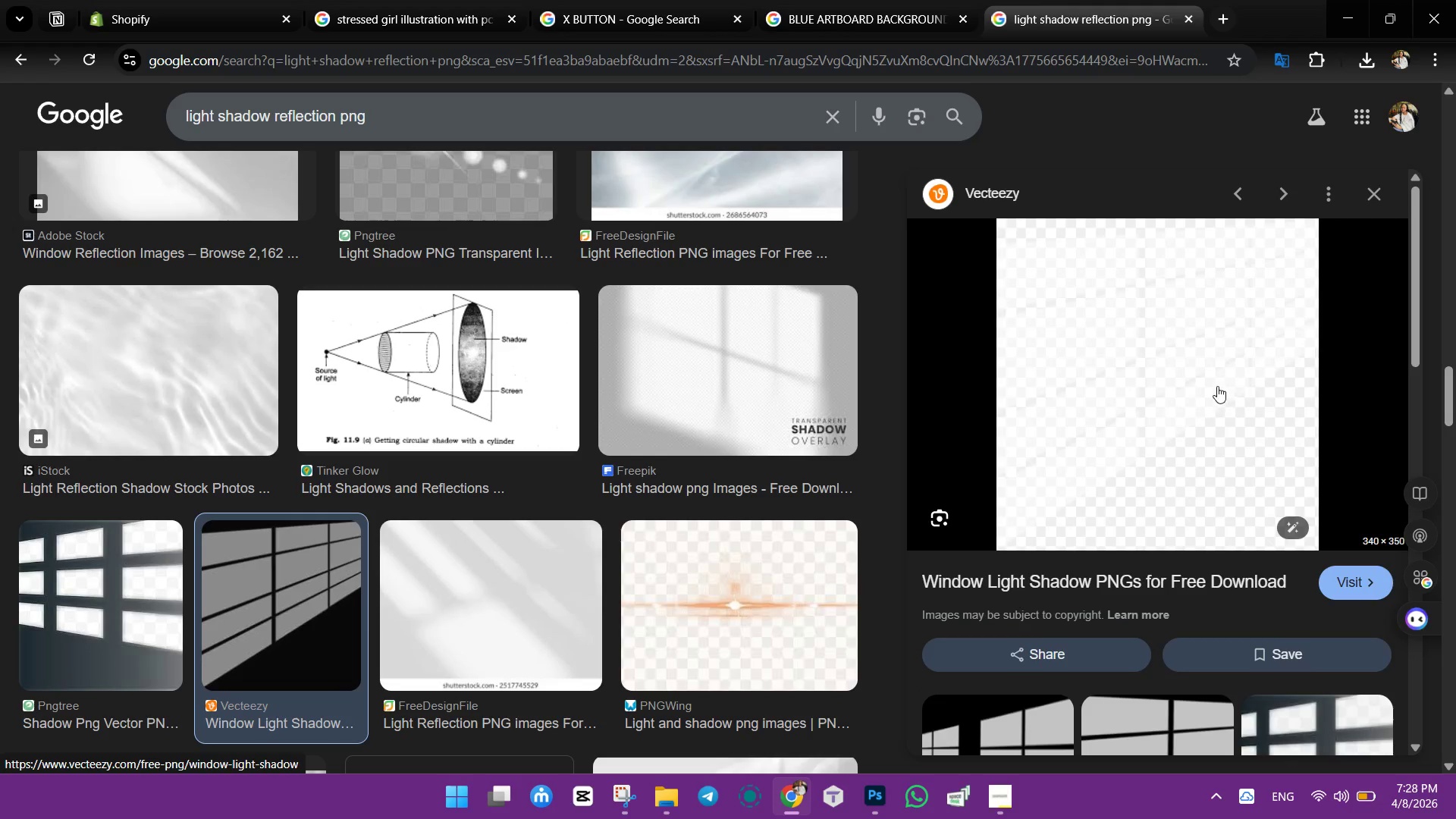 
right_click([1159, 329])
 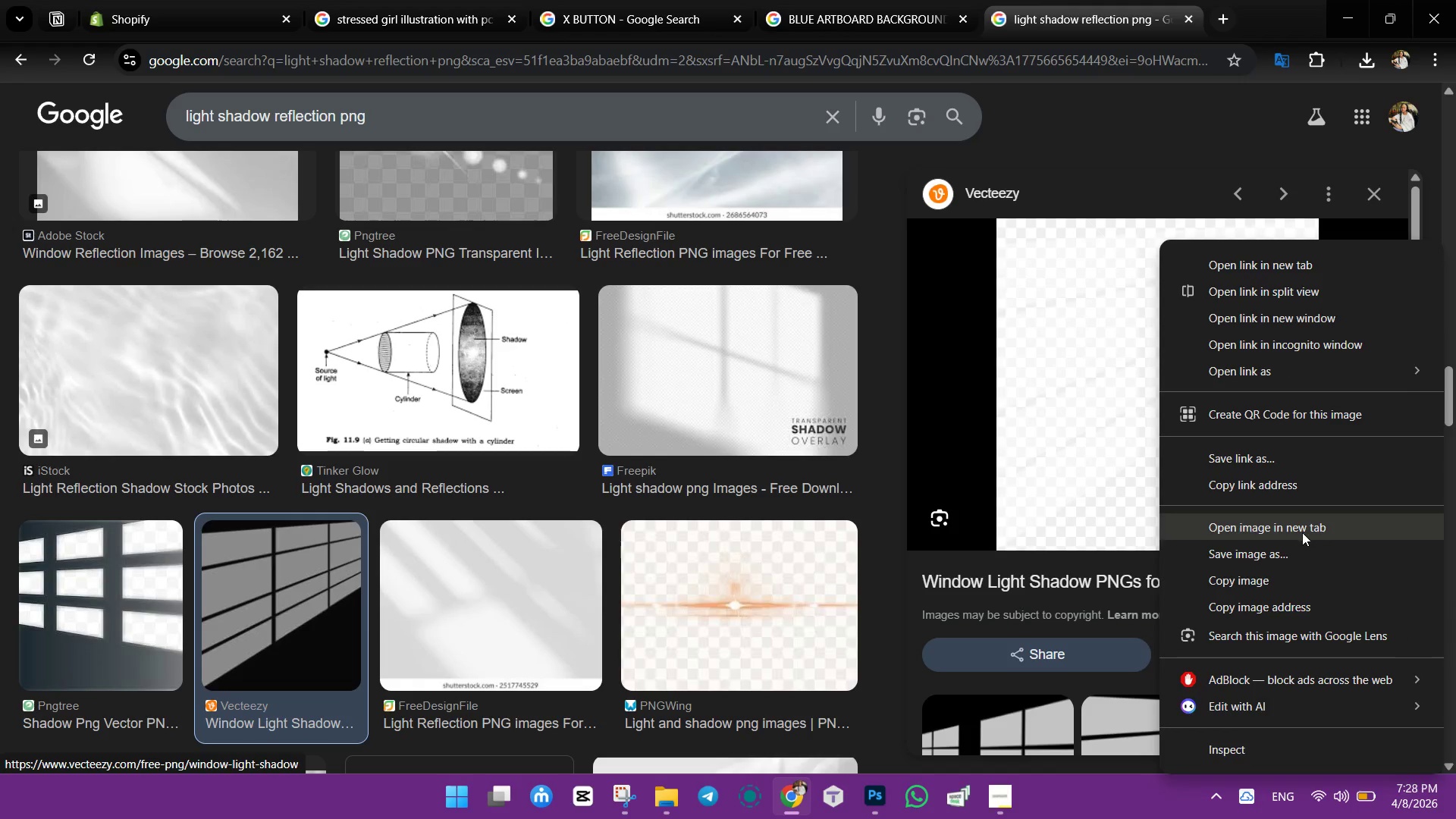 
left_click([1294, 550])
 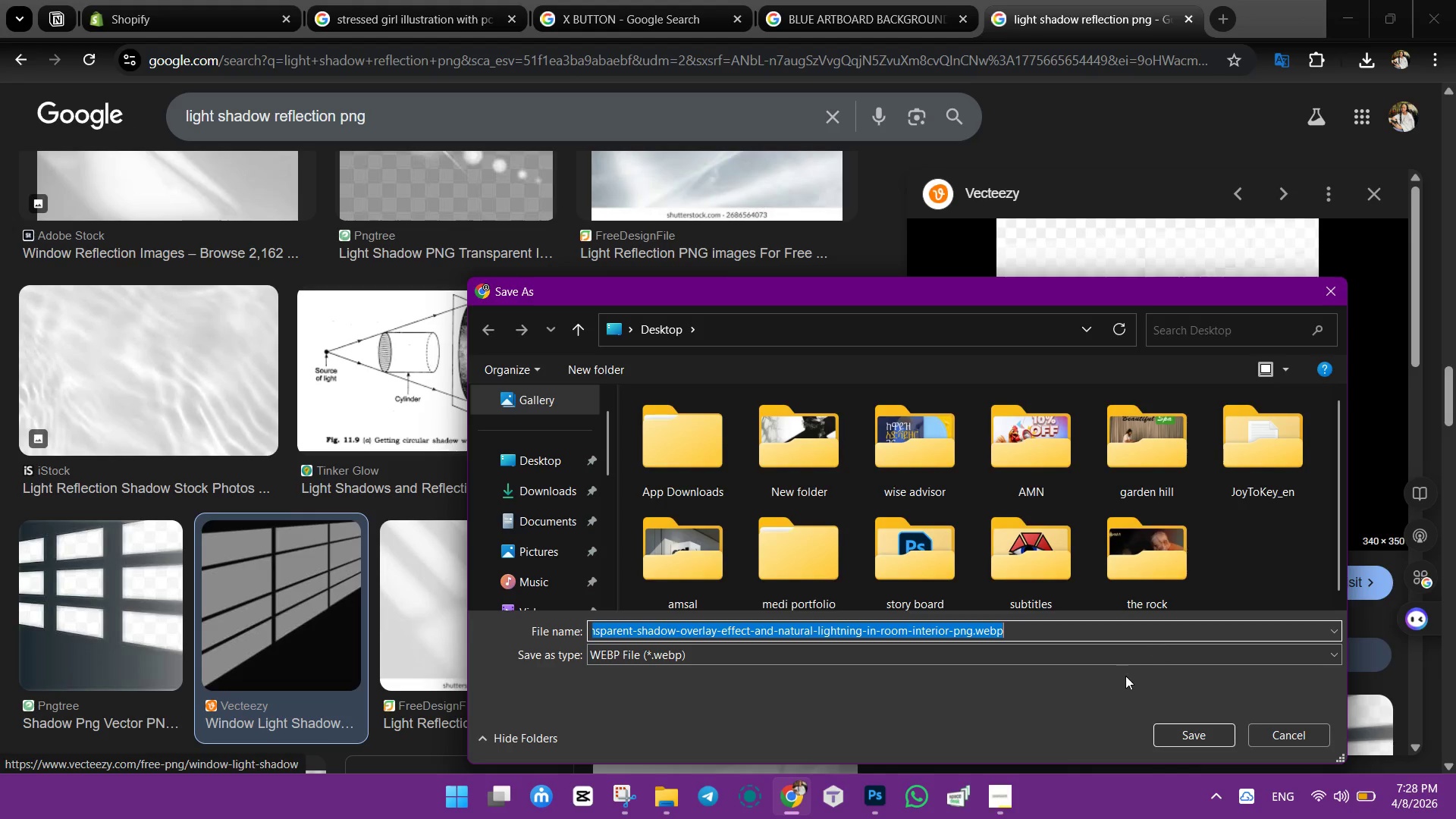 
left_click([1288, 737])
 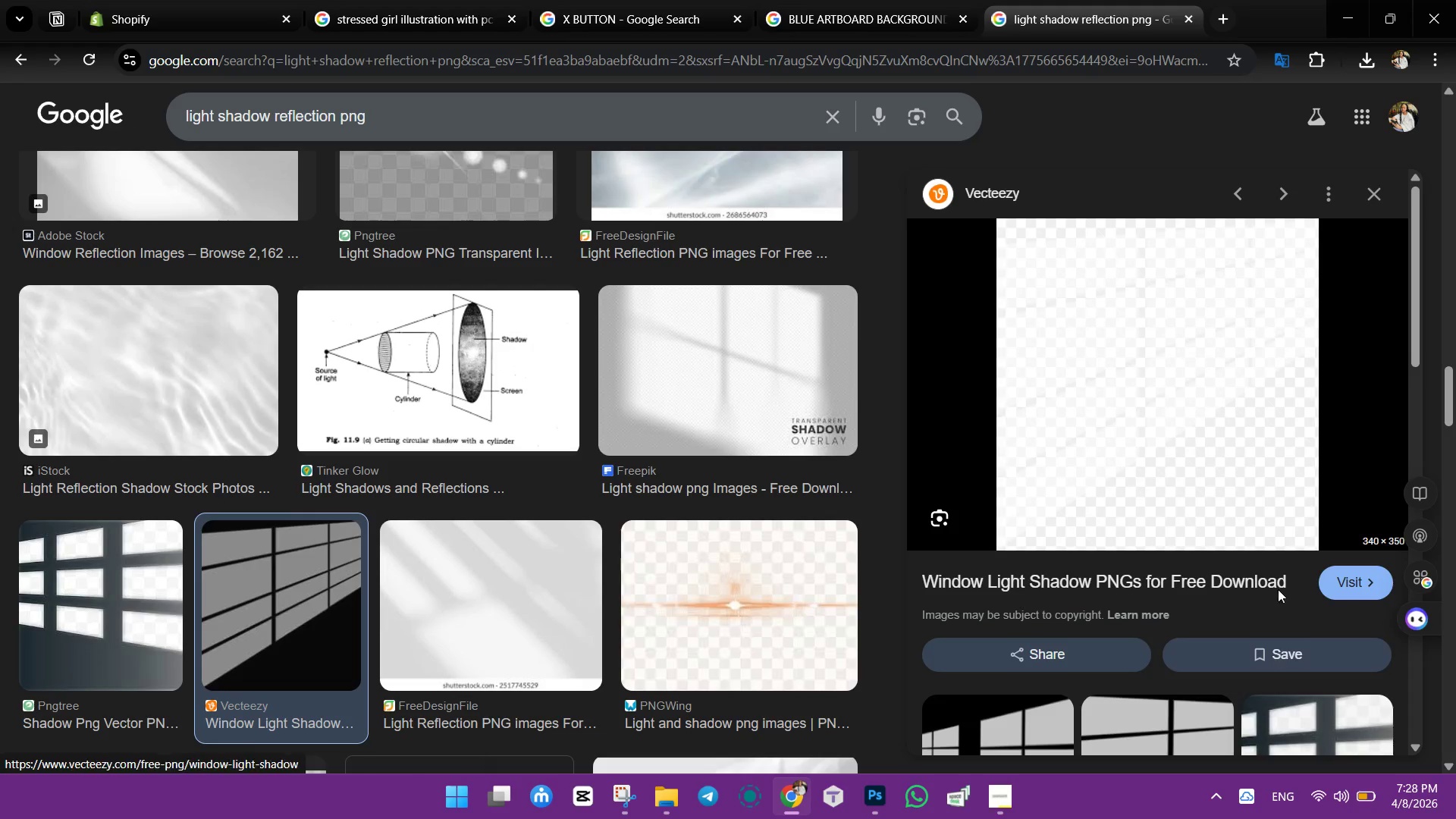 
scroll: coordinate [1245, 477], scroll_direction: down, amount: 3.0
 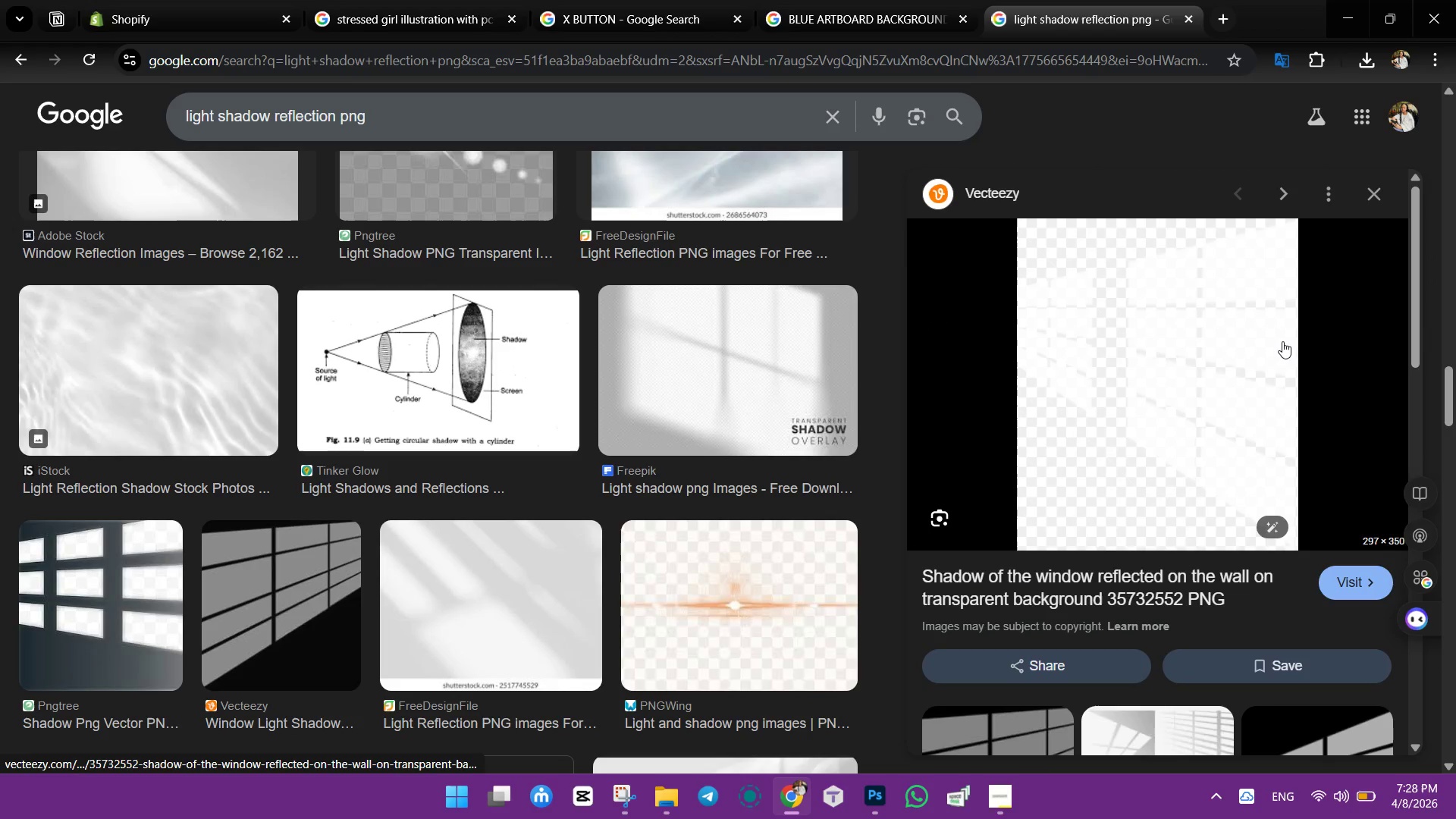 
mouse_move([1272, 354])
 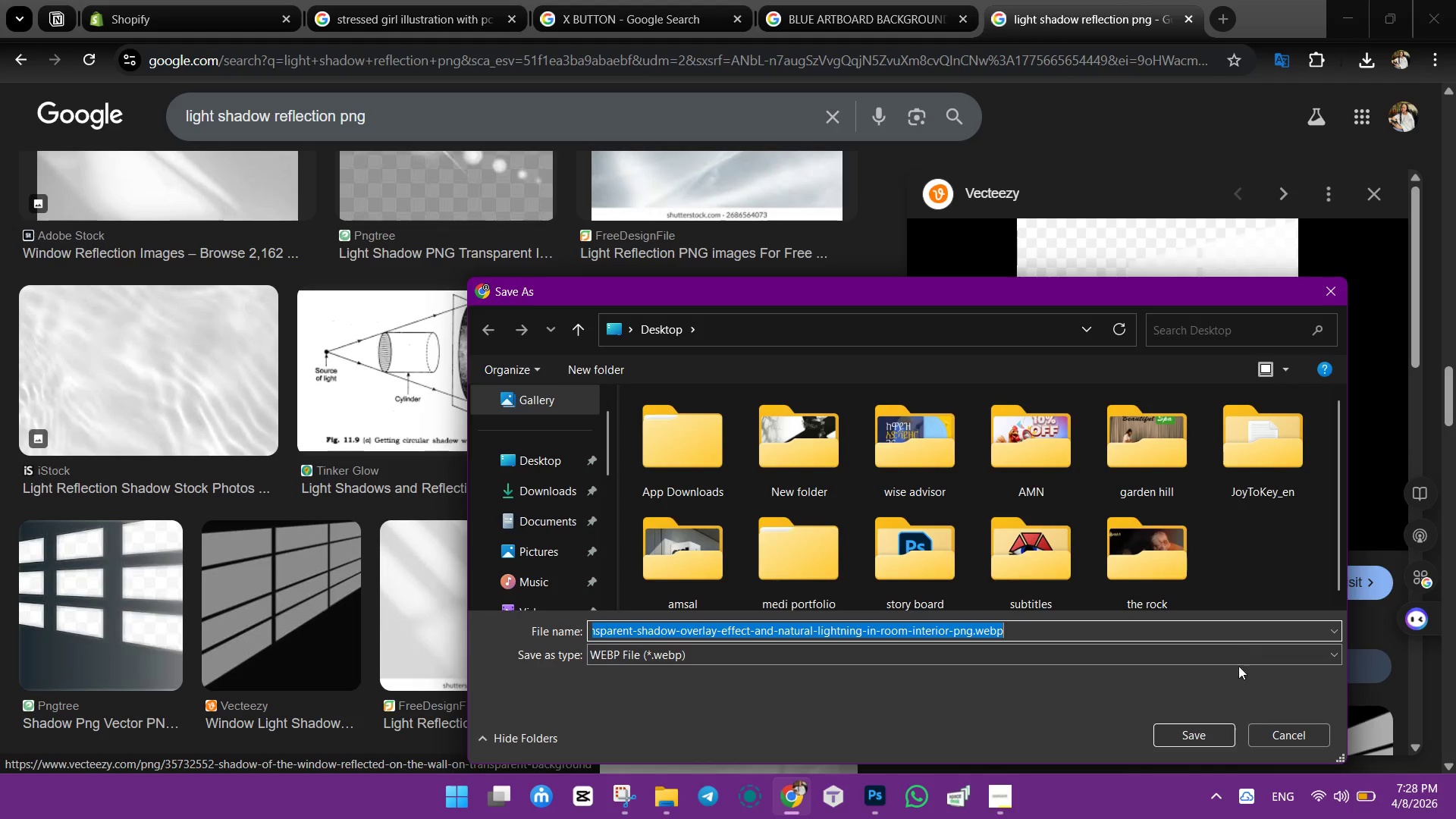 
left_click([1120, 658])
 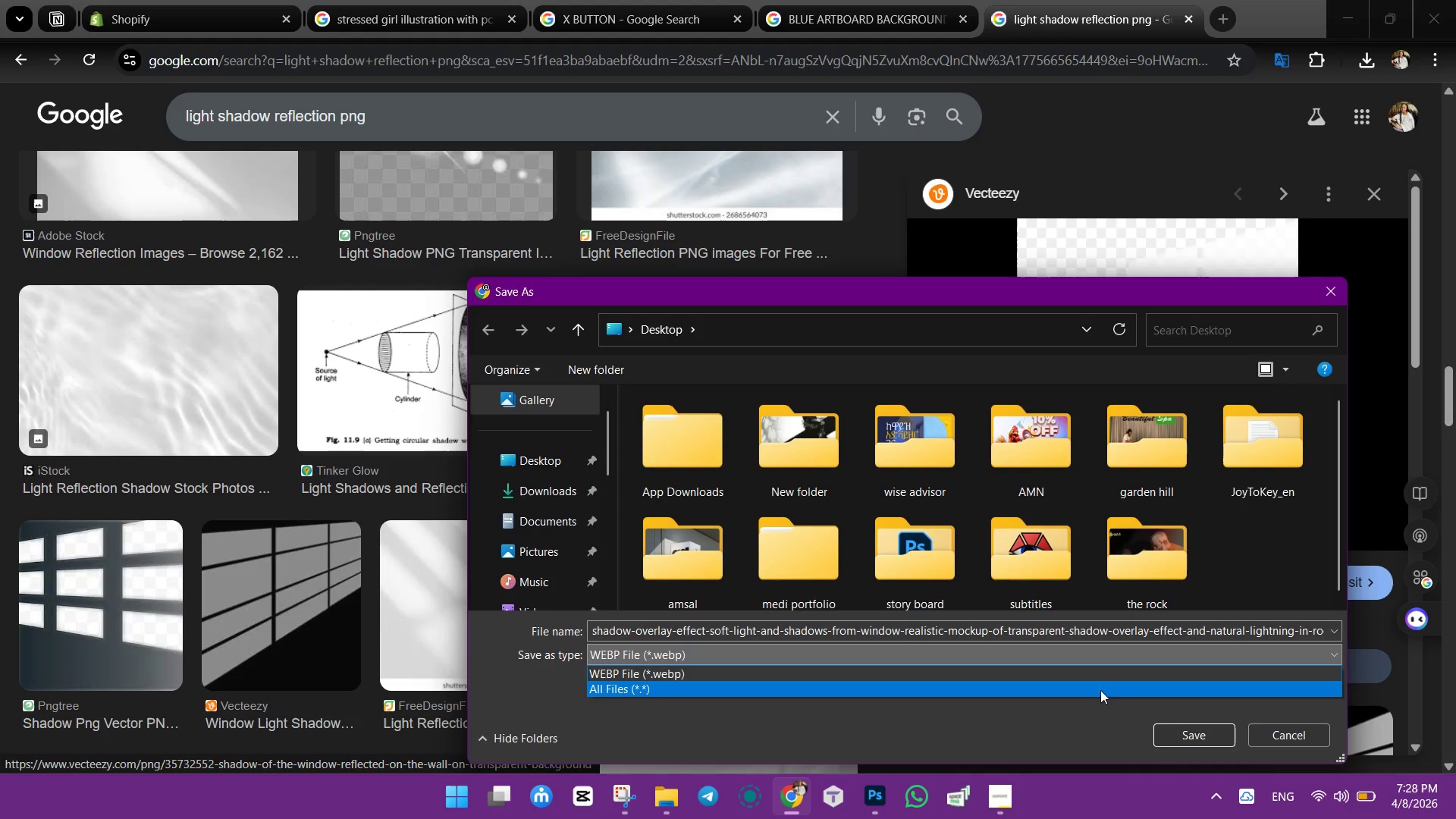 
left_click([989, 710])
 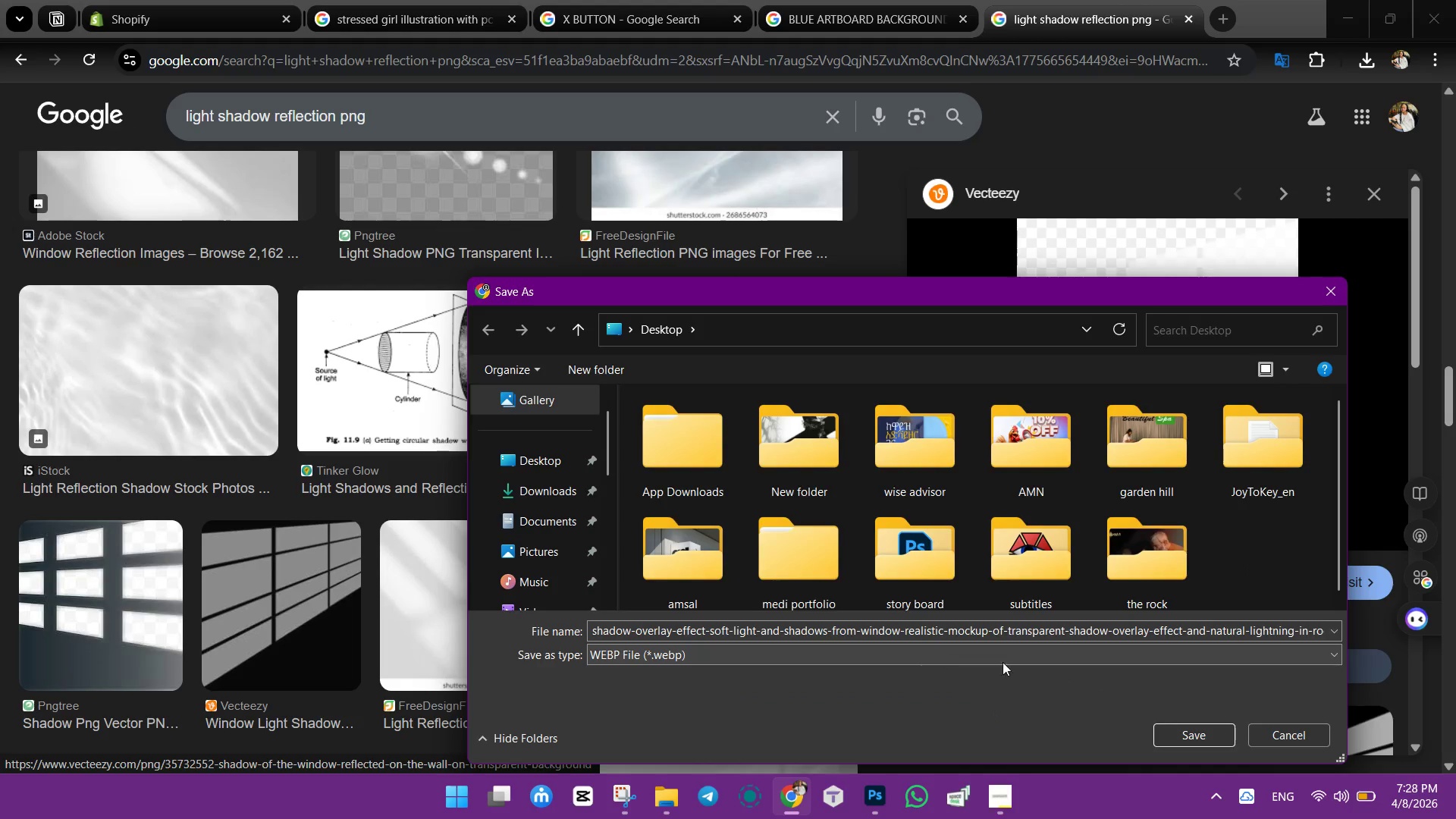 
left_click([1187, 734])
 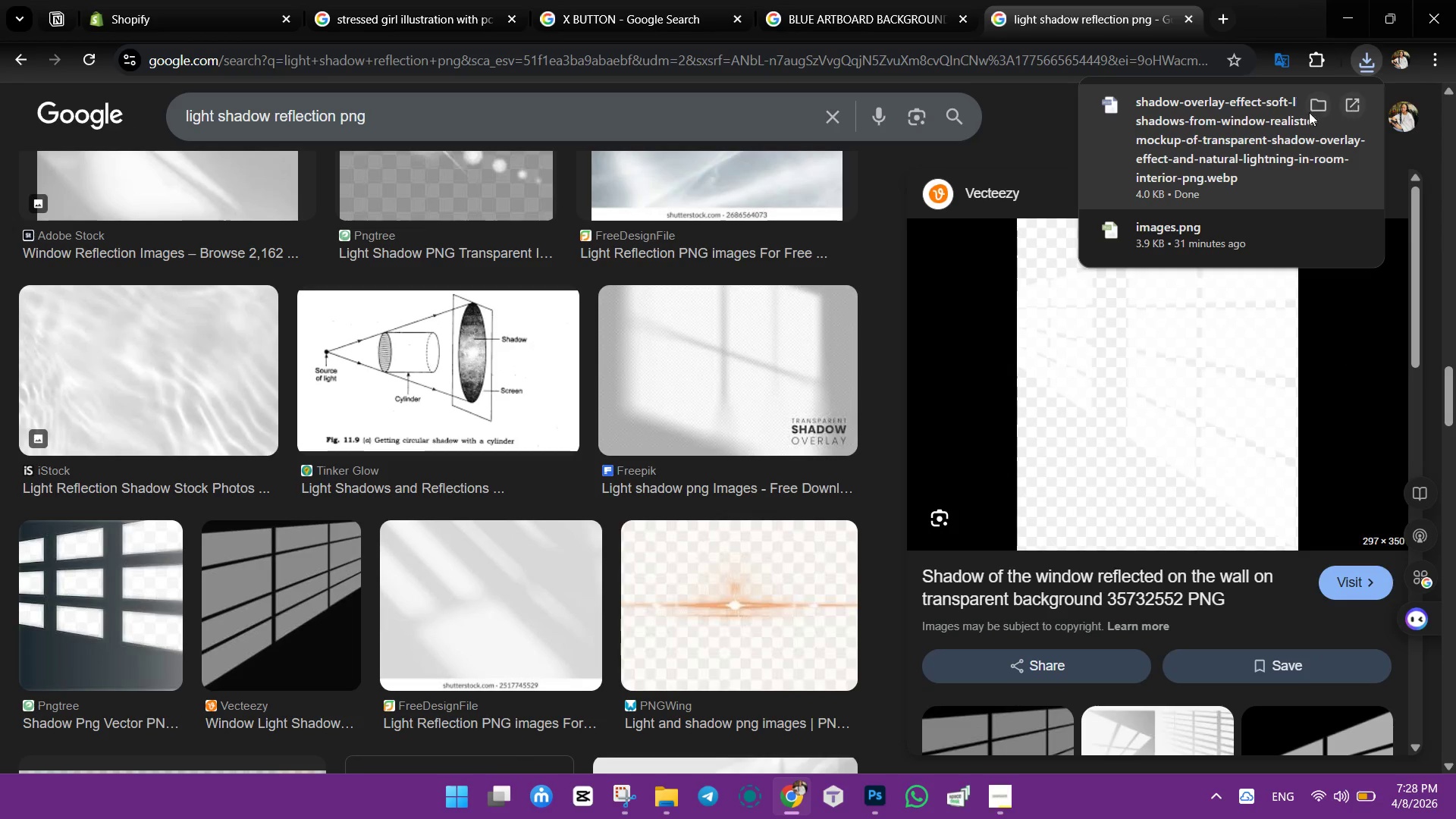 
left_click_drag(start_coordinate=[1205, 113], to_coordinate=[483, 501])
 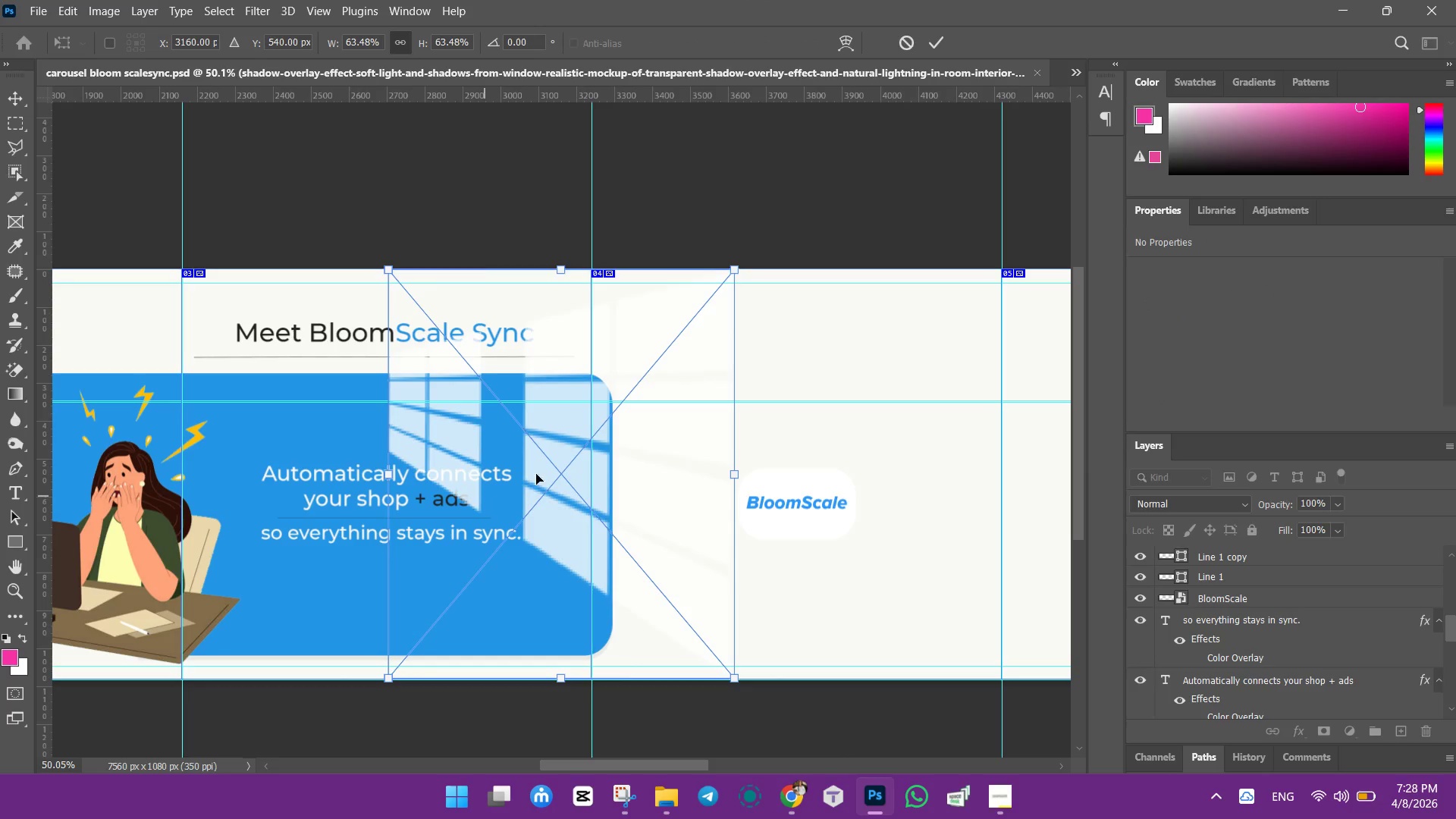 
left_click_drag(start_coordinate=[590, 461], to_coordinate=[469, 504])
 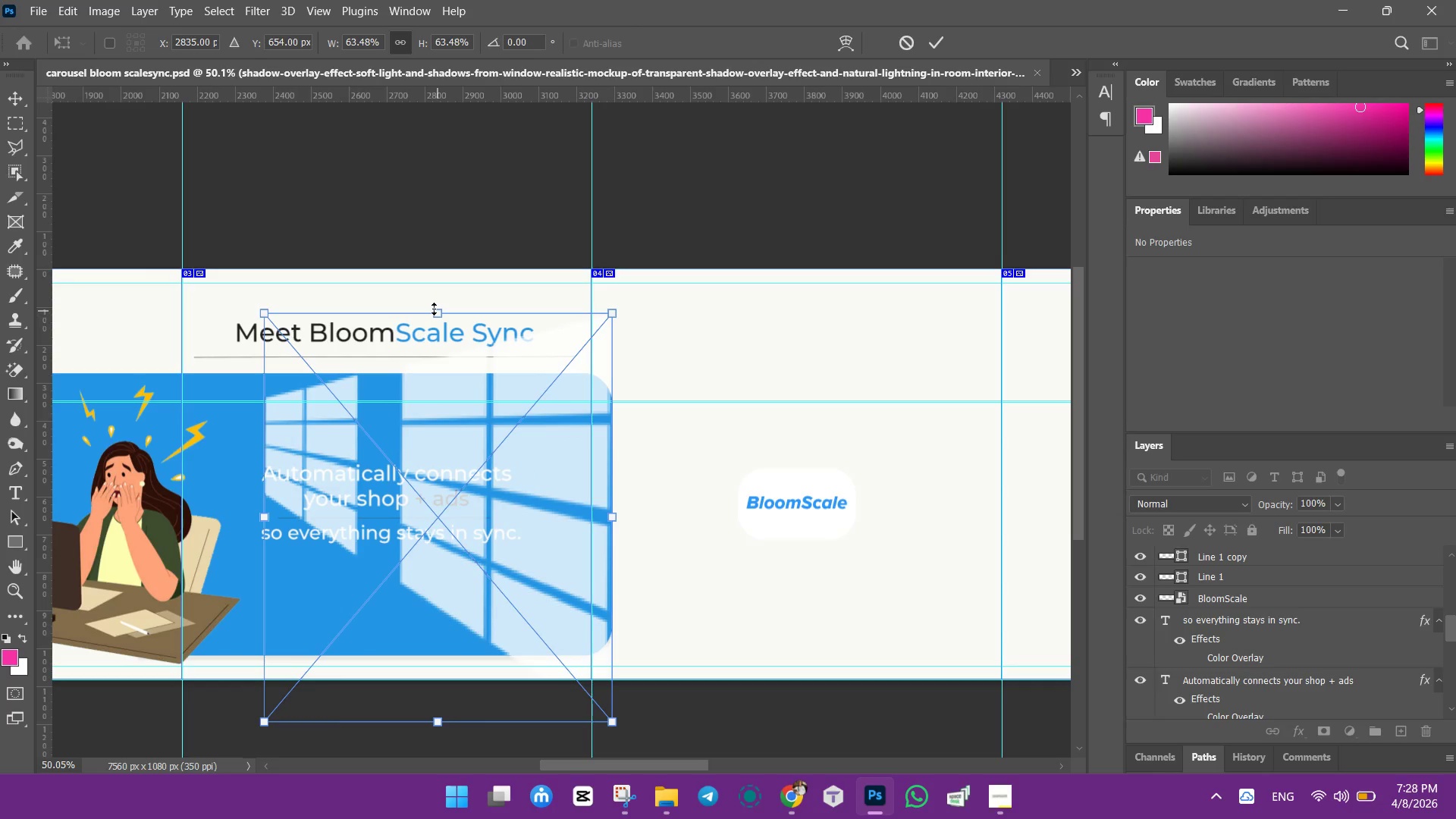 
left_click_drag(start_coordinate=[435, 308], to_coordinate=[437, 369])
 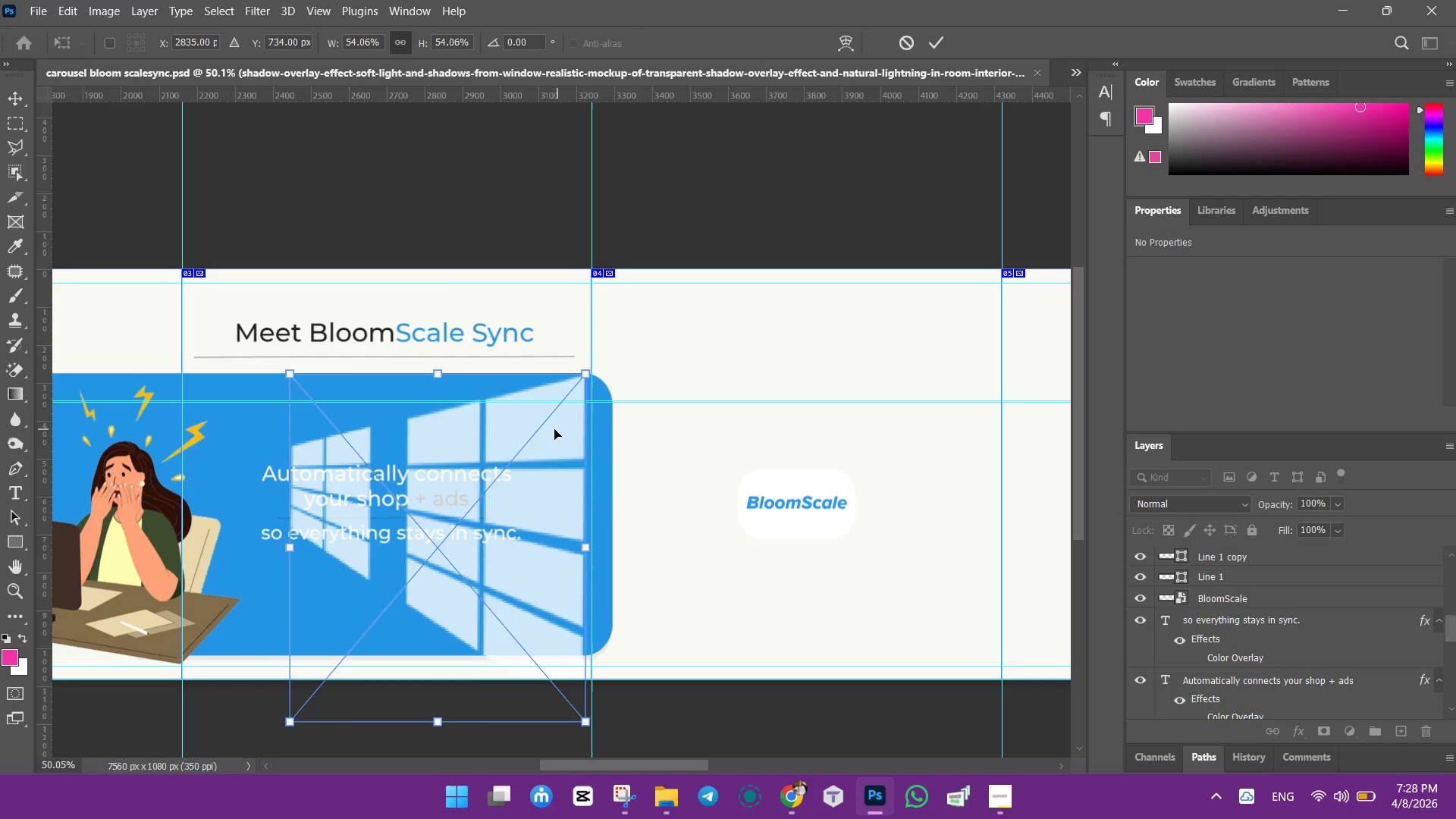 
left_click_drag(start_coordinate=[552, 429], to_coordinate=[574, 425])
 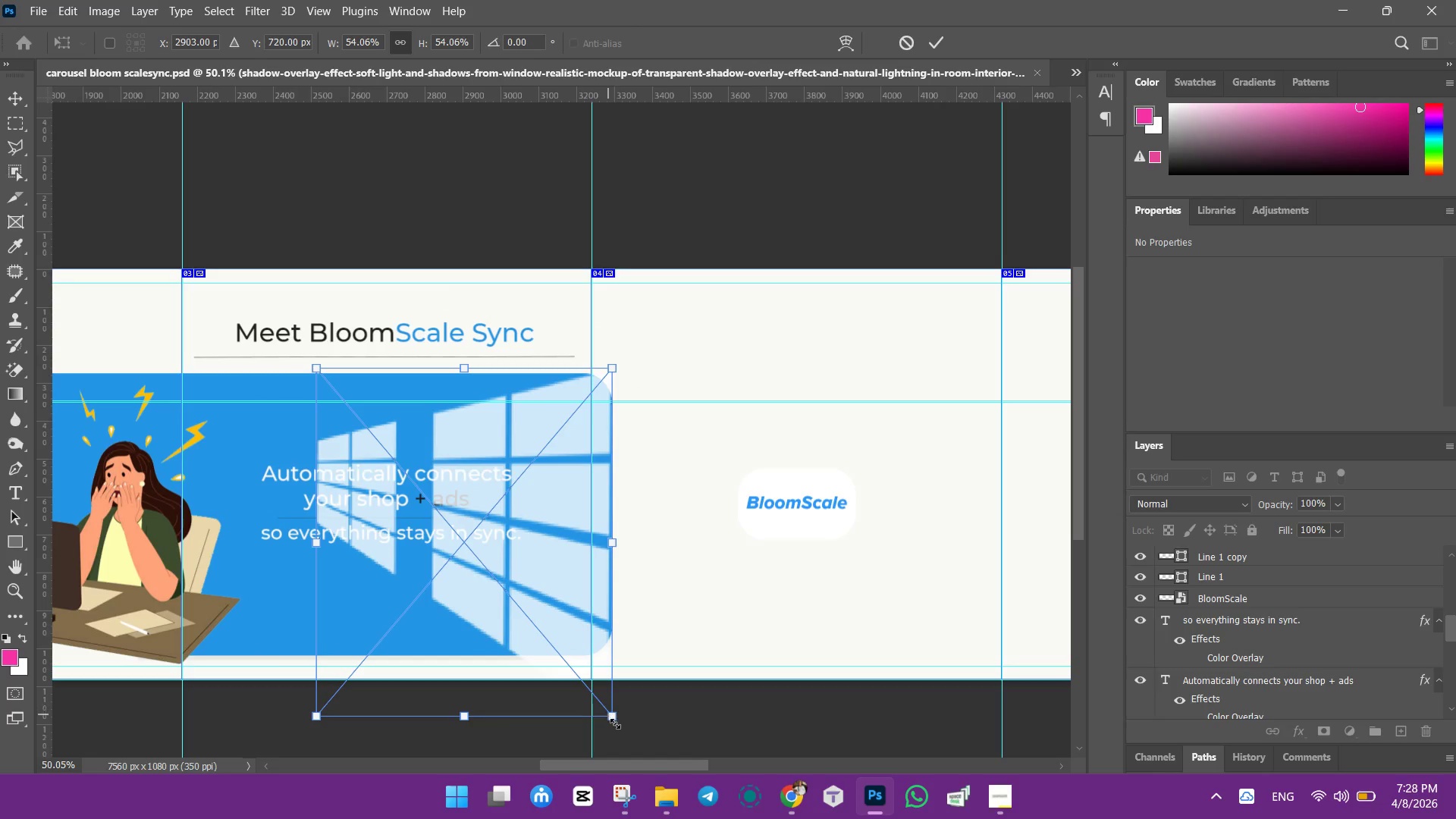 
left_click_drag(start_coordinate=[615, 723], to_coordinate=[563, 652])
 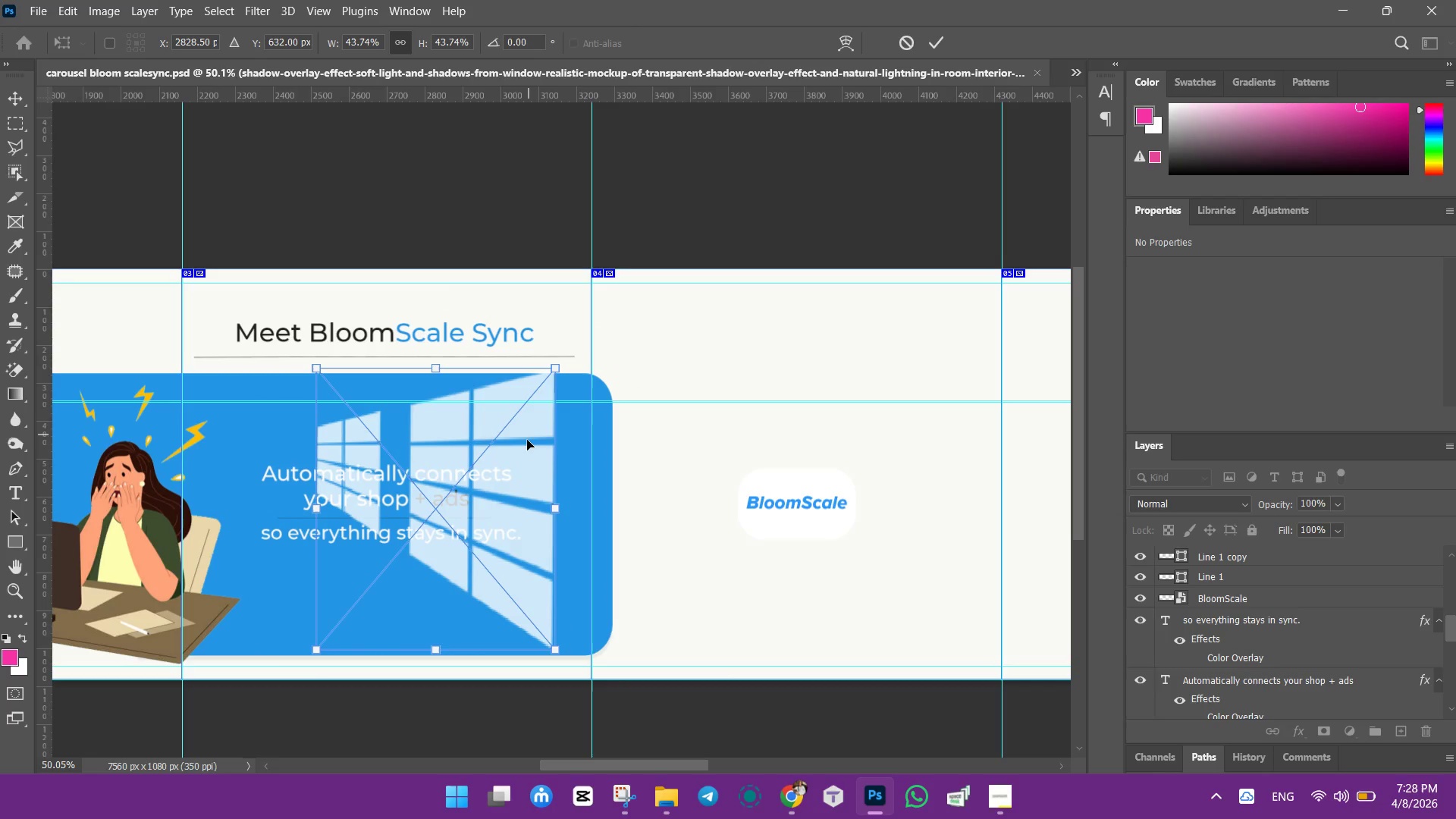 
left_click_drag(start_coordinate=[529, 462], to_coordinate=[582, 465])
 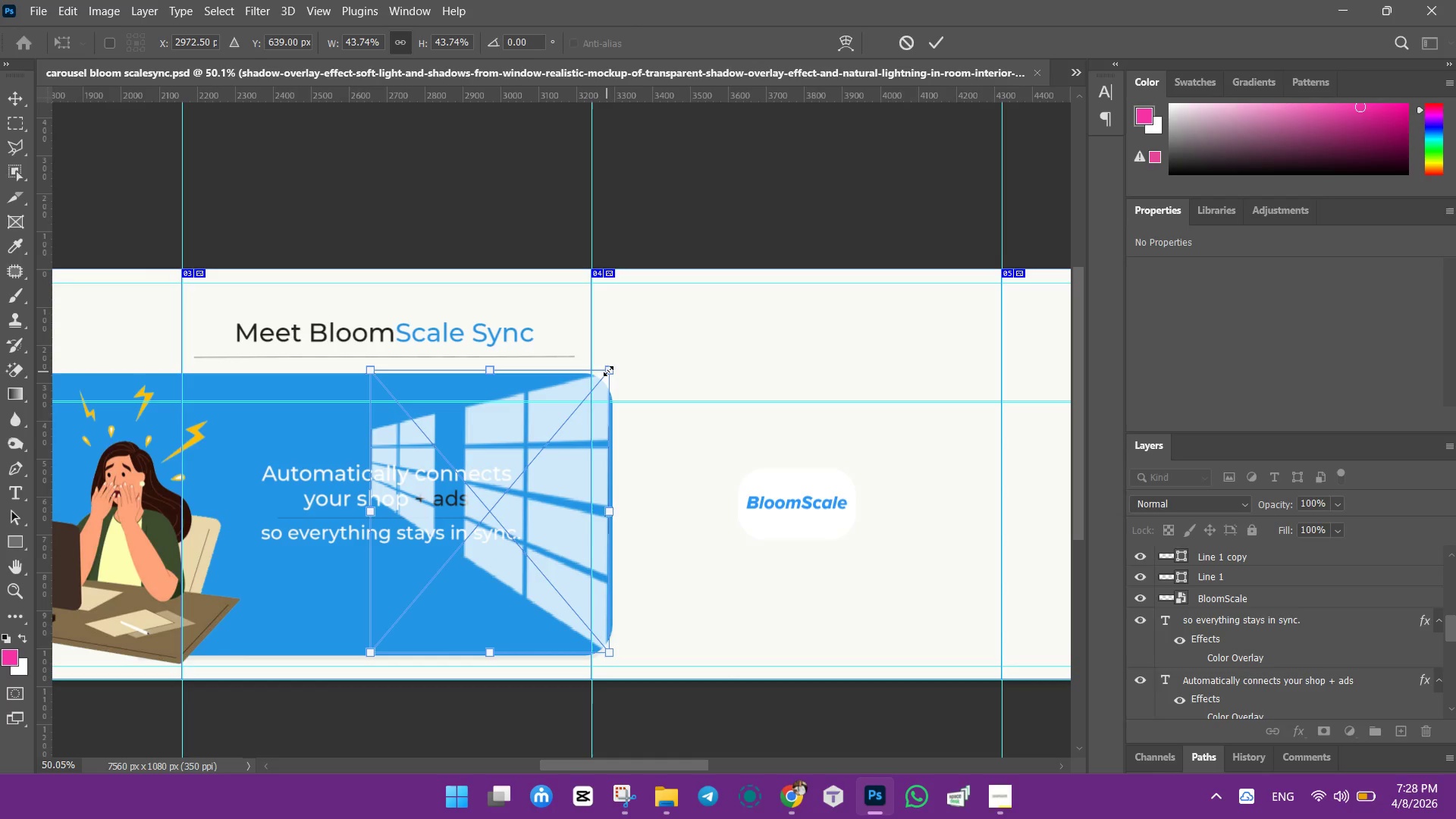 
left_click_drag(start_coordinate=[613, 366], to_coordinate=[604, 388])
 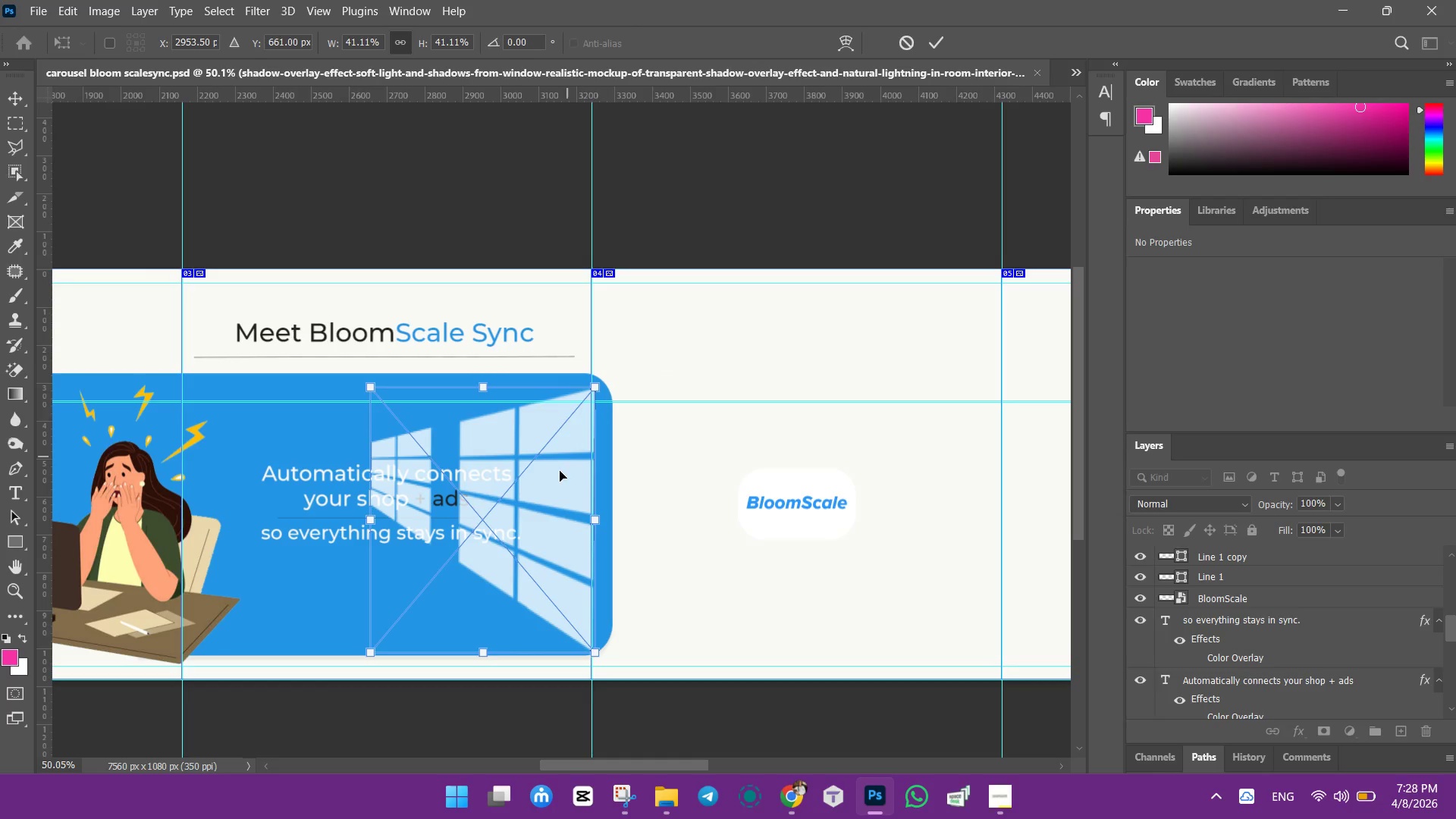 
left_click_drag(start_coordinate=[560, 471], to_coordinate=[579, 469])
 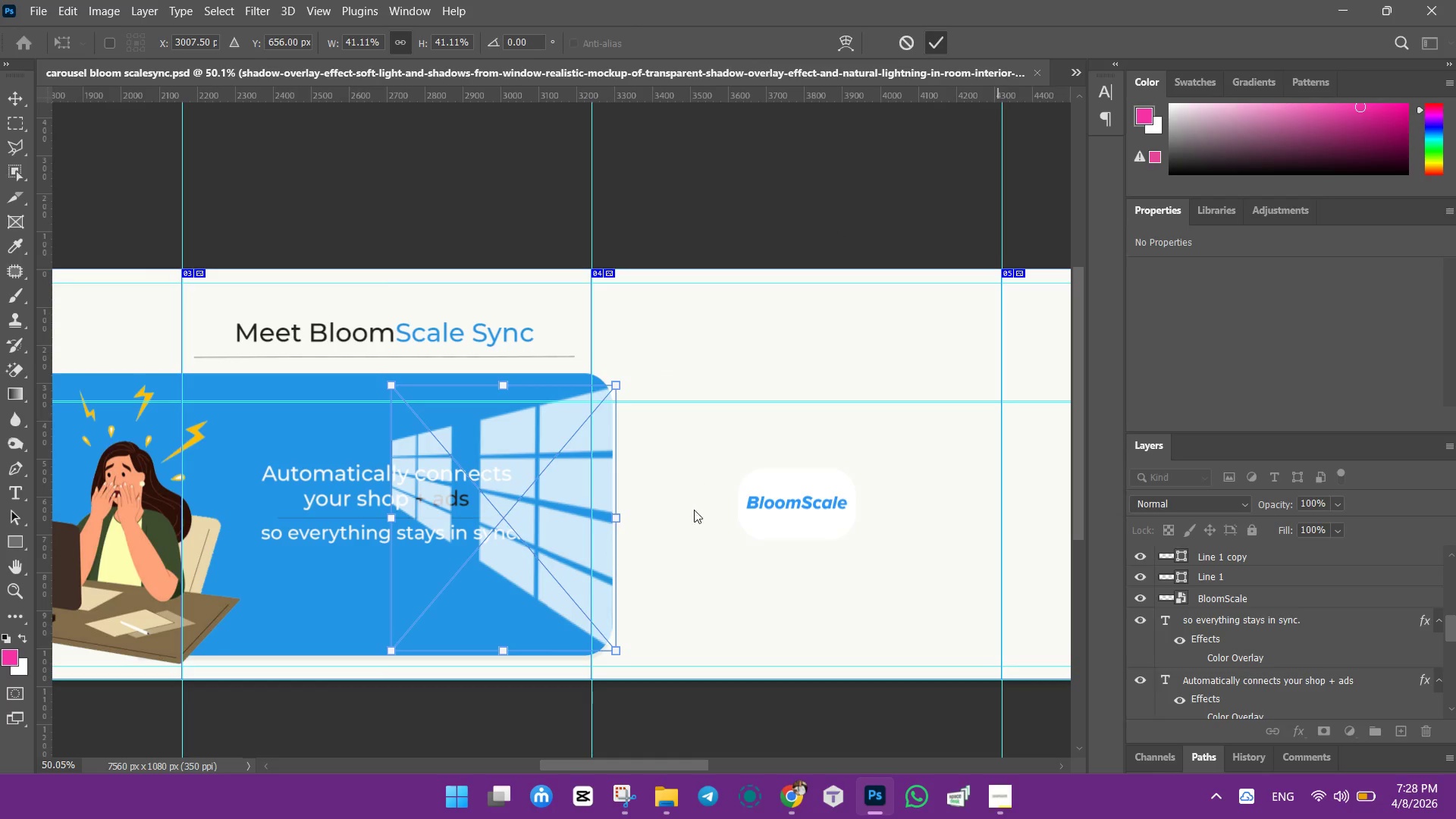 
left_click([692, 505])
 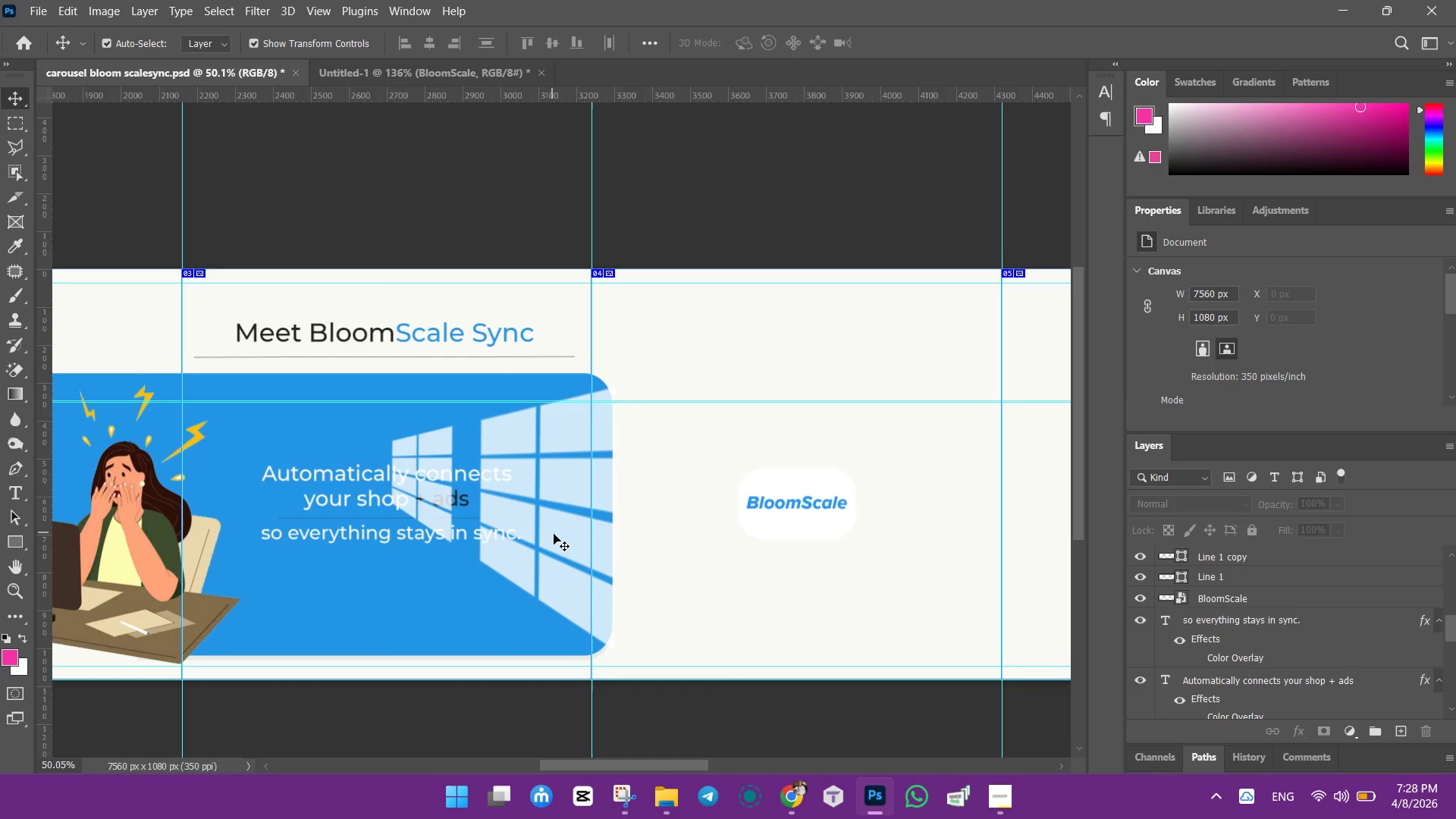 
hold_key(key=AltLeft, duration=1.51)
 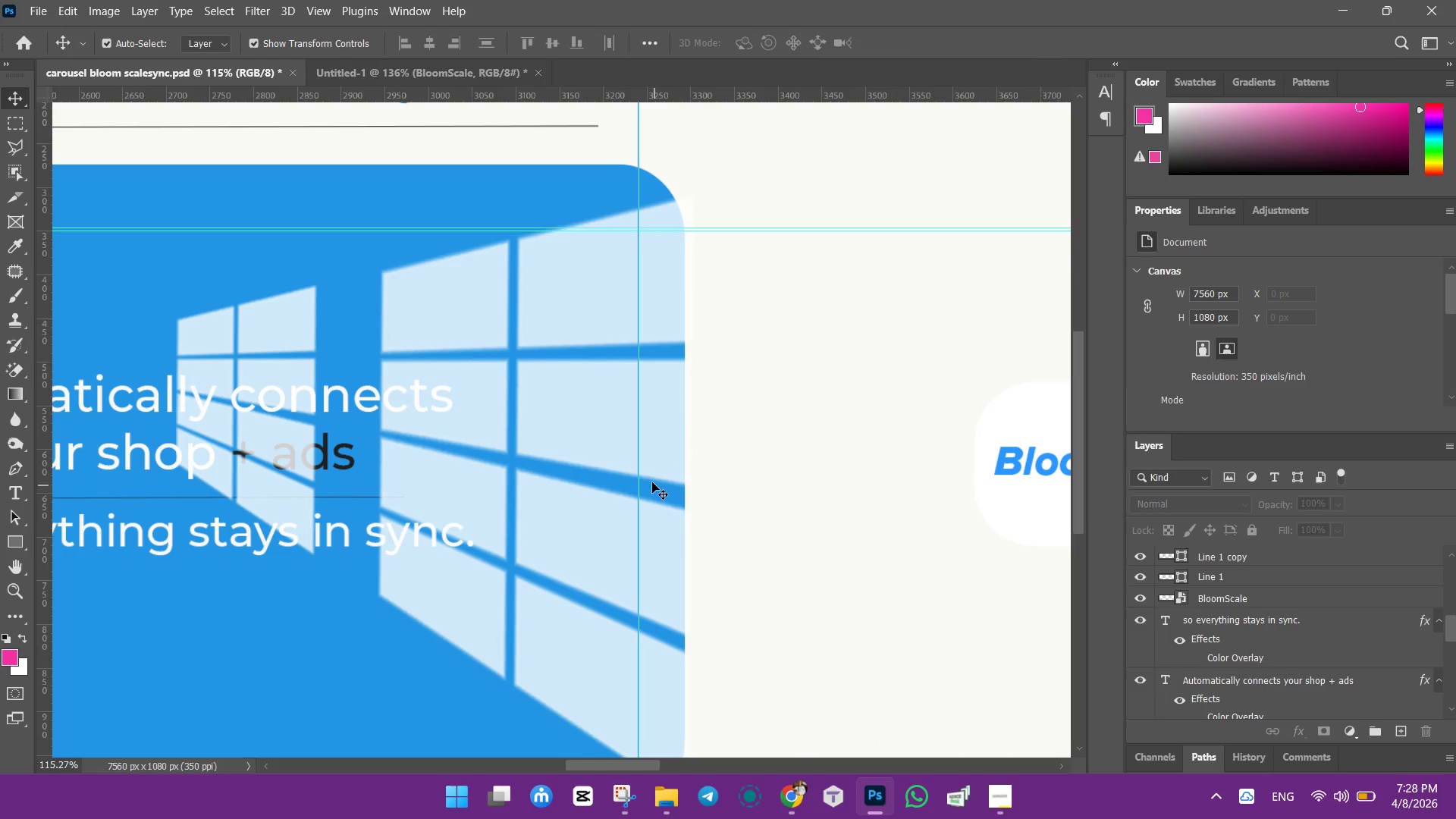 
key(Alt+AltLeft)
 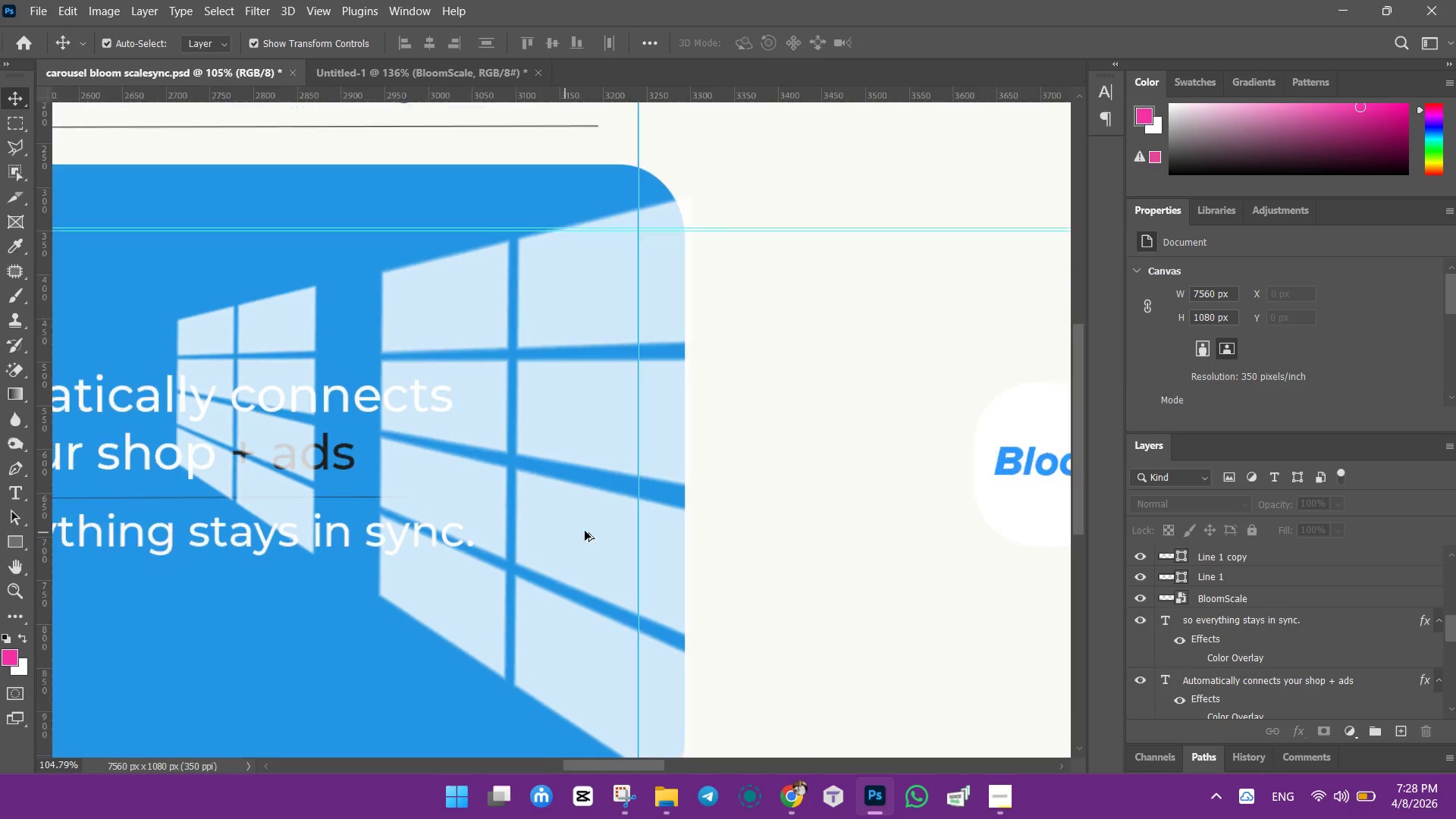 
key(Alt+AltLeft)
 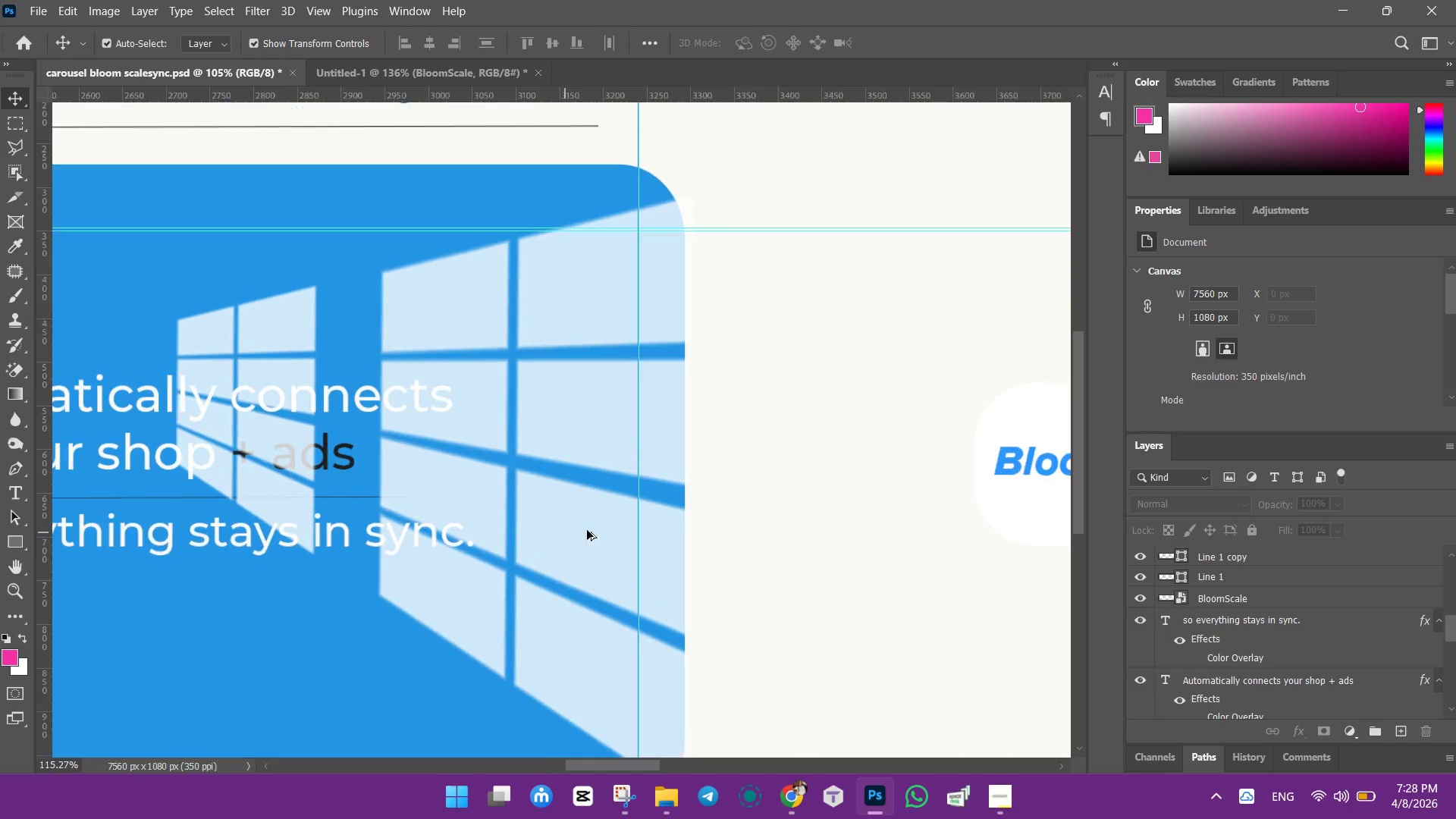 
key(Alt+AltLeft)
 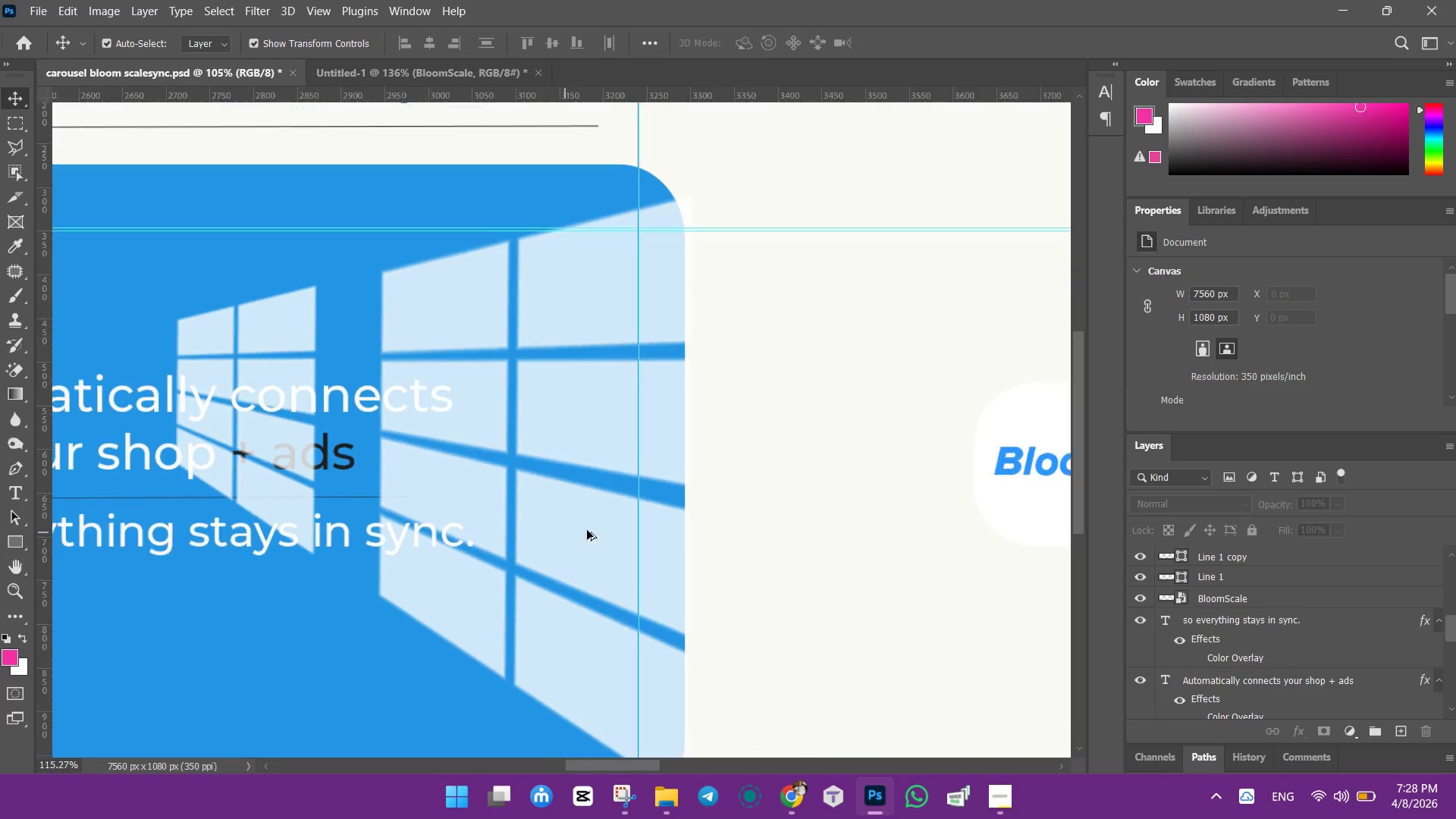 
key(Alt+AltLeft)
 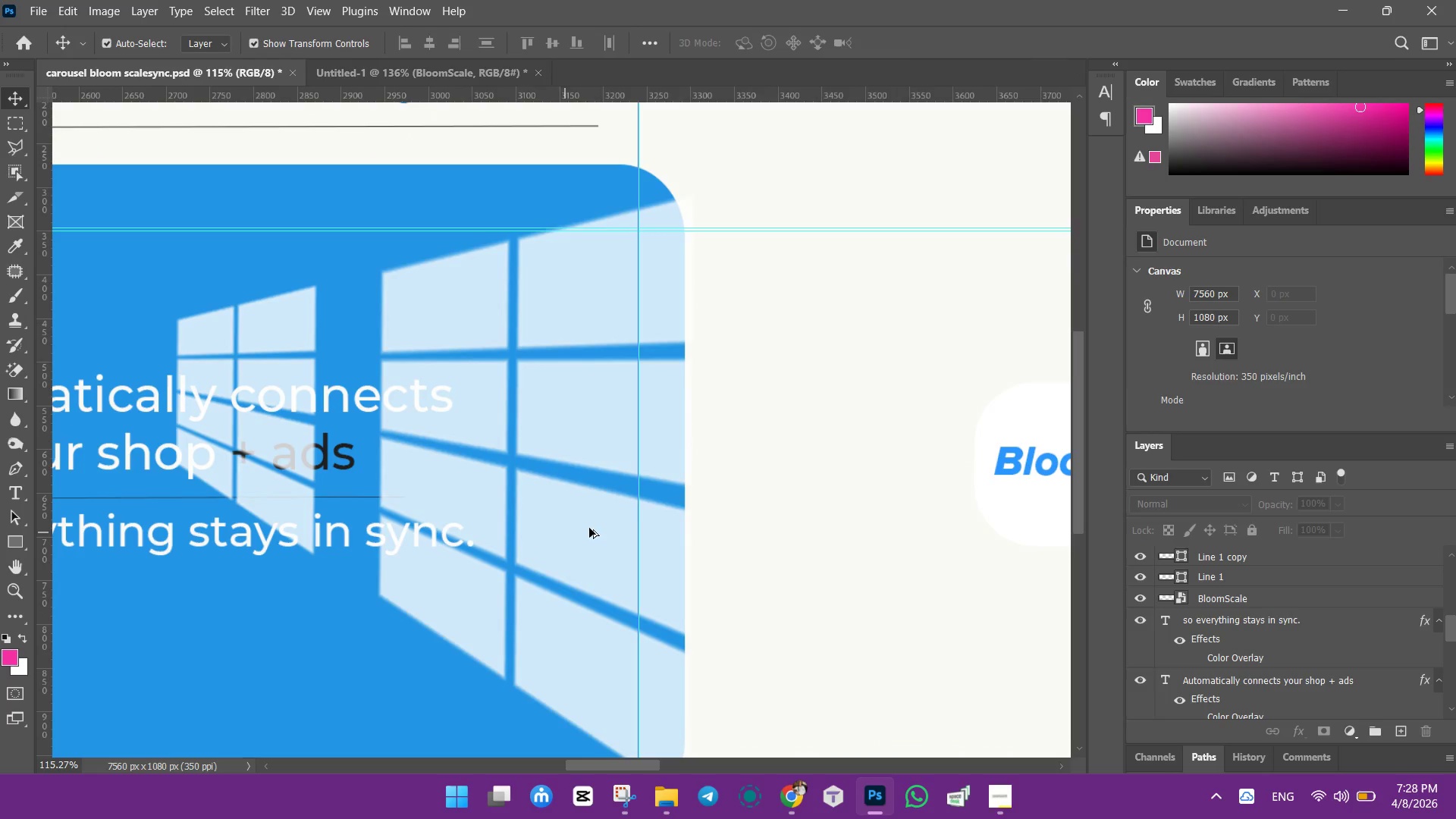 
key(Alt+AltLeft)
 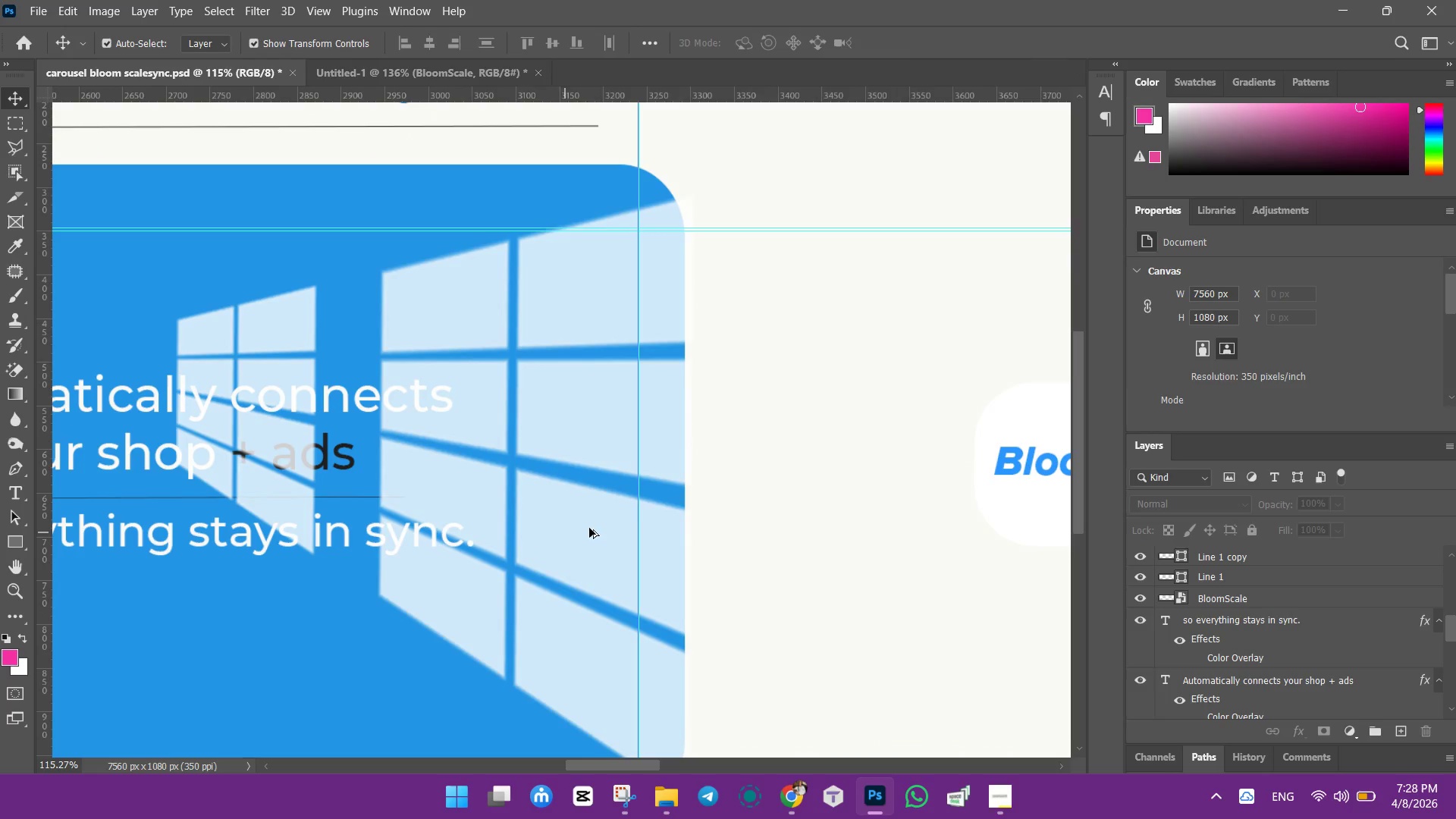 
key(Alt+AltLeft)
 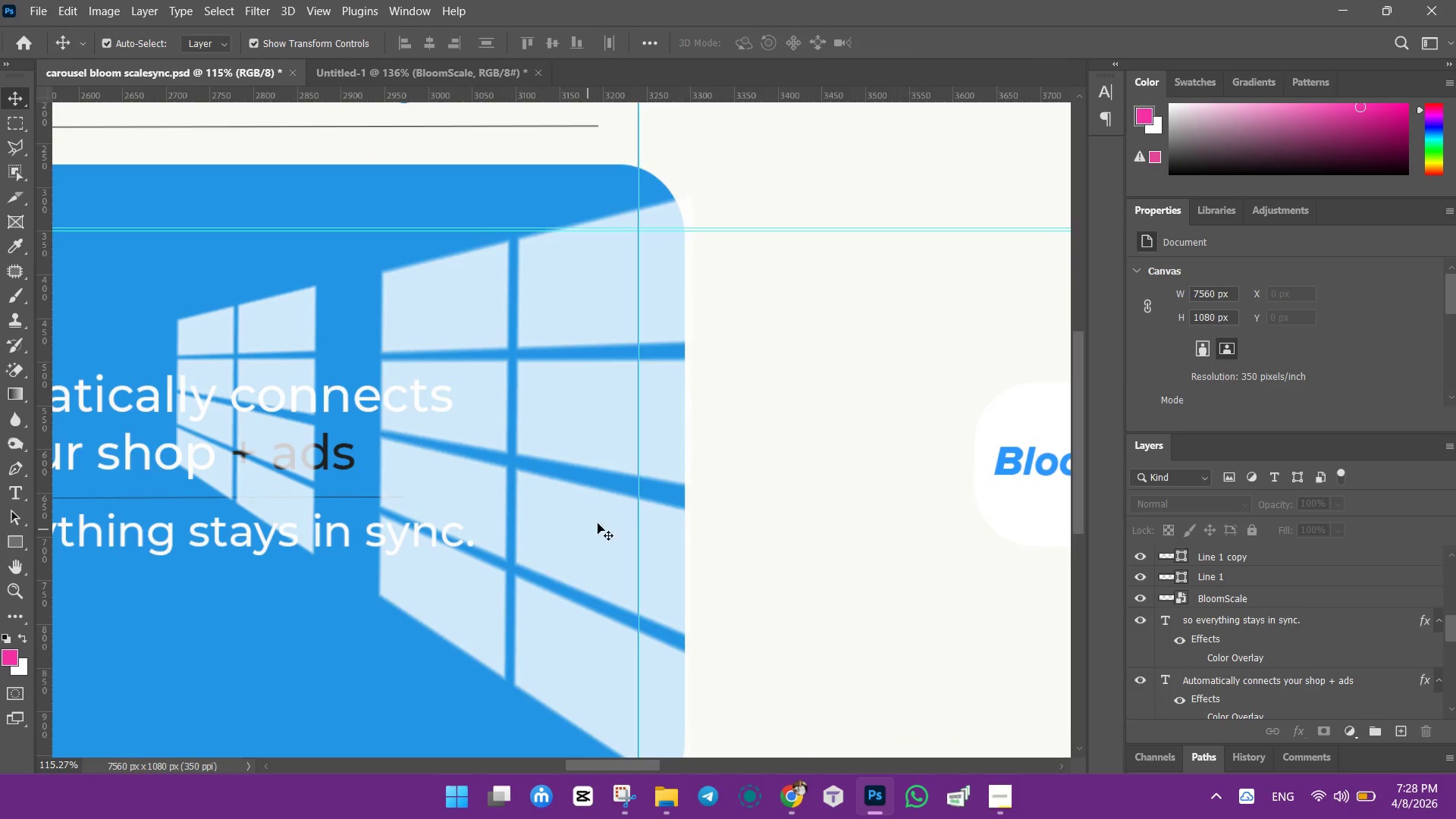 
key(Alt+AltLeft)
 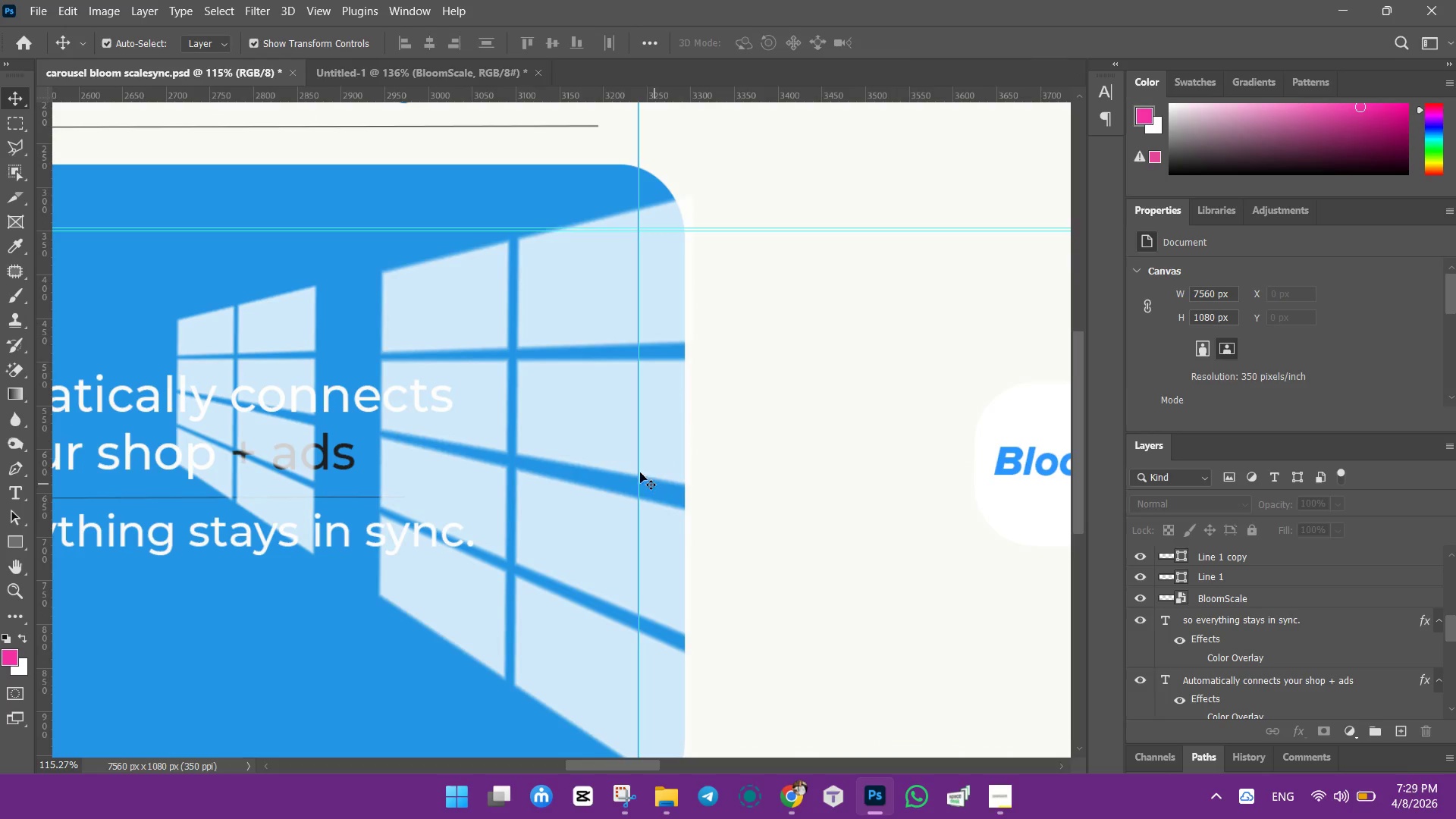 
key(Alt+AltLeft)
 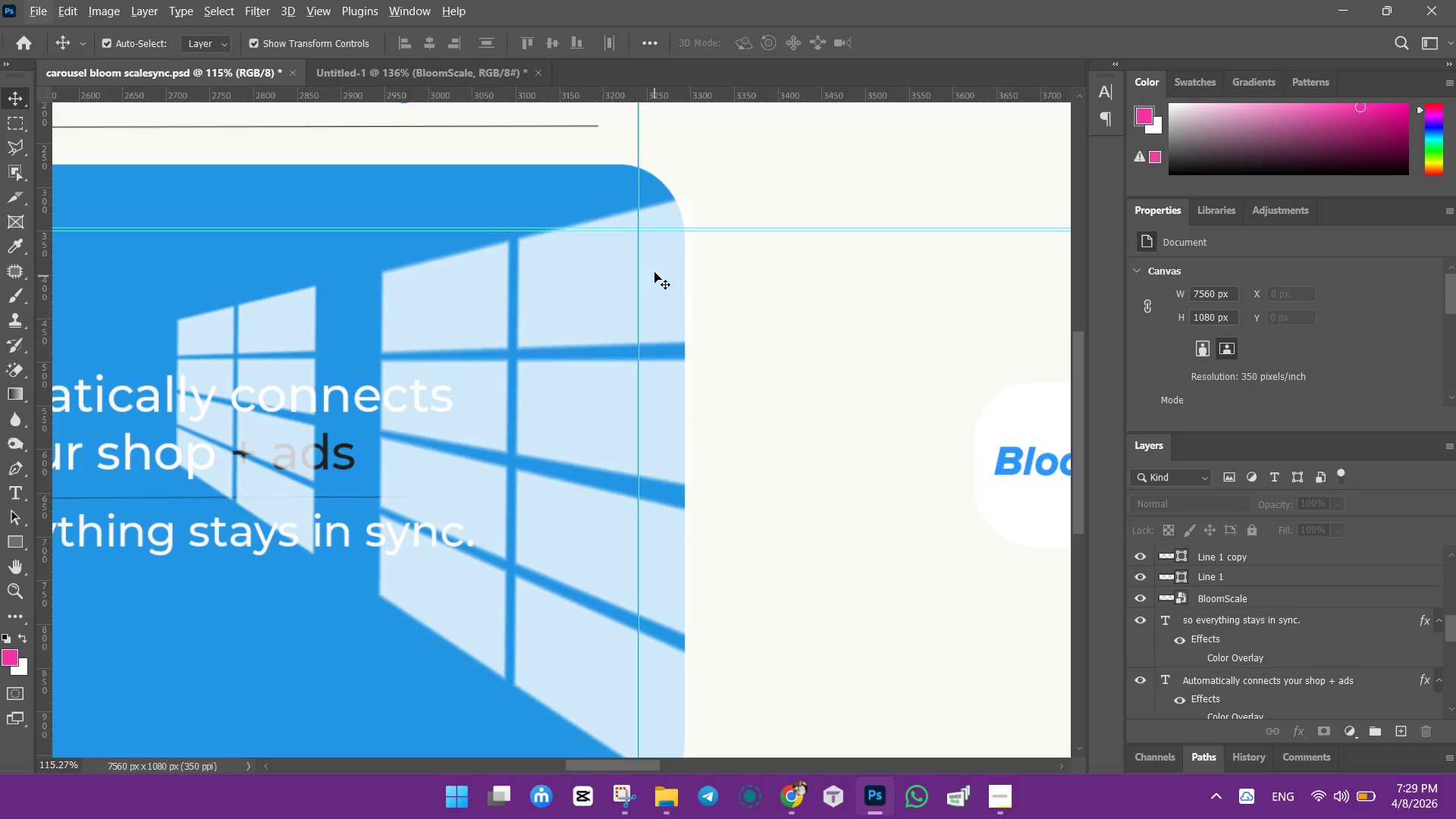 
left_click_drag(start_coordinate=[654, 271], to_coordinate=[653, 277])
 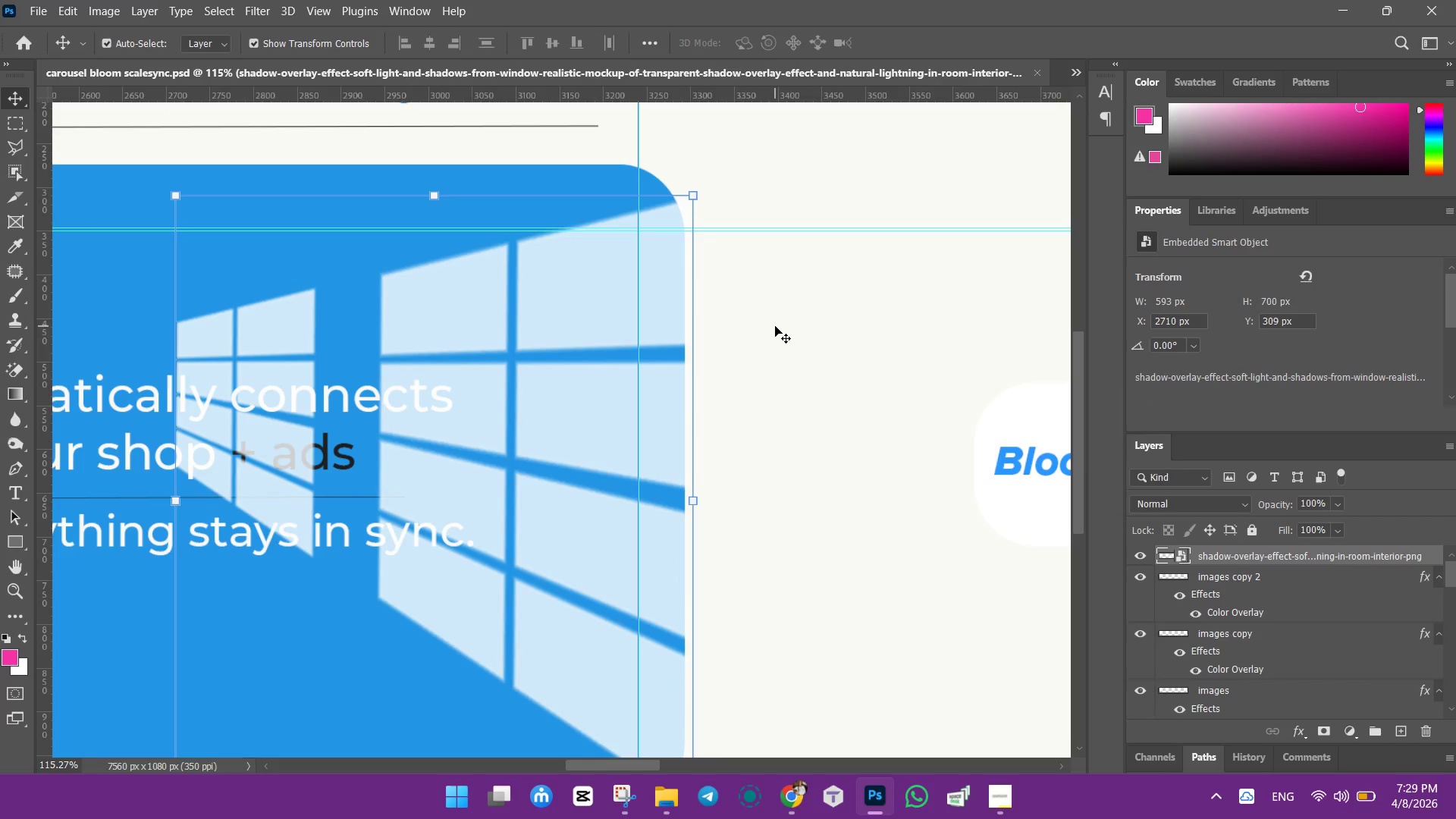 
scroll: coordinate [561, 534], scroll_direction: up, amount: 9.0
 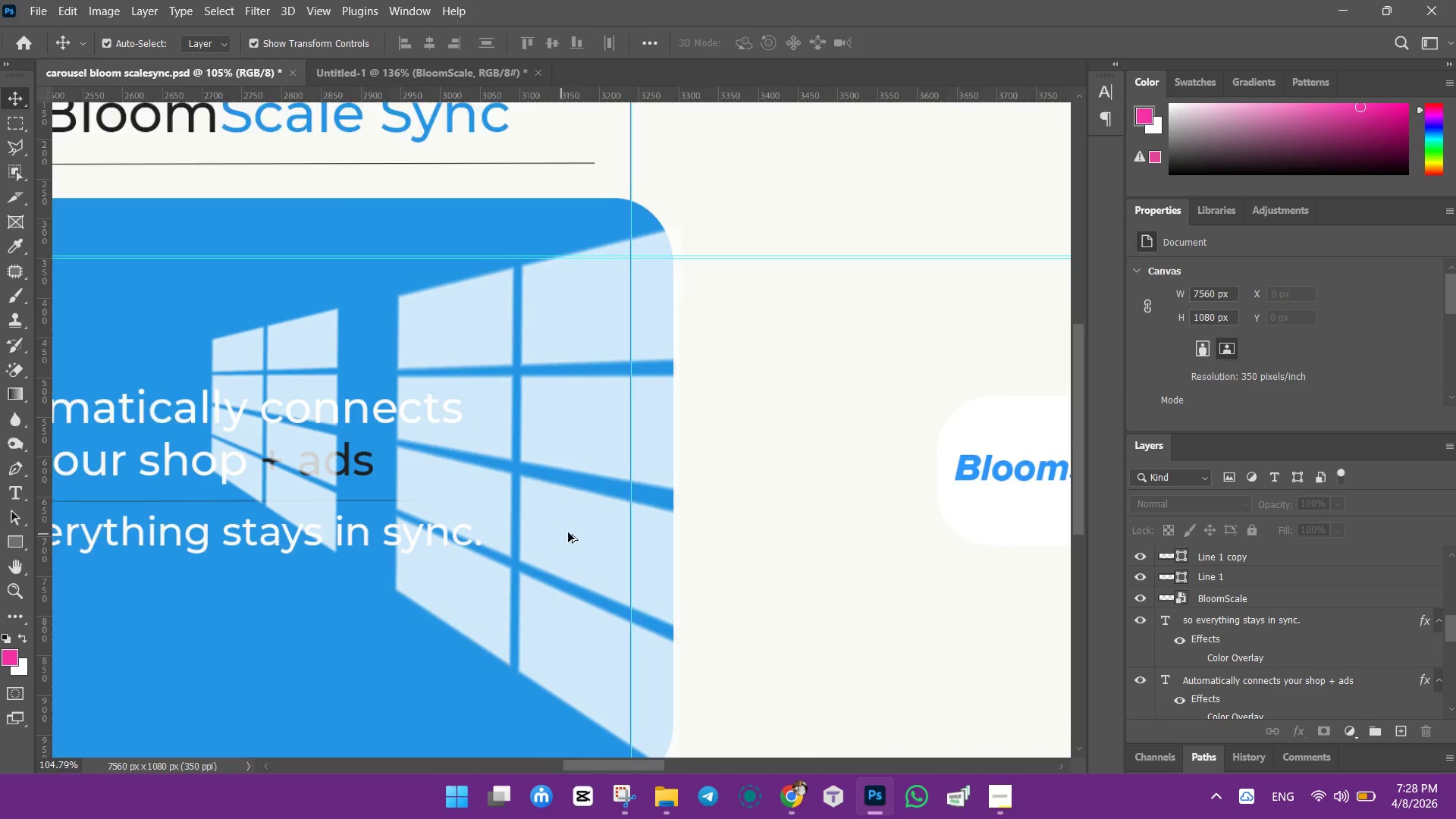 
key(ArrowLeft)
 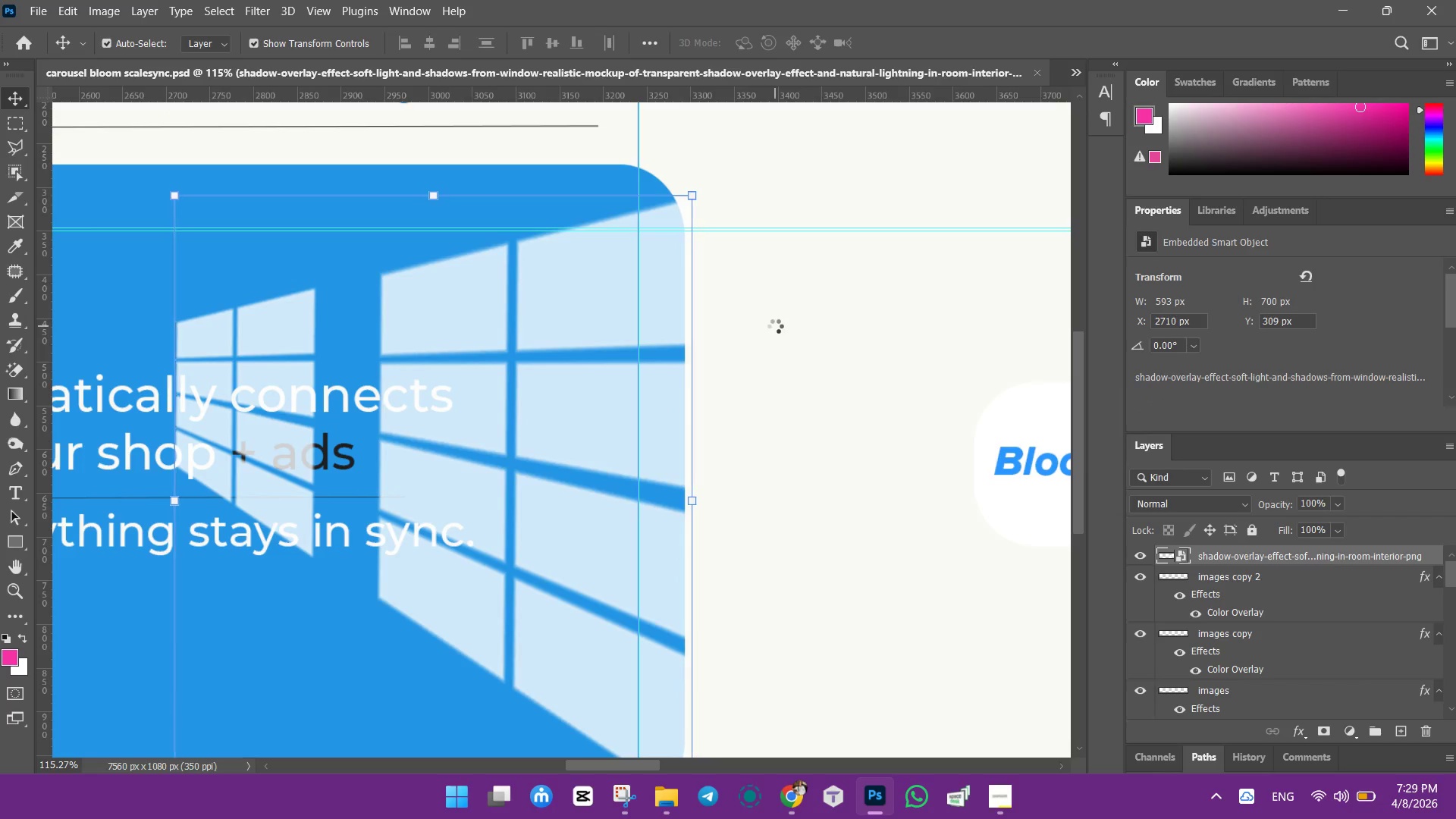 
key(ArrowLeft)
 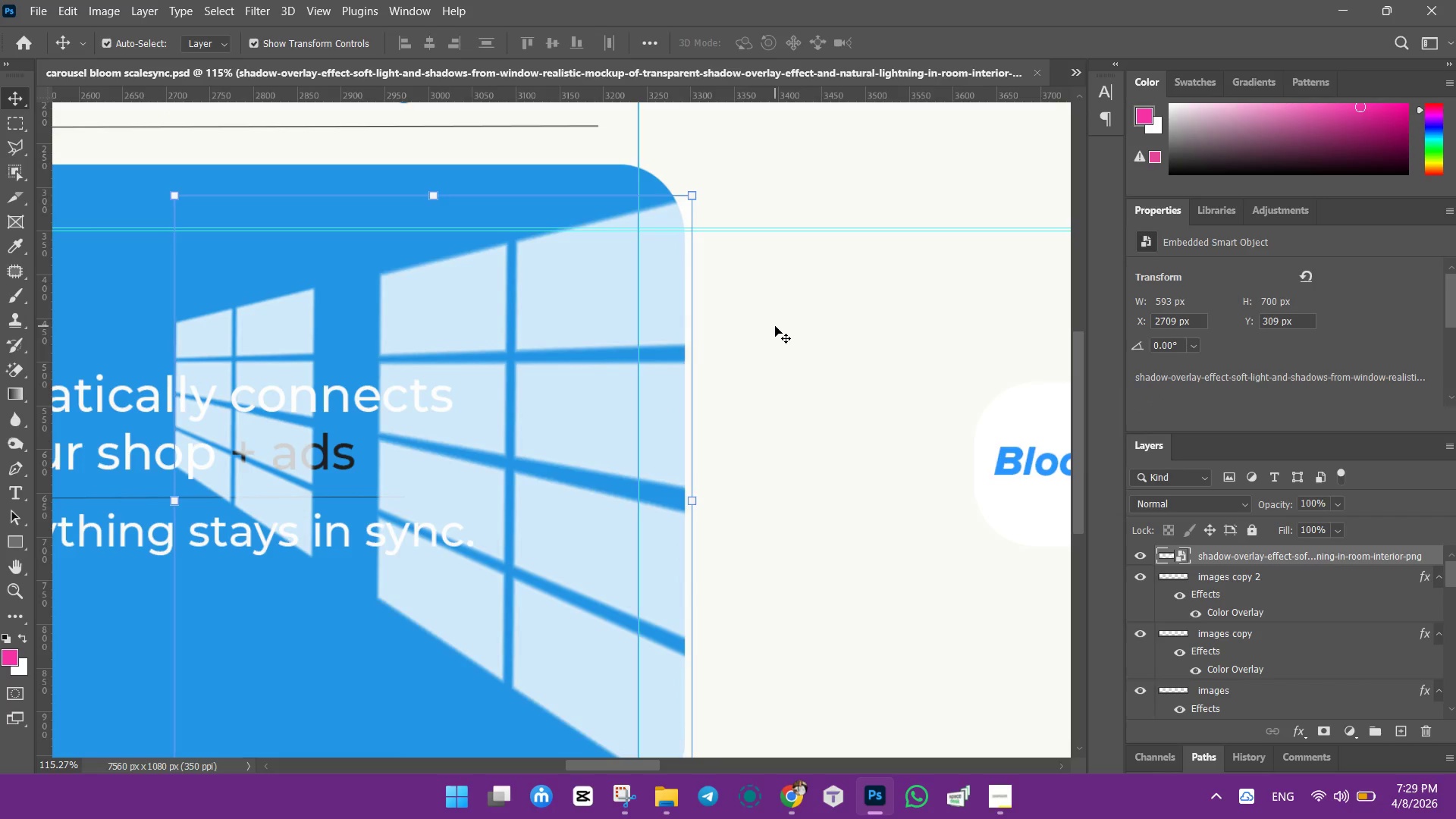 
key(ArrowLeft)
 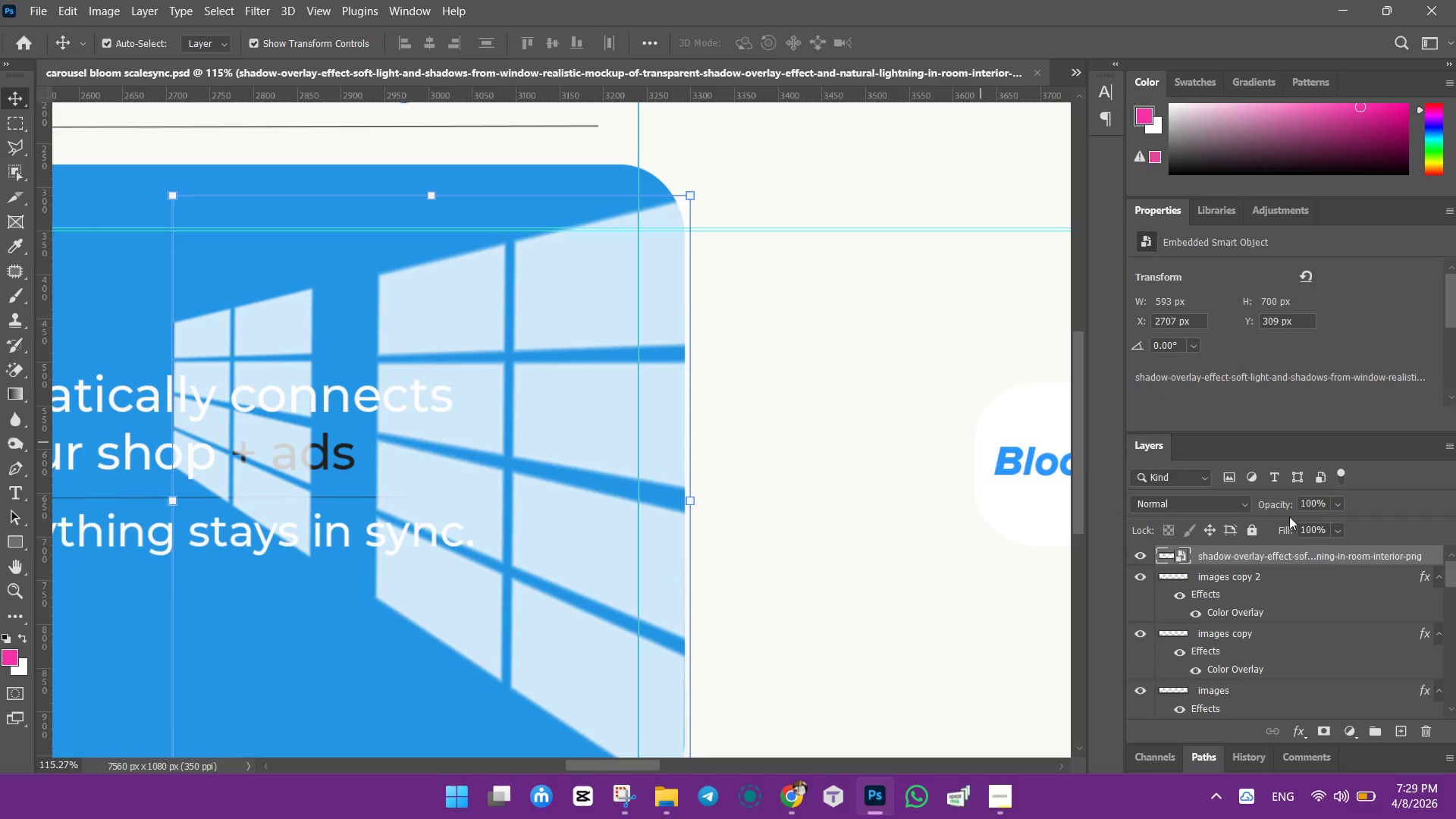 
left_click([1342, 503])
 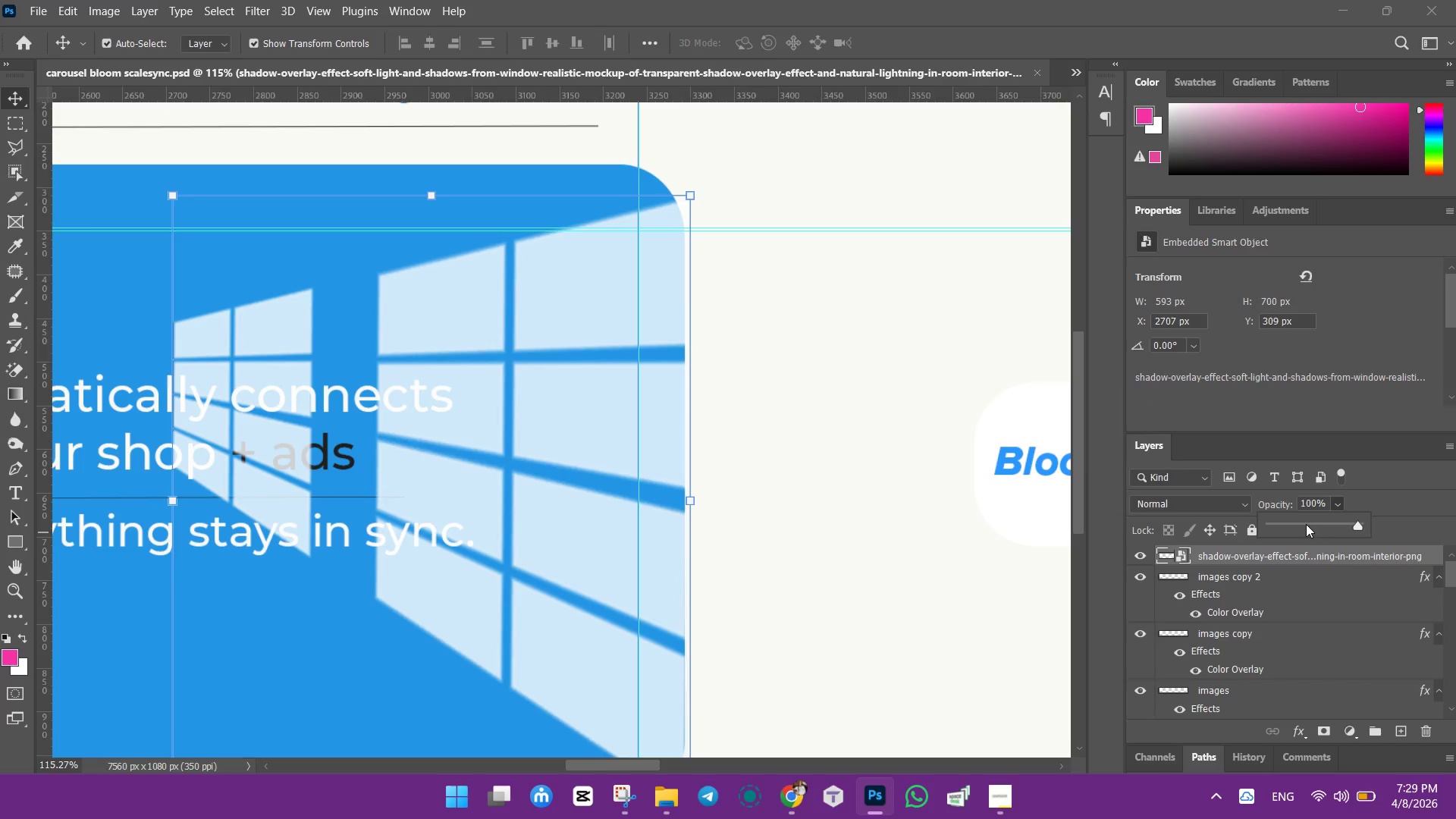 
left_click([1306, 524])
 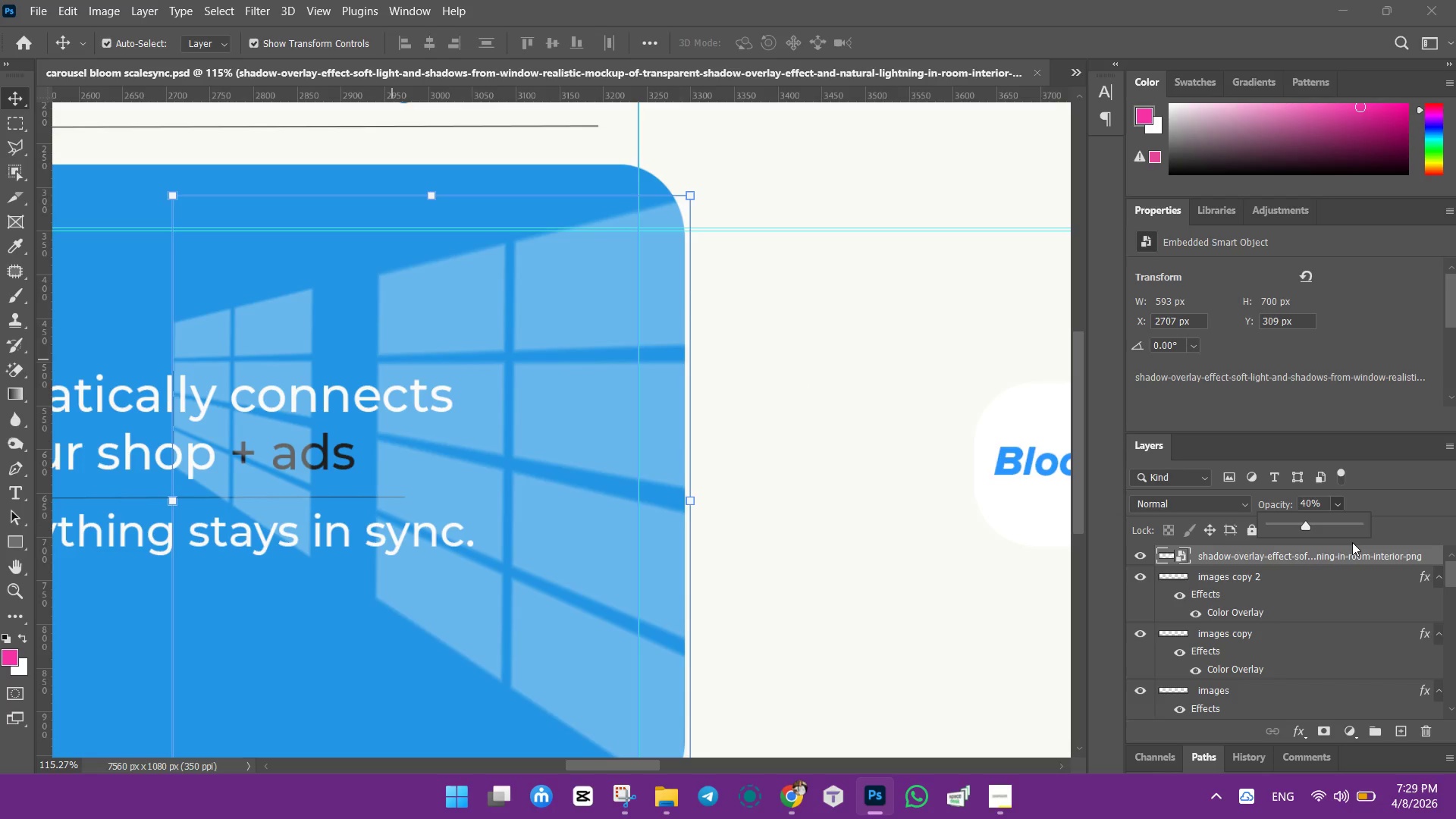 
wait(5.08)
 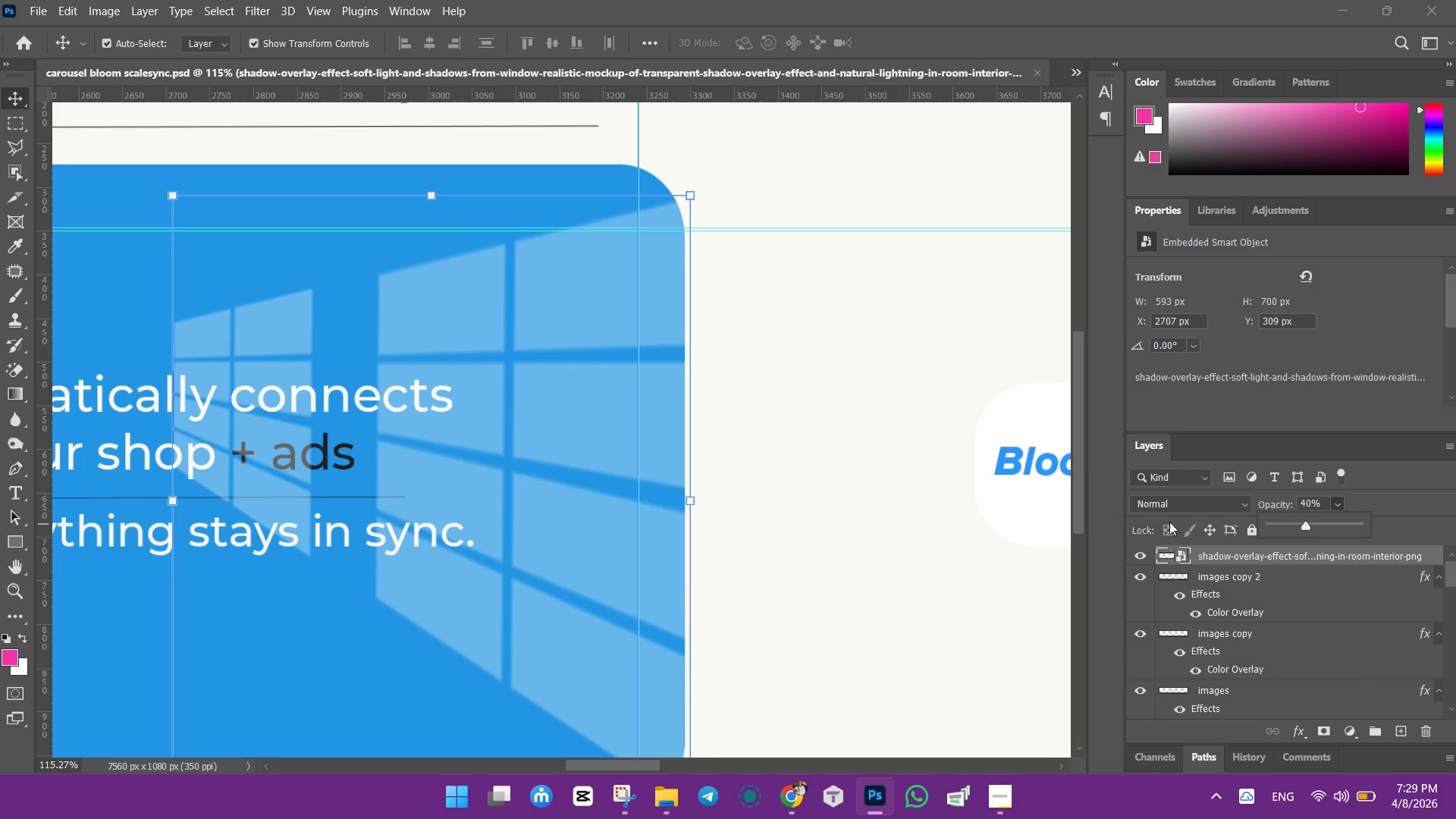 
left_click([1296, 526])
 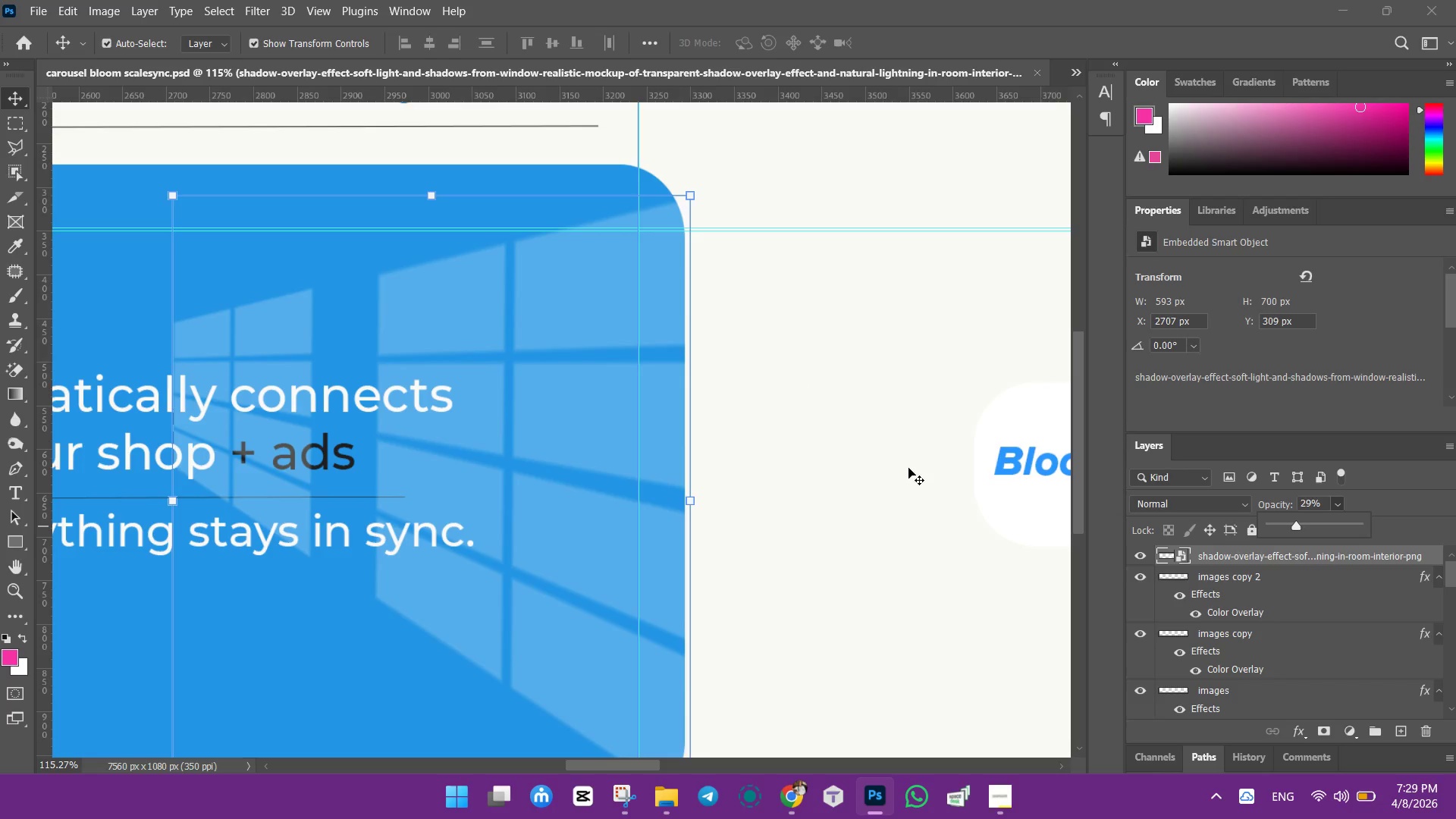 
left_click([769, 447])
 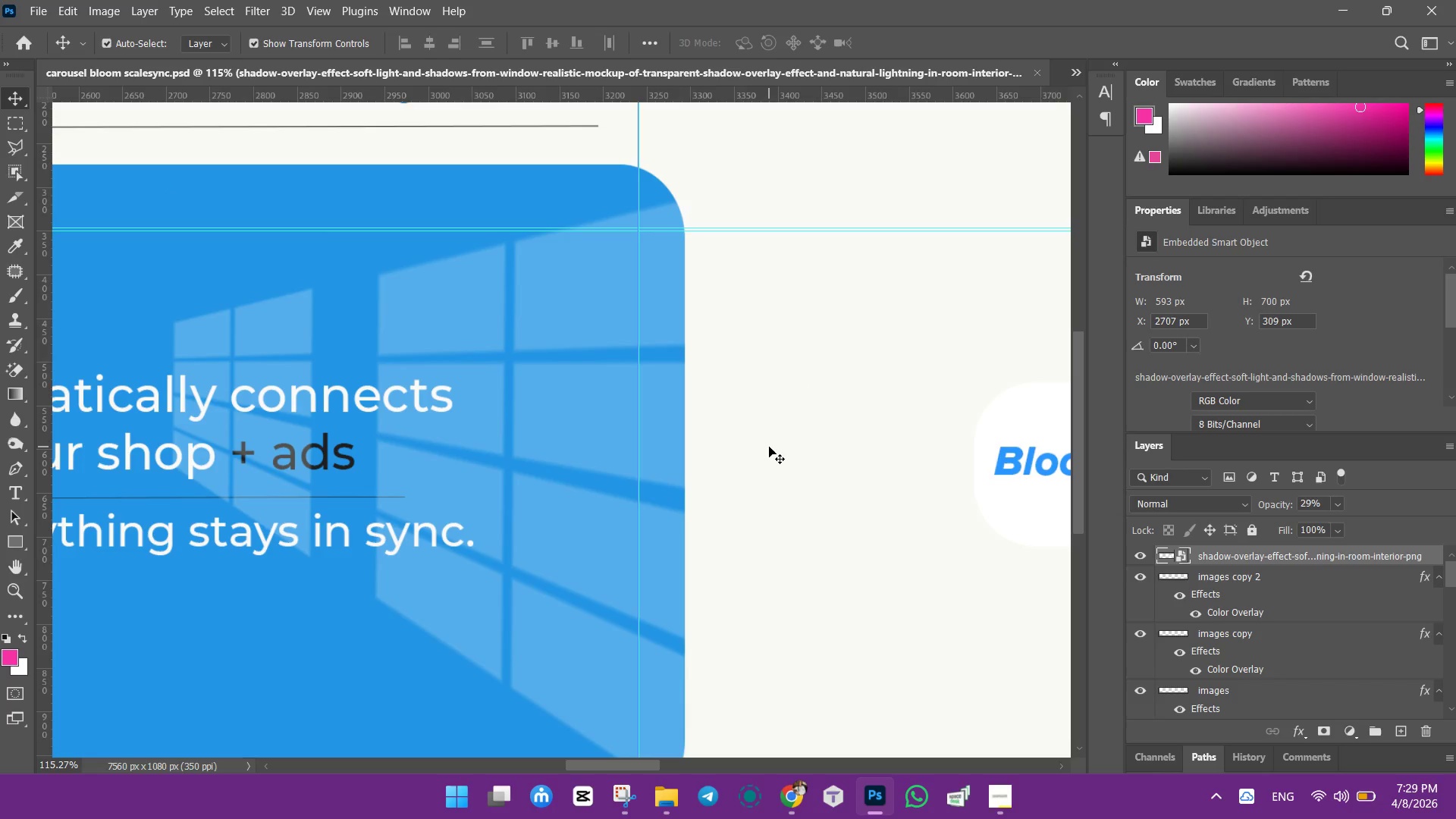 
key(Control+ControlLeft)
 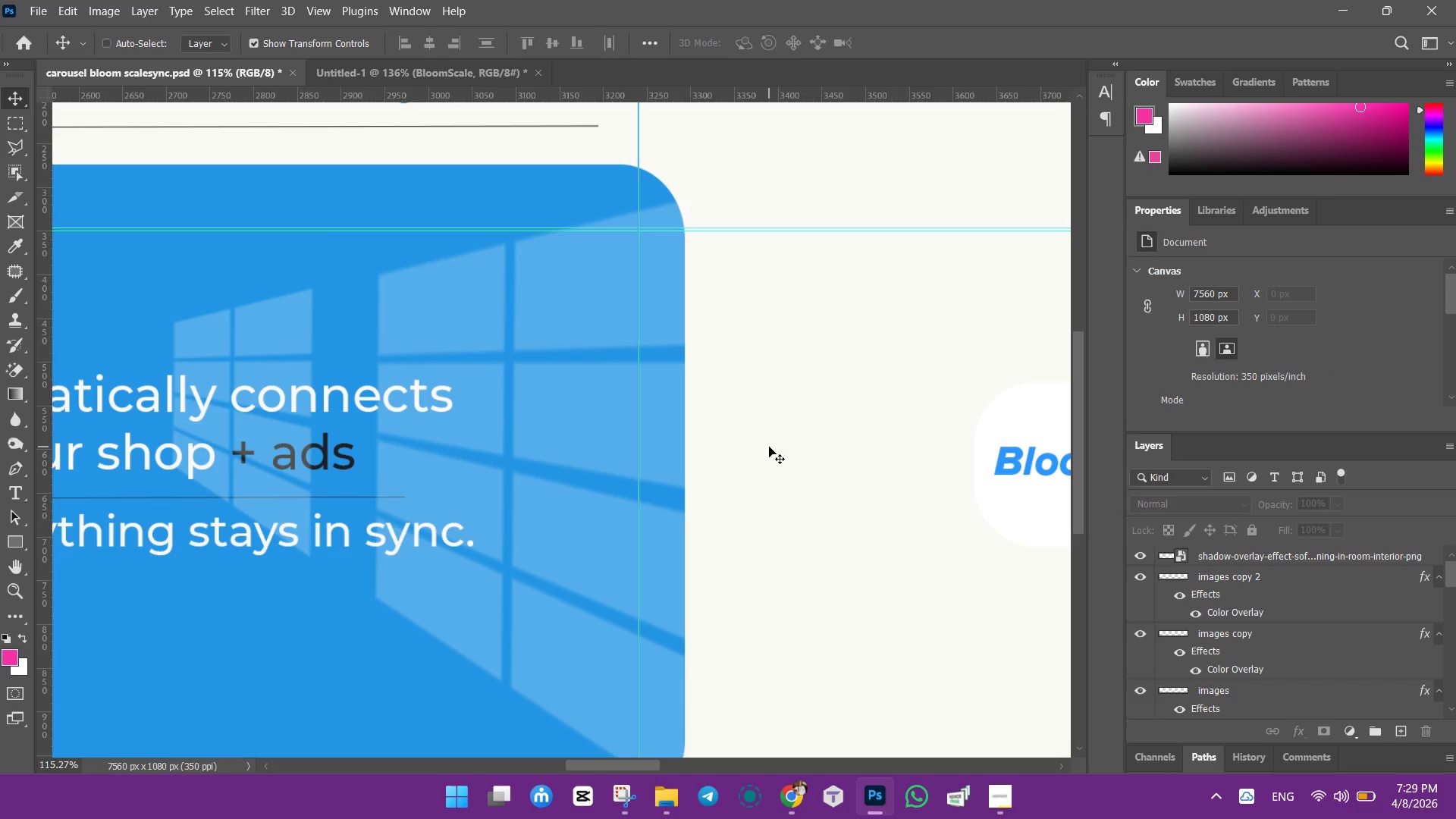 
key(Control+0)
 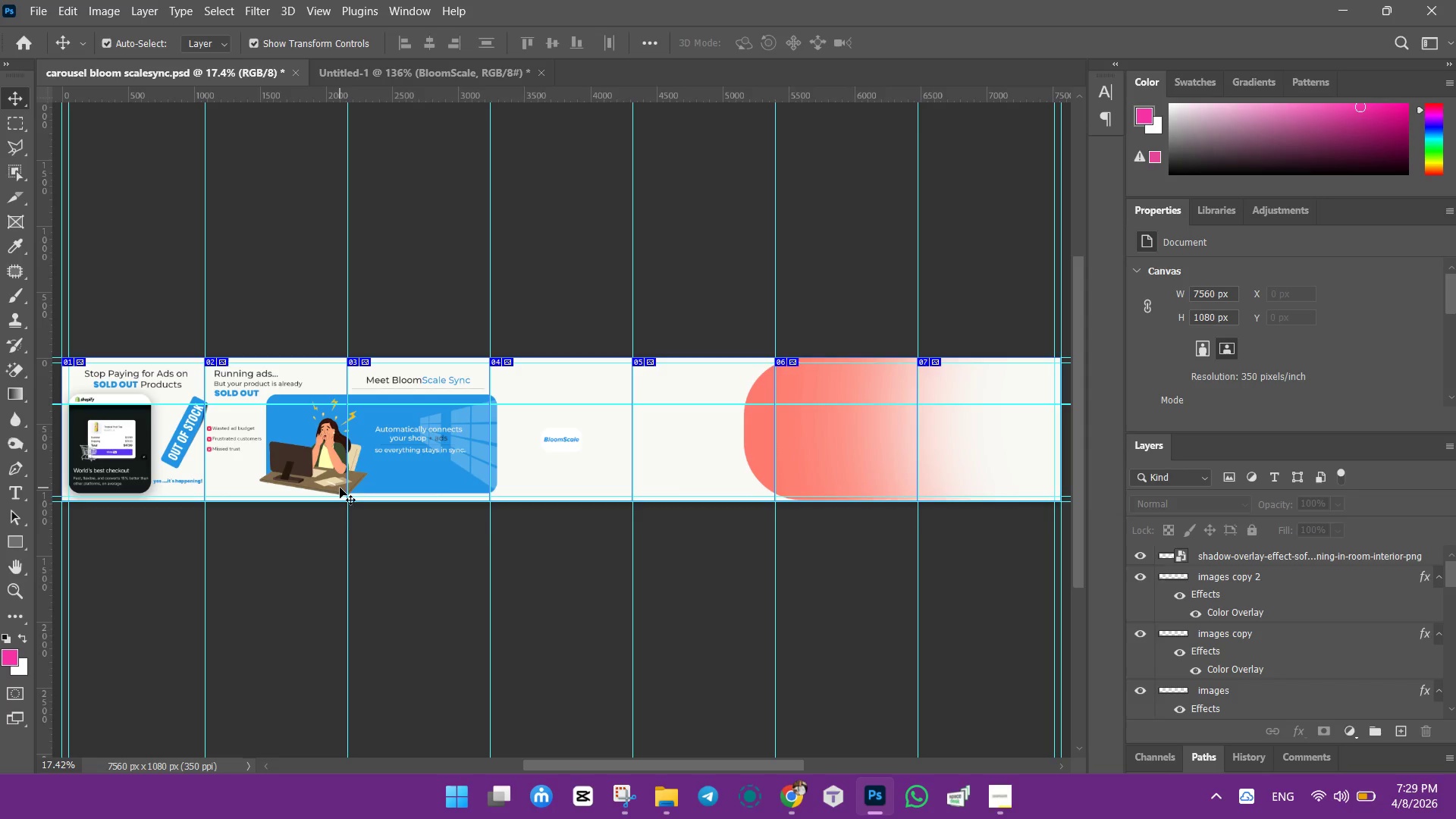 
hold_key(key=AltLeft, duration=1.51)
 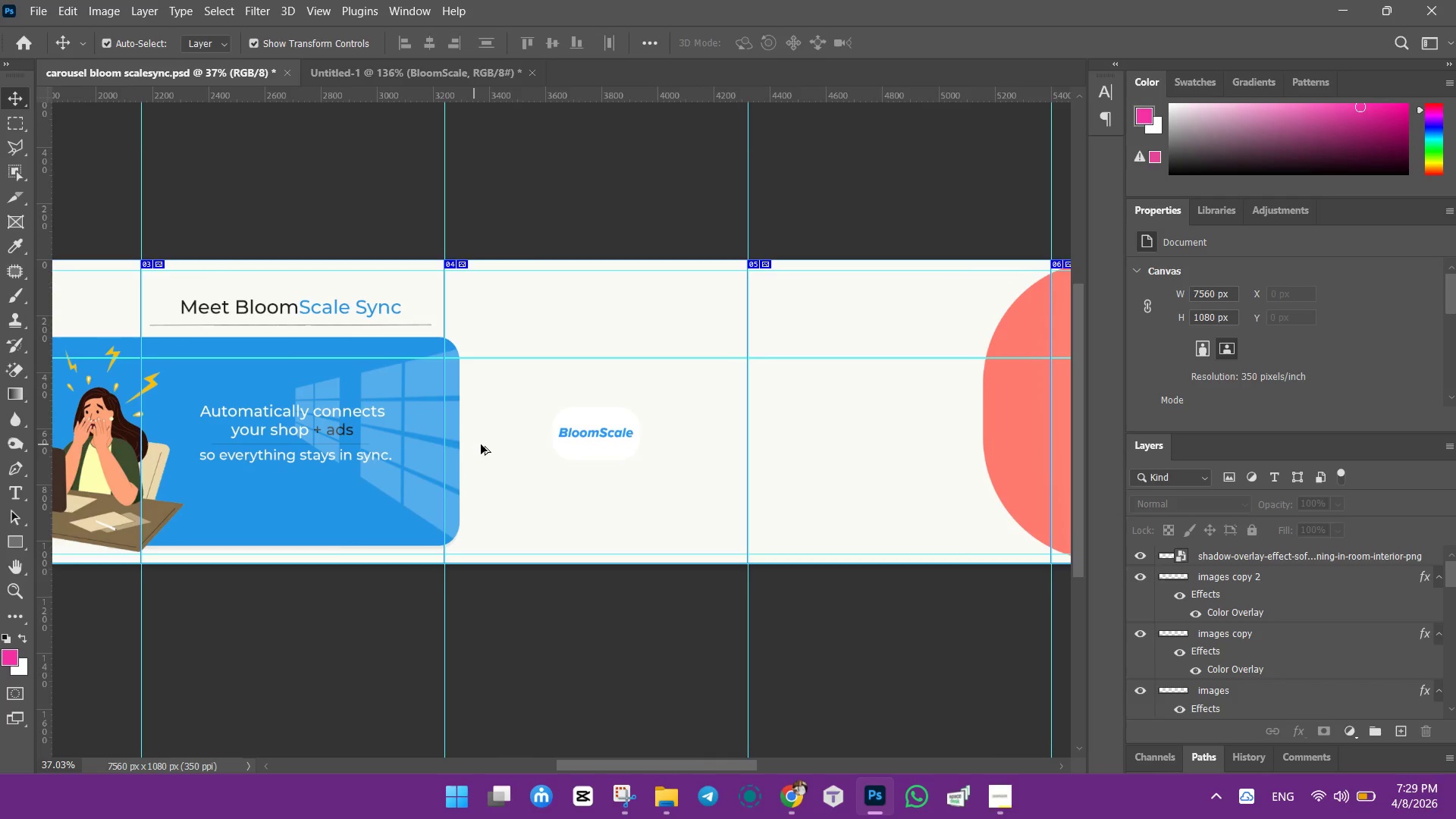 
hold_key(key=AltLeft, duration=1.5)
 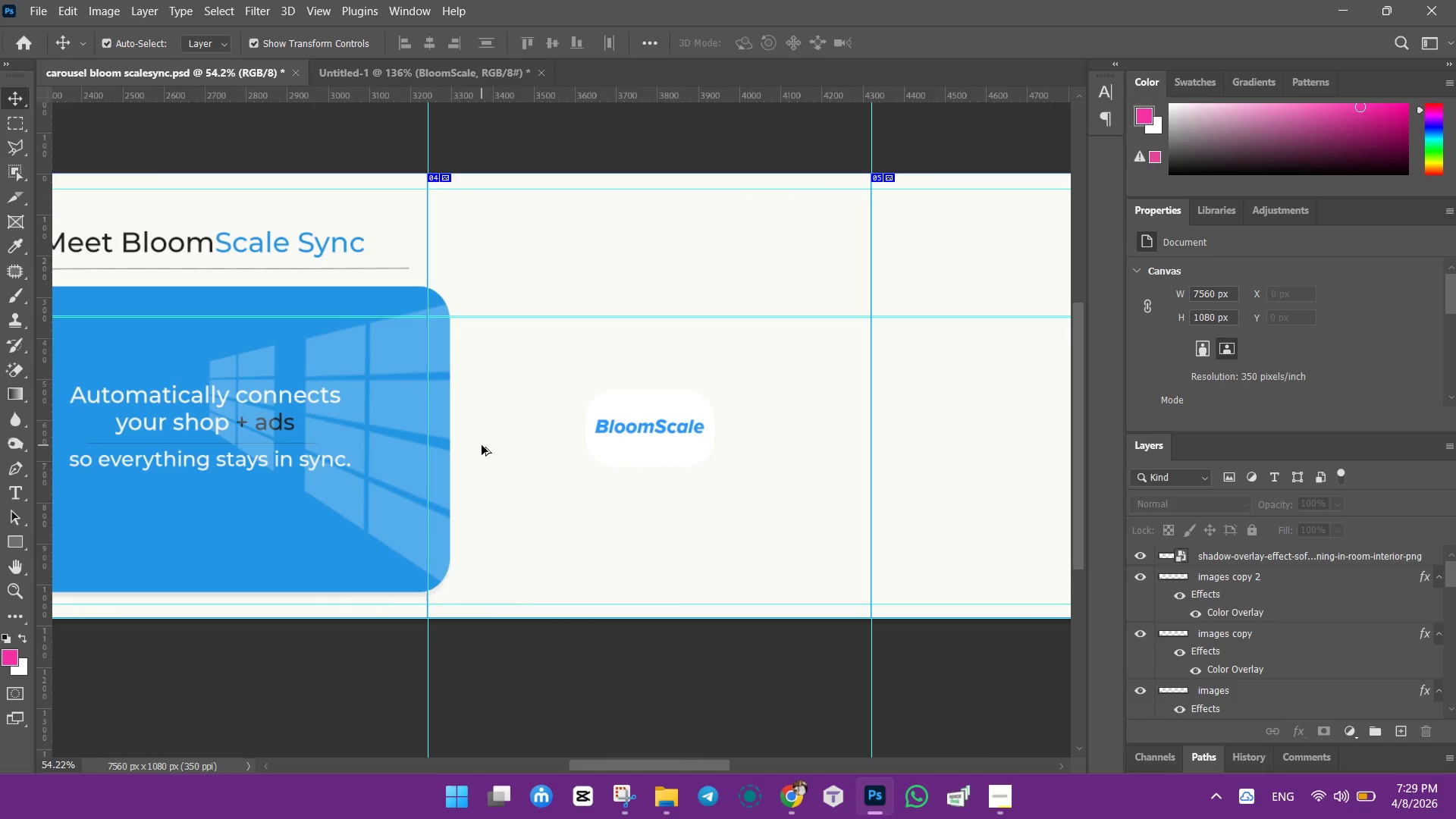 
scroll: coordinate [571, 447], scroll_direction: up, amount: 4.0
 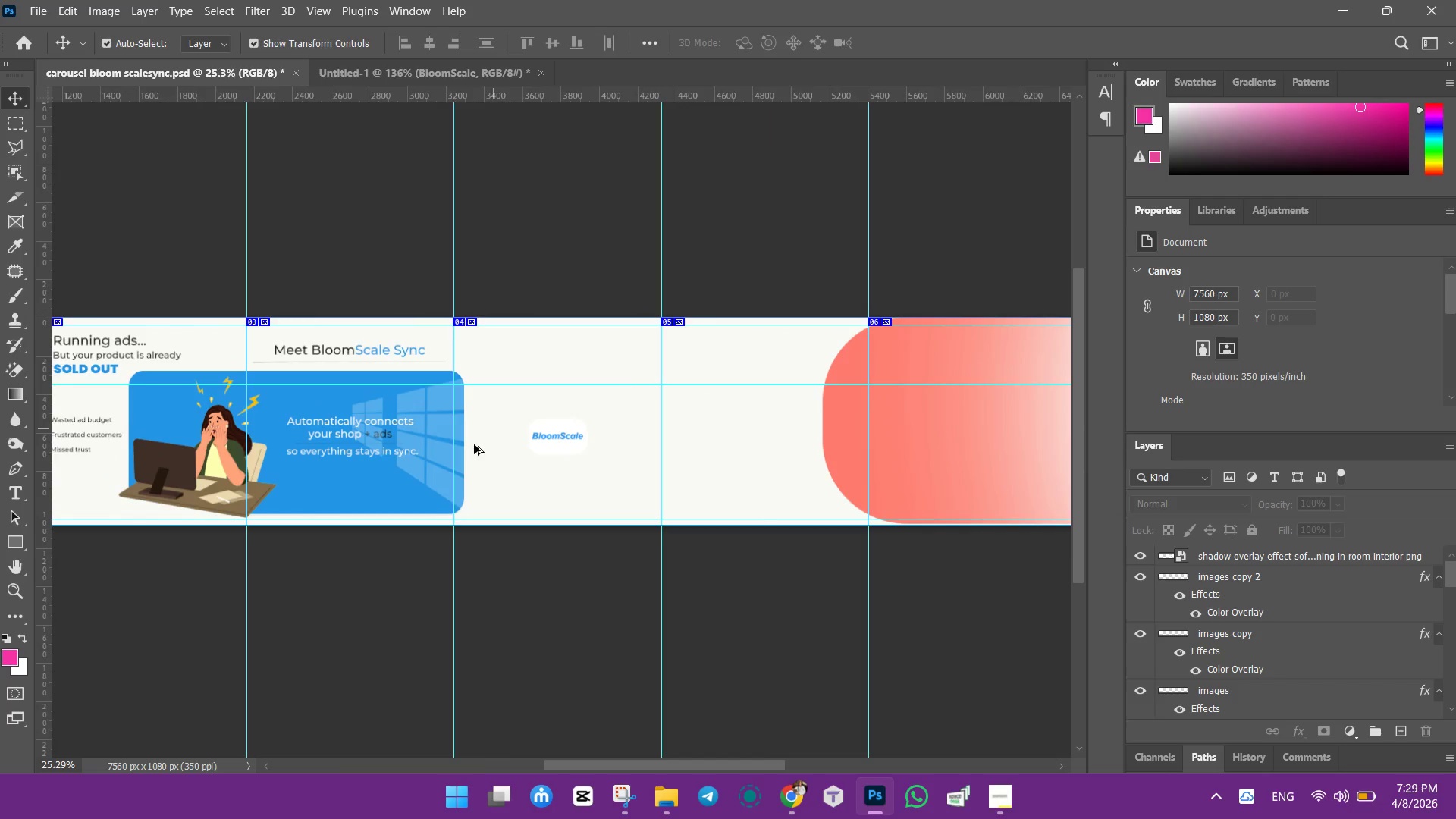 
hold_key(key=AltLeft, duration=0.83)
 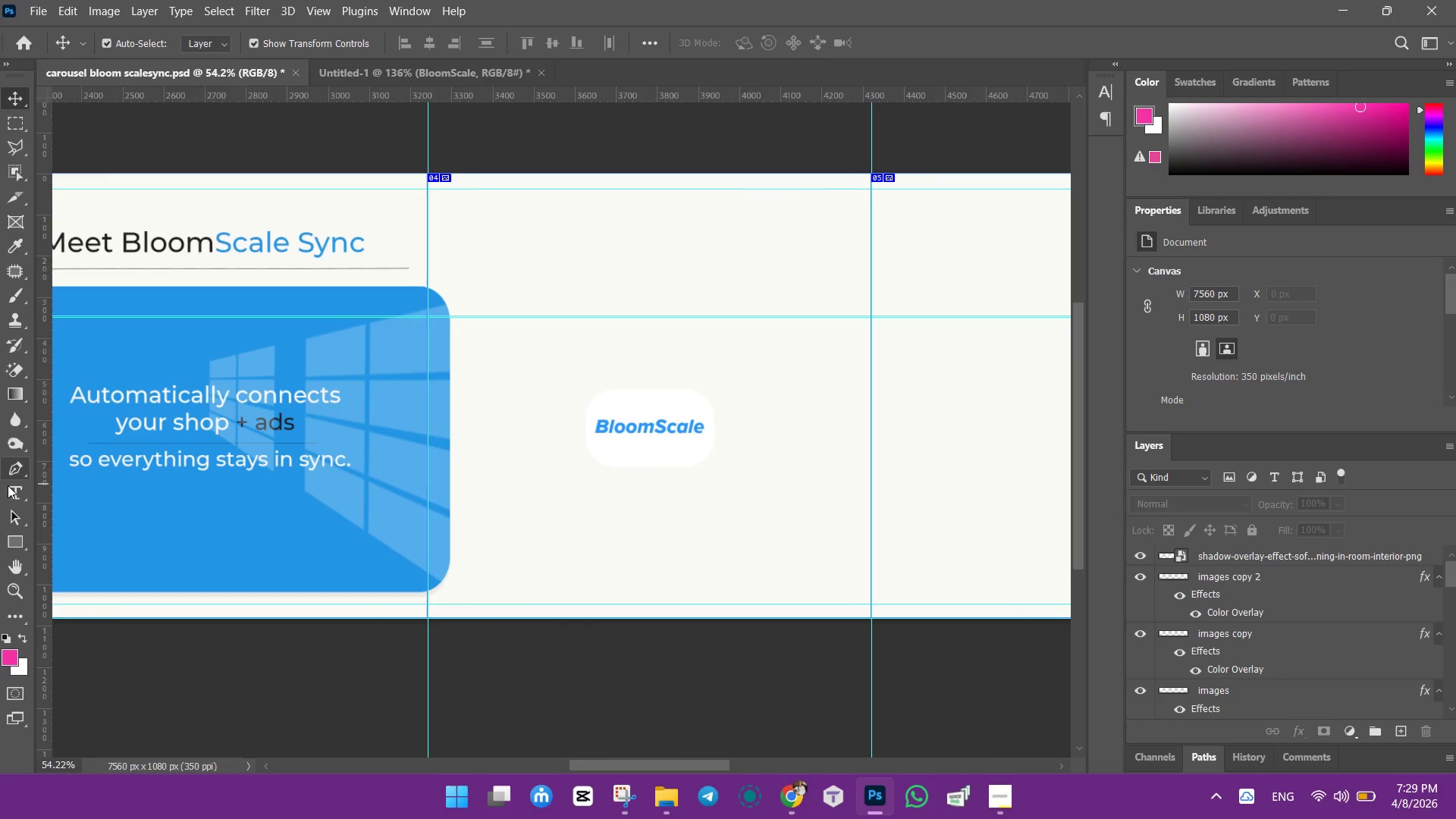 
scroll: coordinate [482, 445], scroll_direction: up, amount: 7.0
 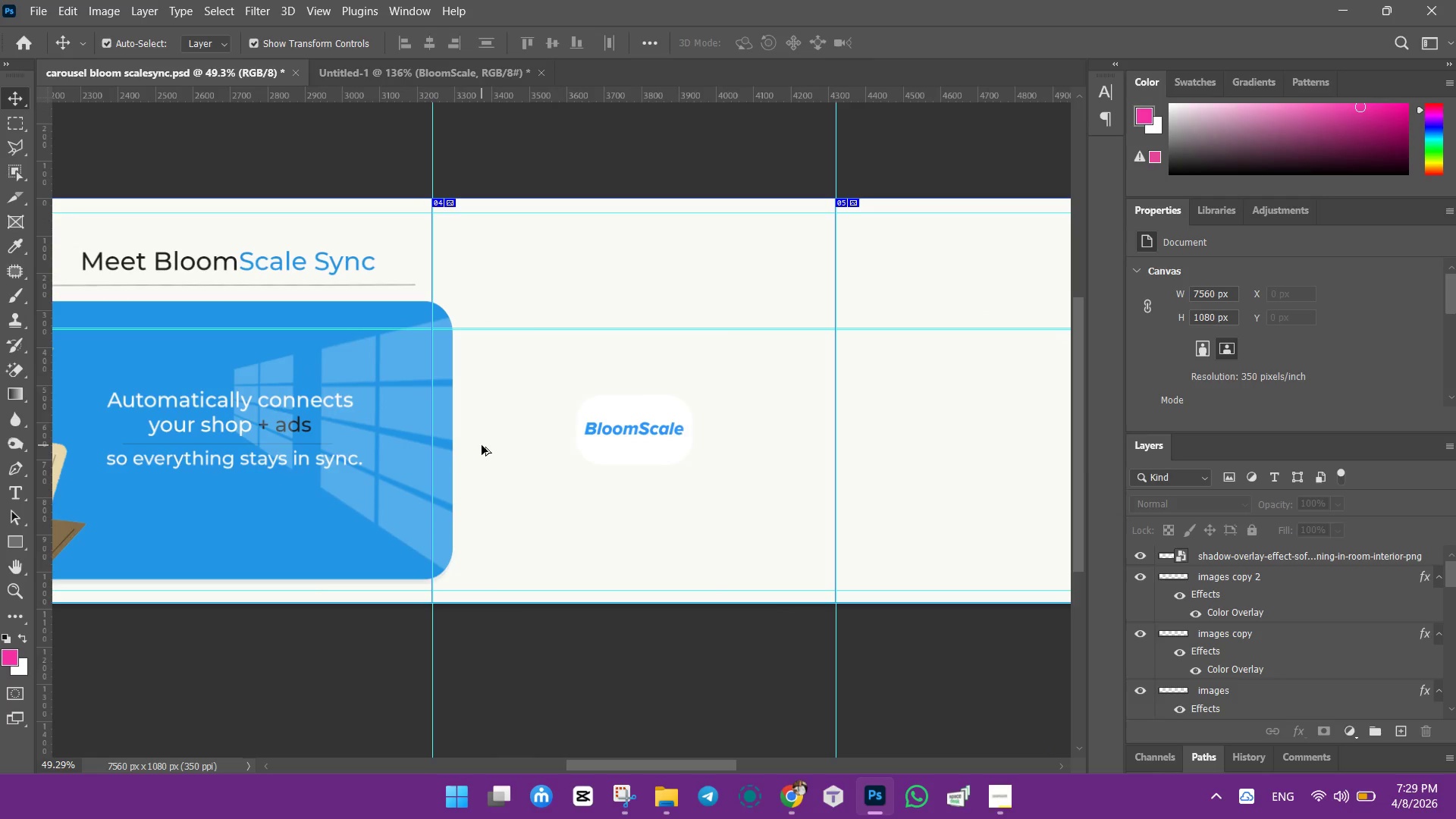 
left_click([11, 488])
 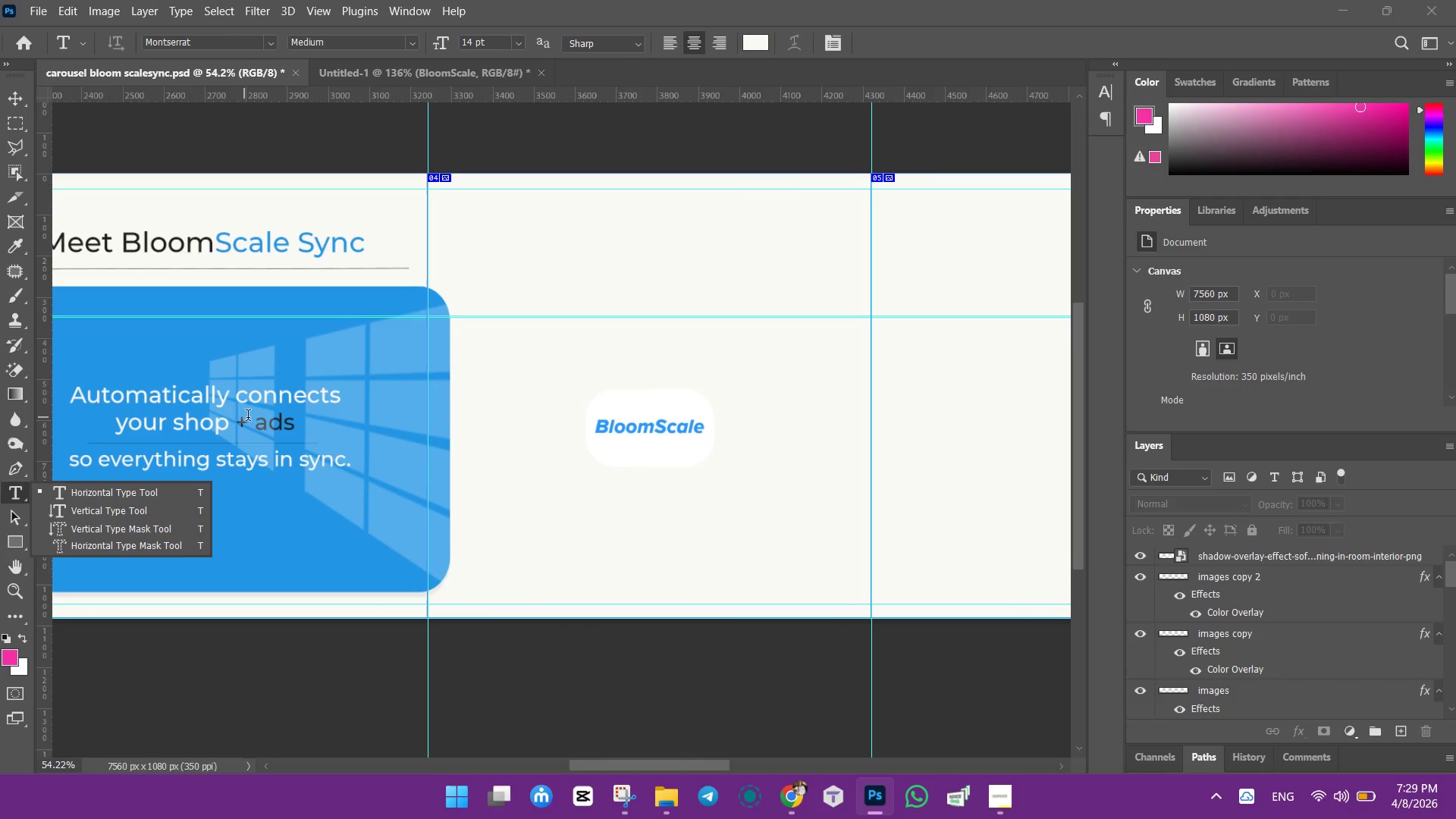 
left_click([242, 420])
 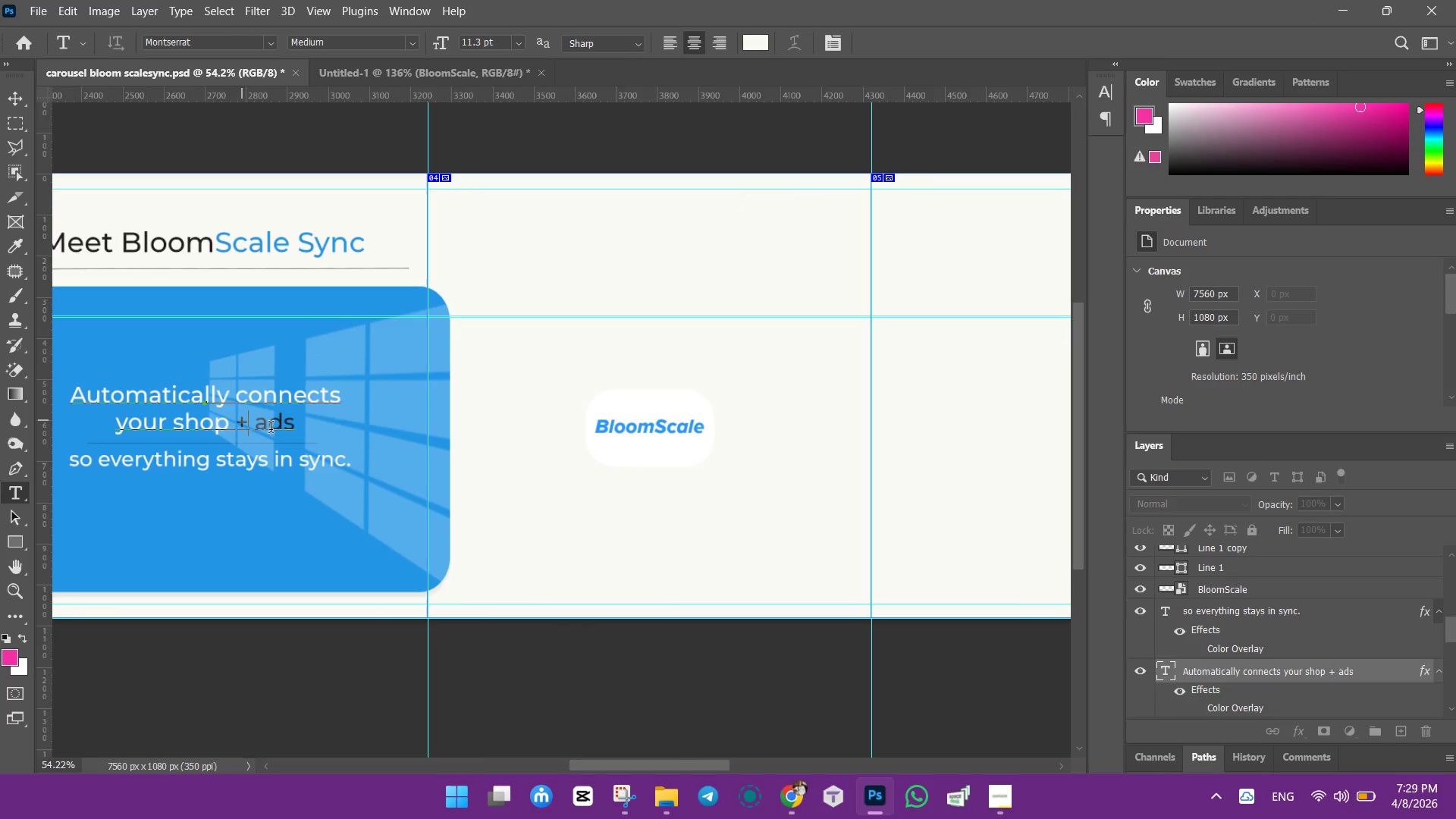 
left_click_drag(start_coordinate=[239, 425], to_coordinate=[295, 428])
 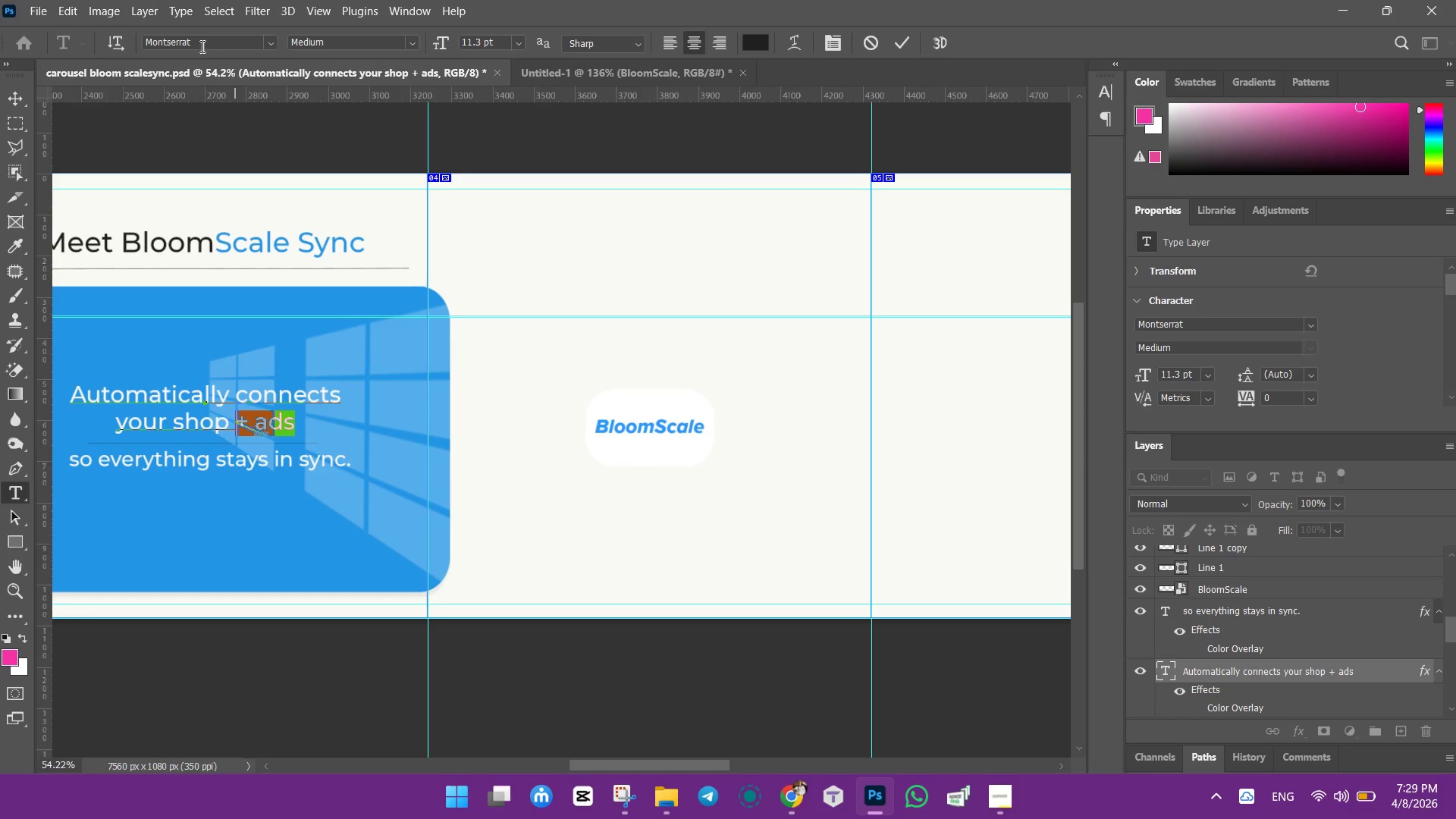 
left_click([199, 44])
 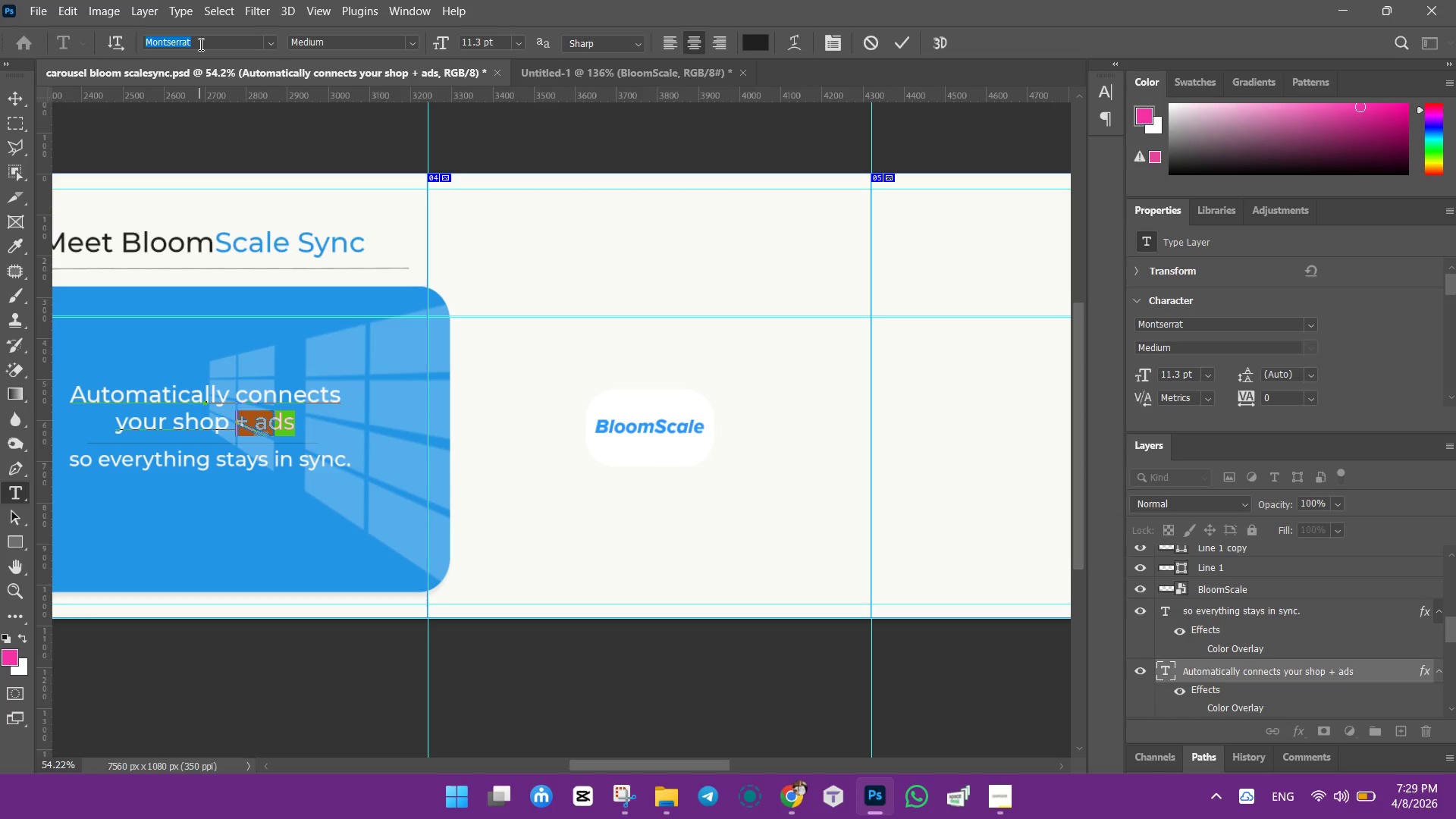 
type(pop)
 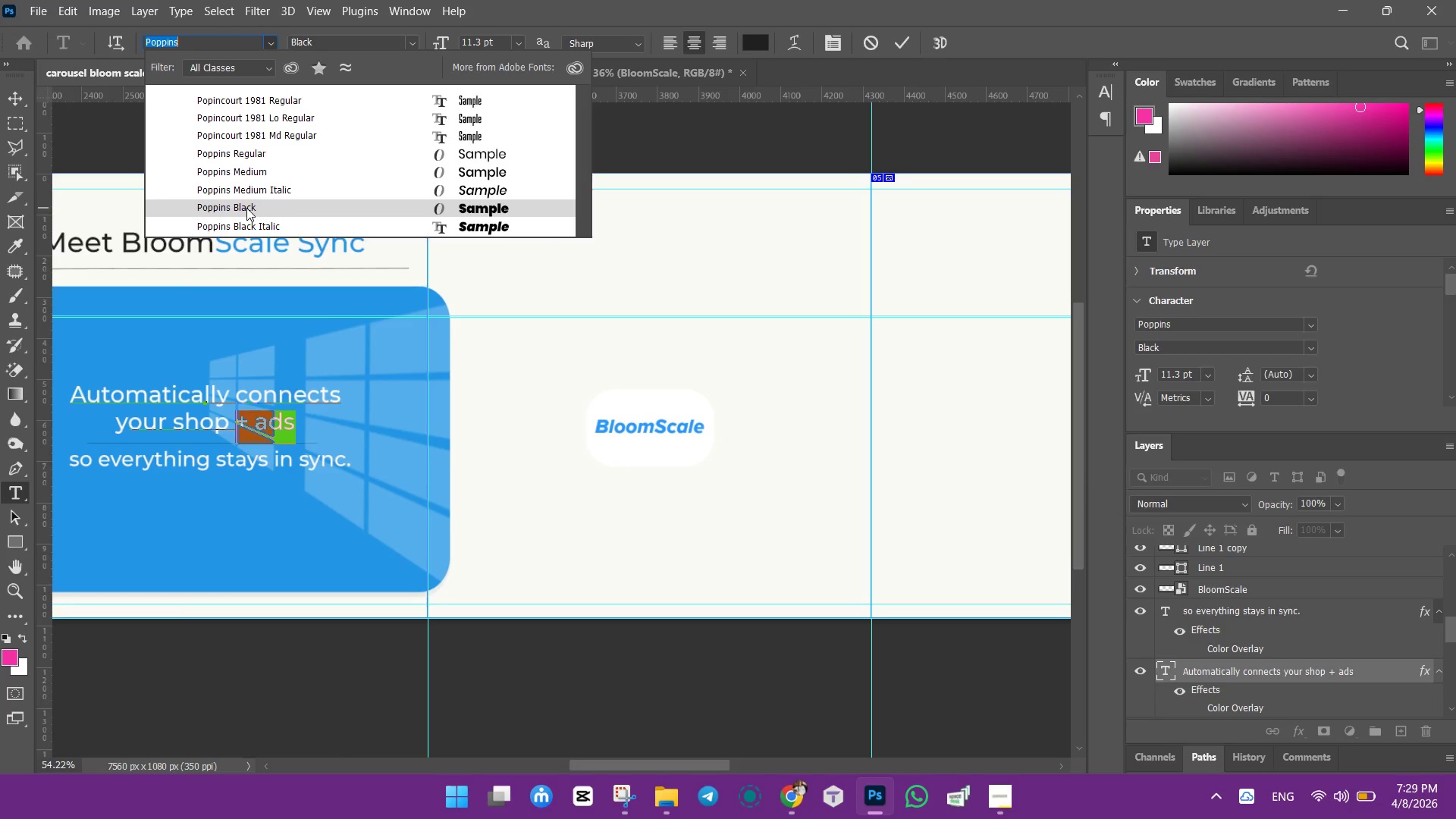 
left_click([246, 208])
 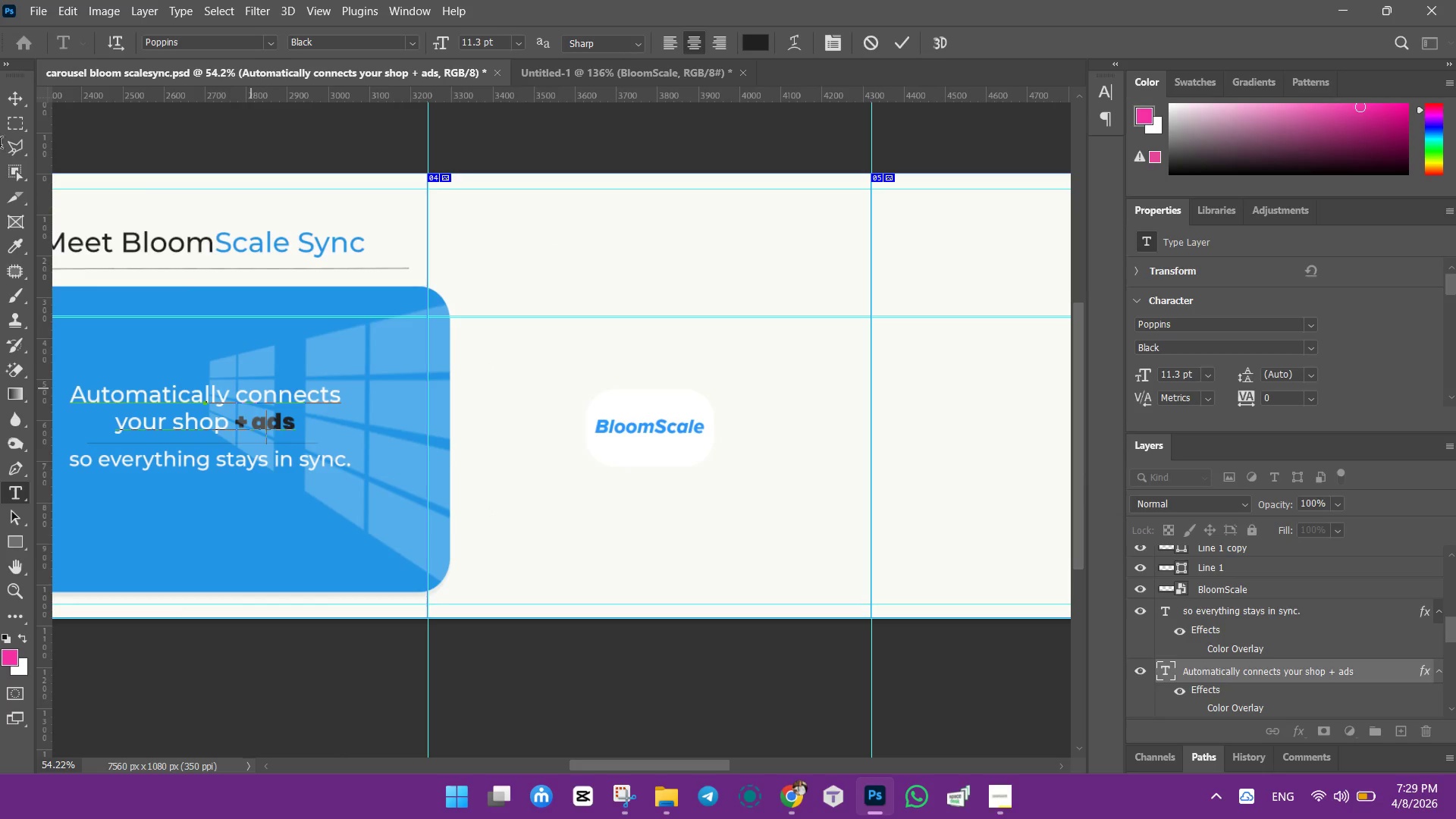 
left_click([10, 93])
 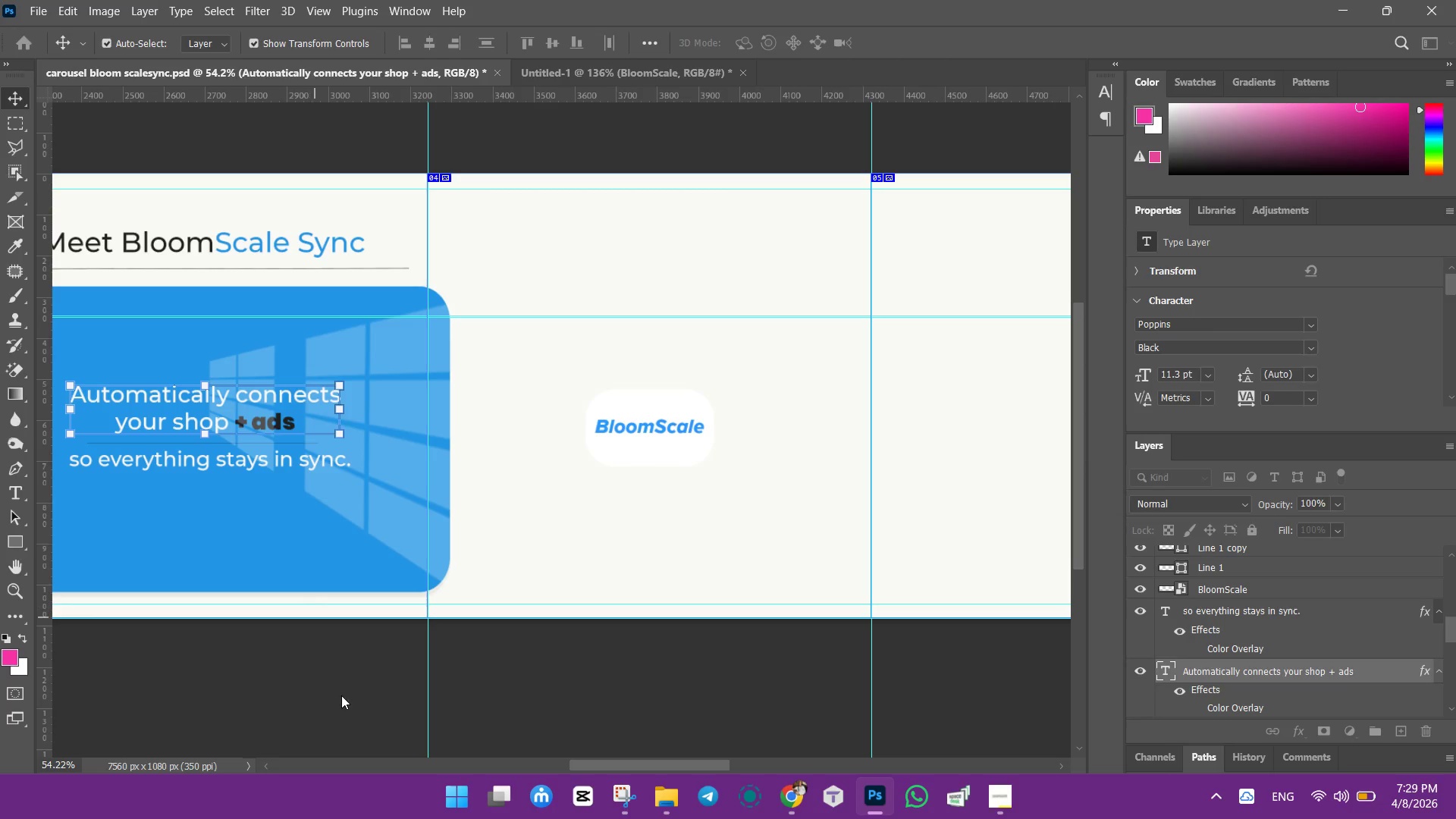 
left_click([342, 694])
 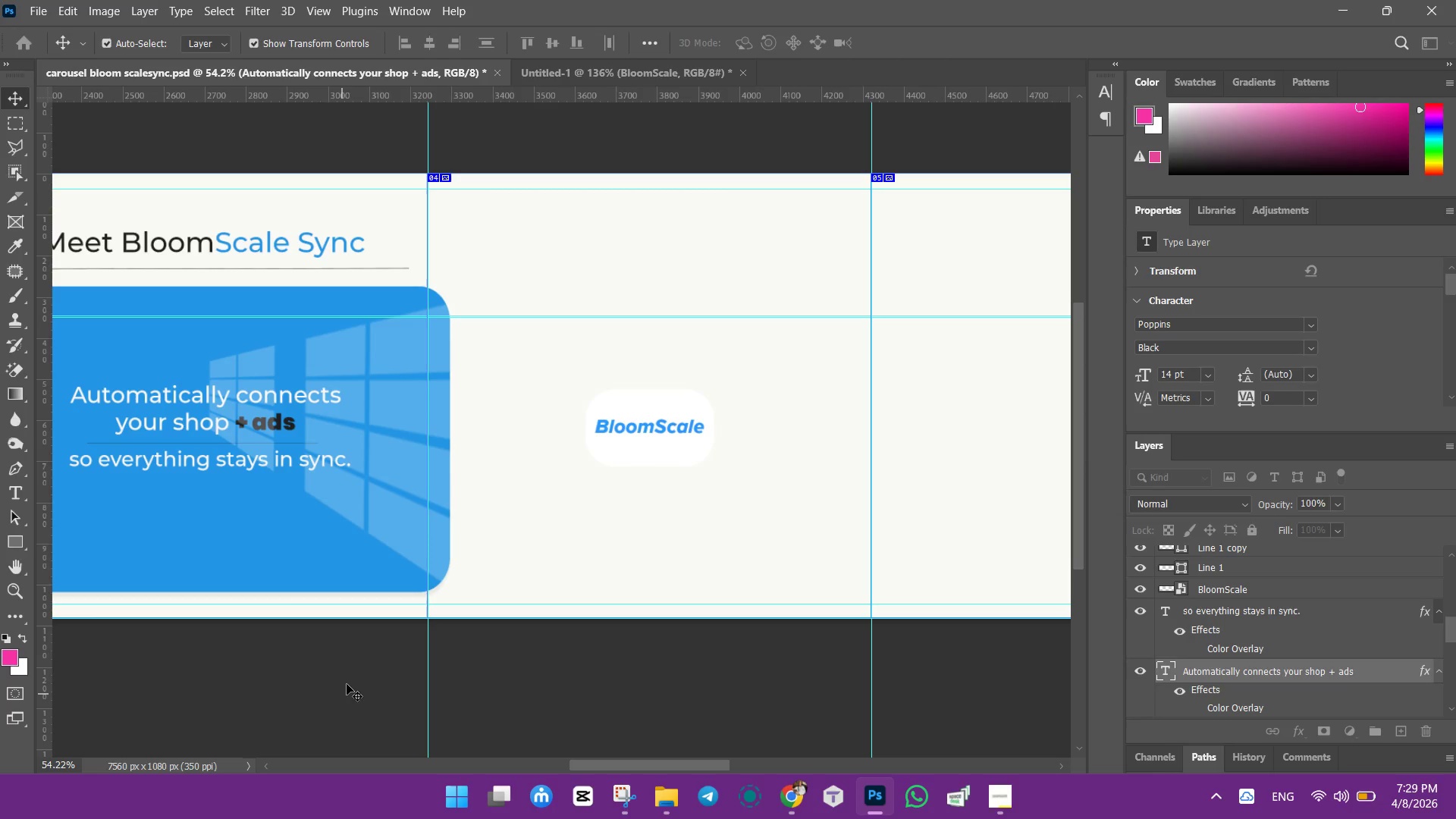 
left_click([412, 518])
 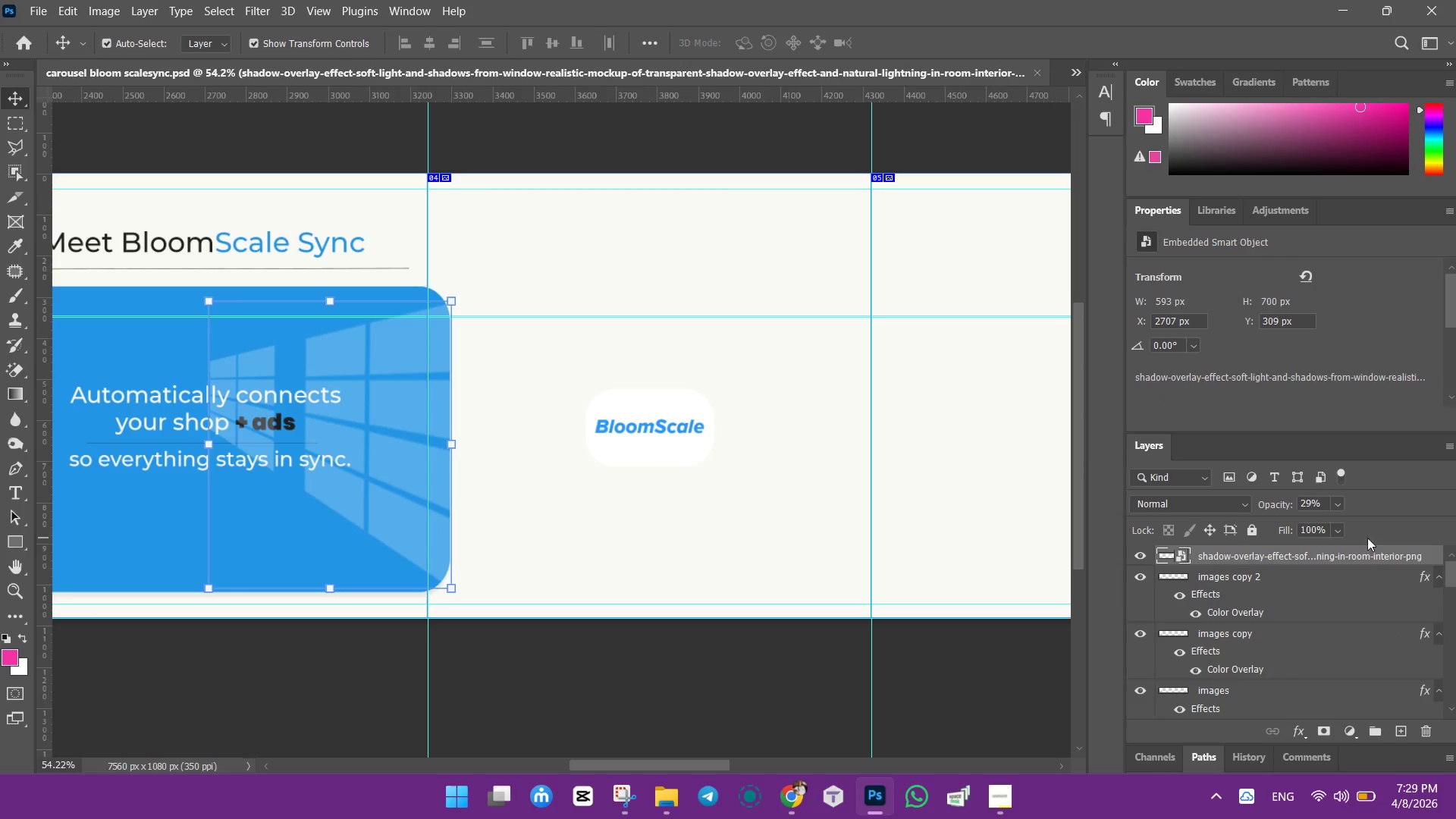 
left_click([1342, 505])
 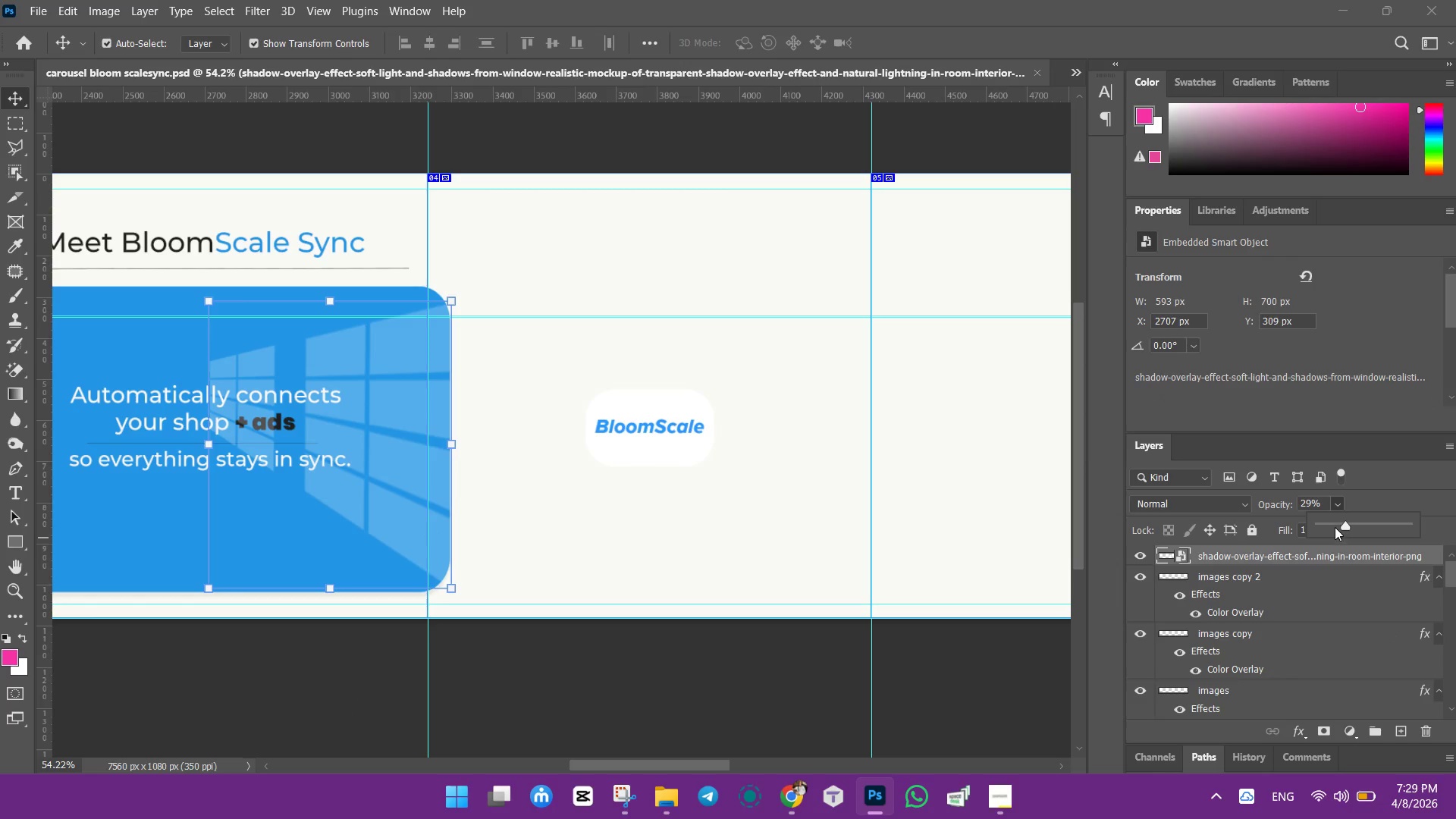 
left_click([1335, 526])
 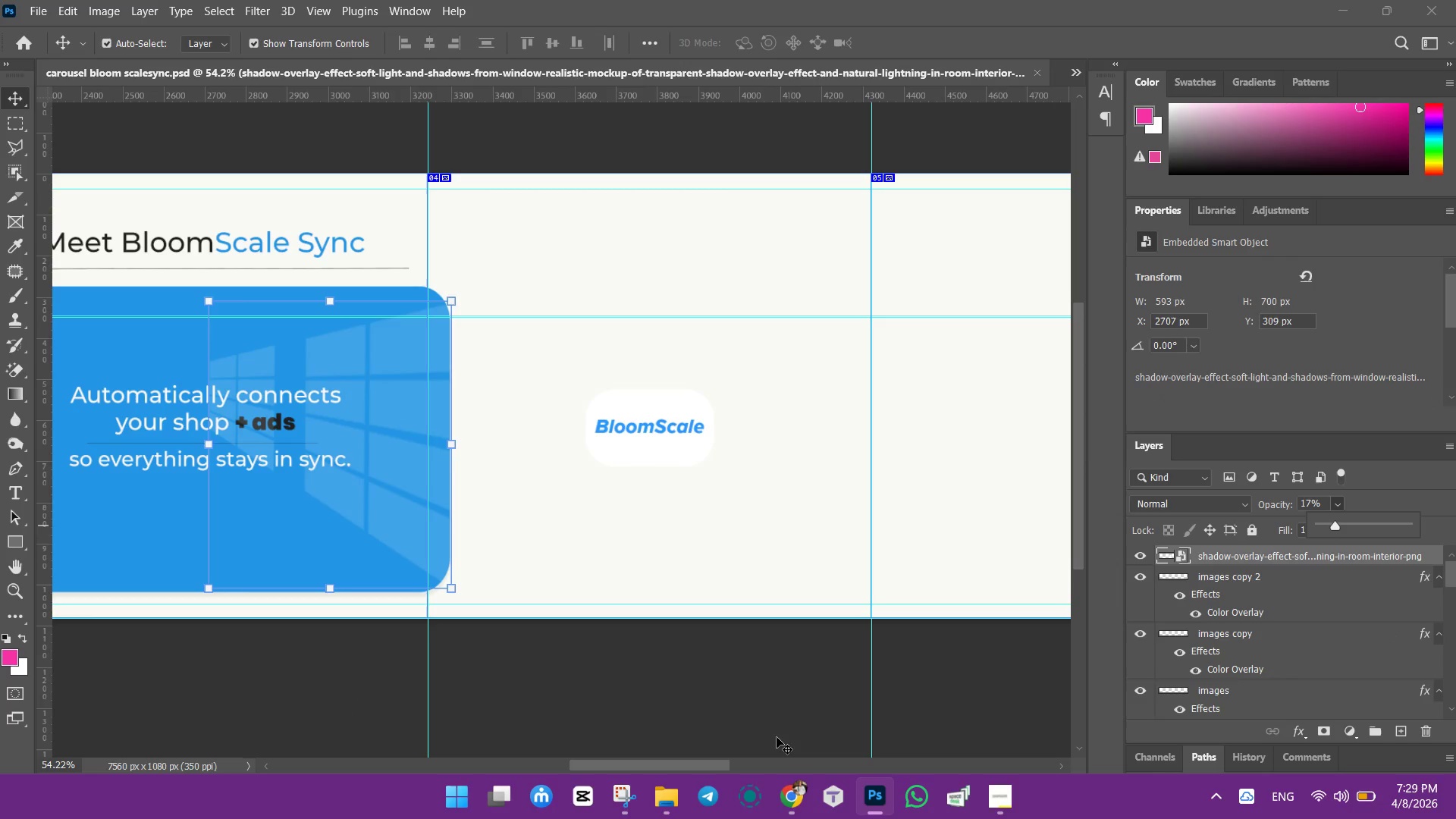 
left_click([748, 706])
 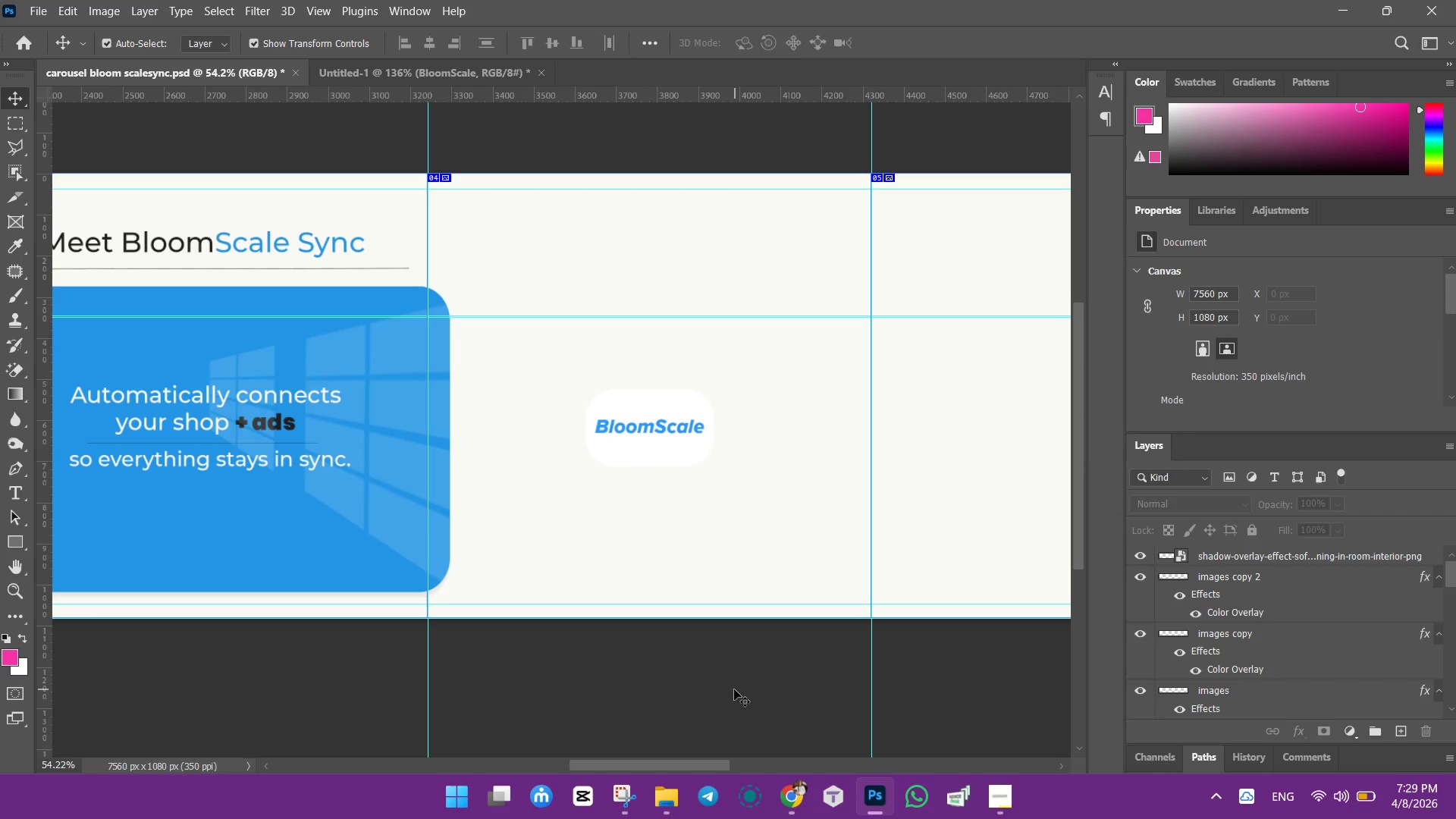 
key(Control+S)
 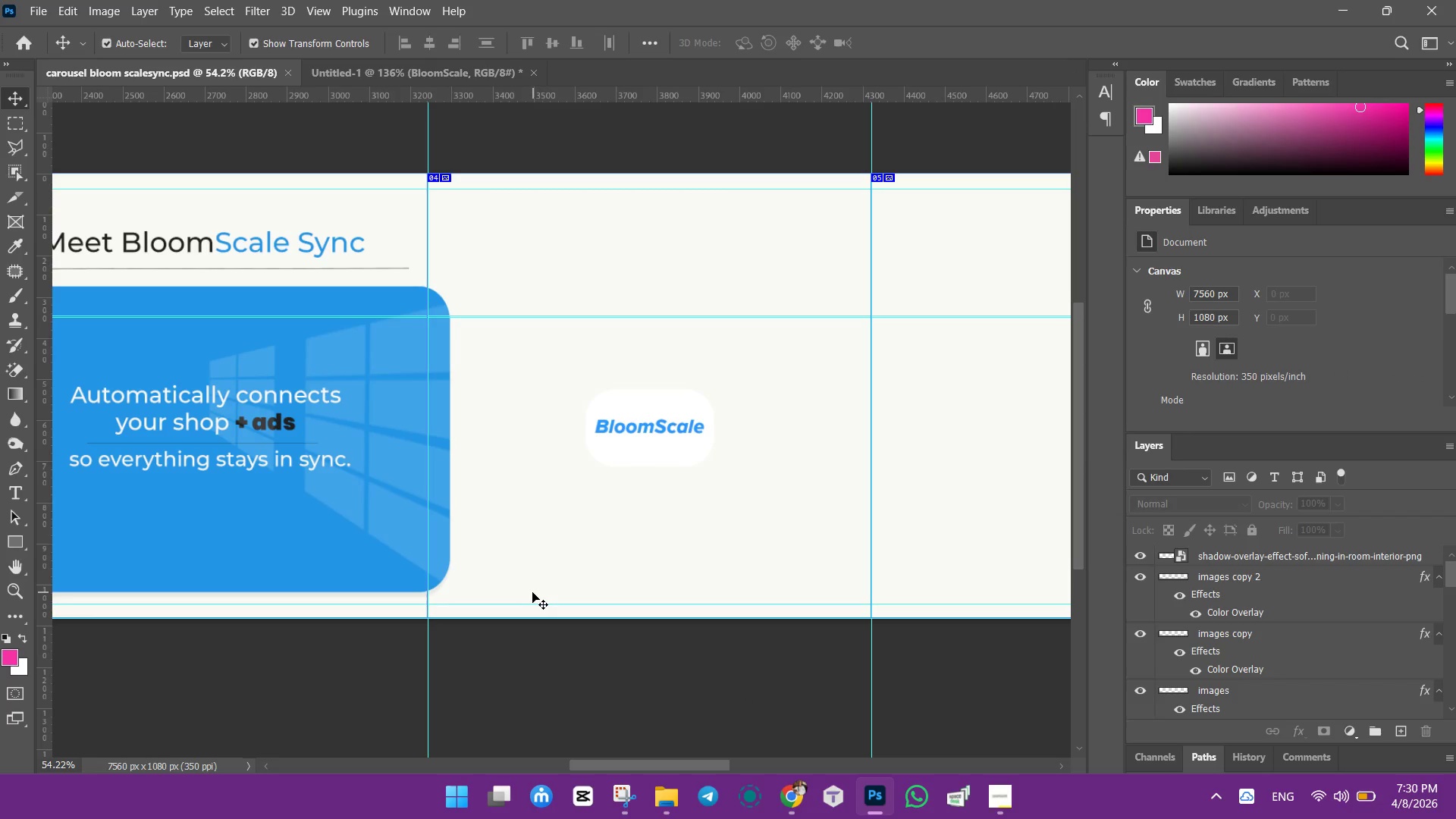 
hold_key(key=AltLeft, duration=1.33)
 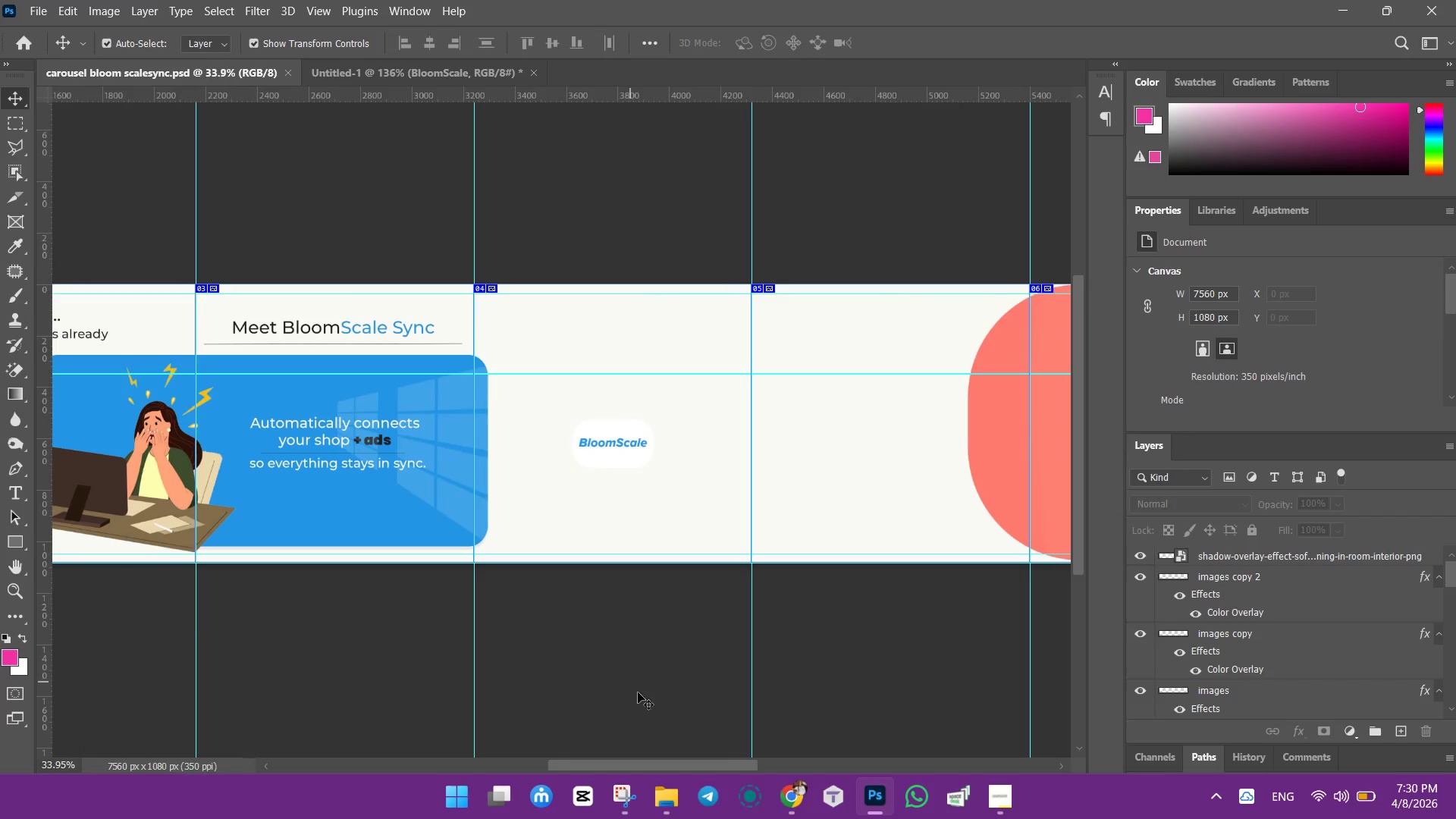 
hold_key(key=AltLeft, duration=0.34)
 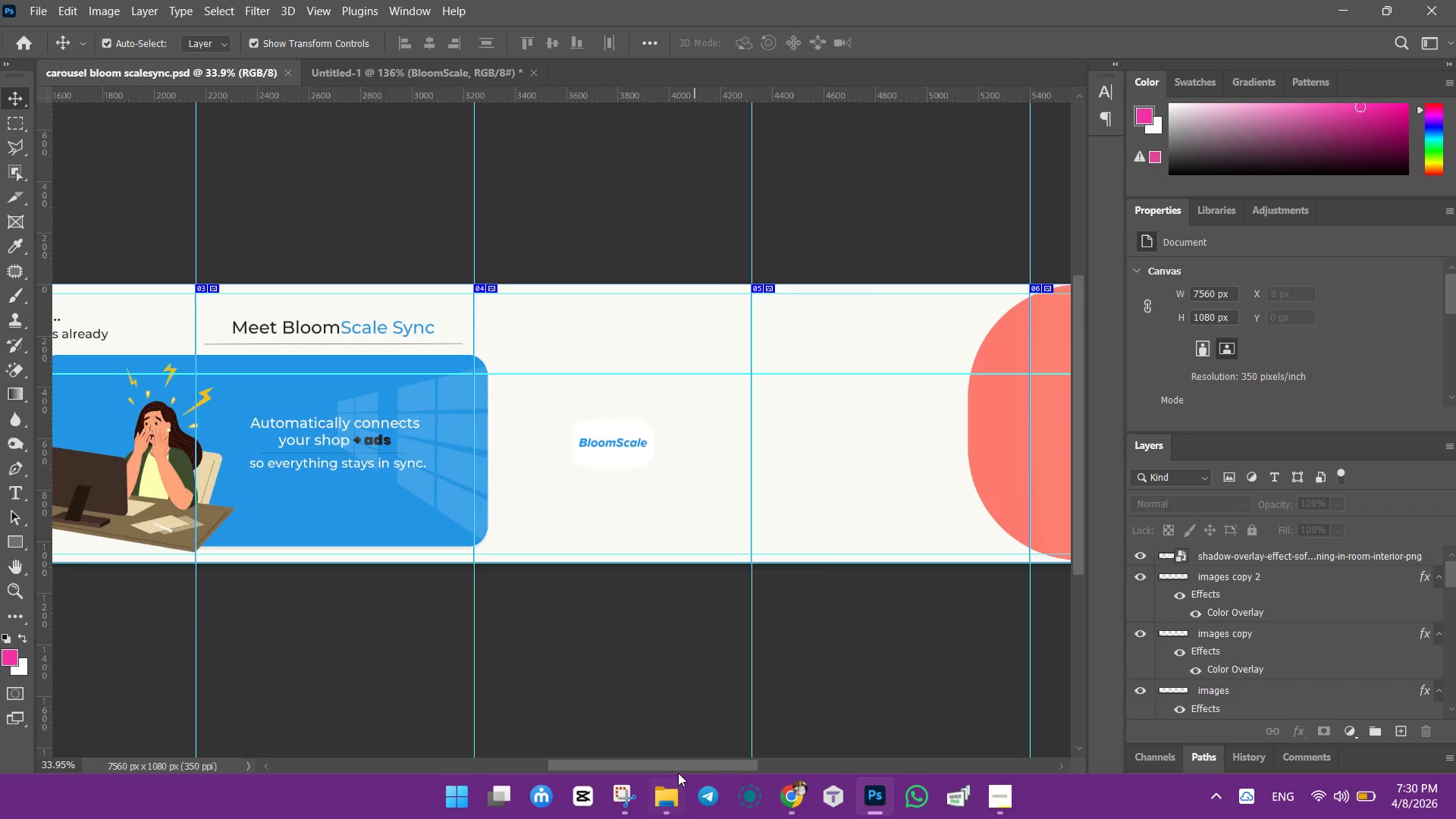 
left_click_drag(start_coordinate=[681, 767], to_coordinate=[689, 761])
 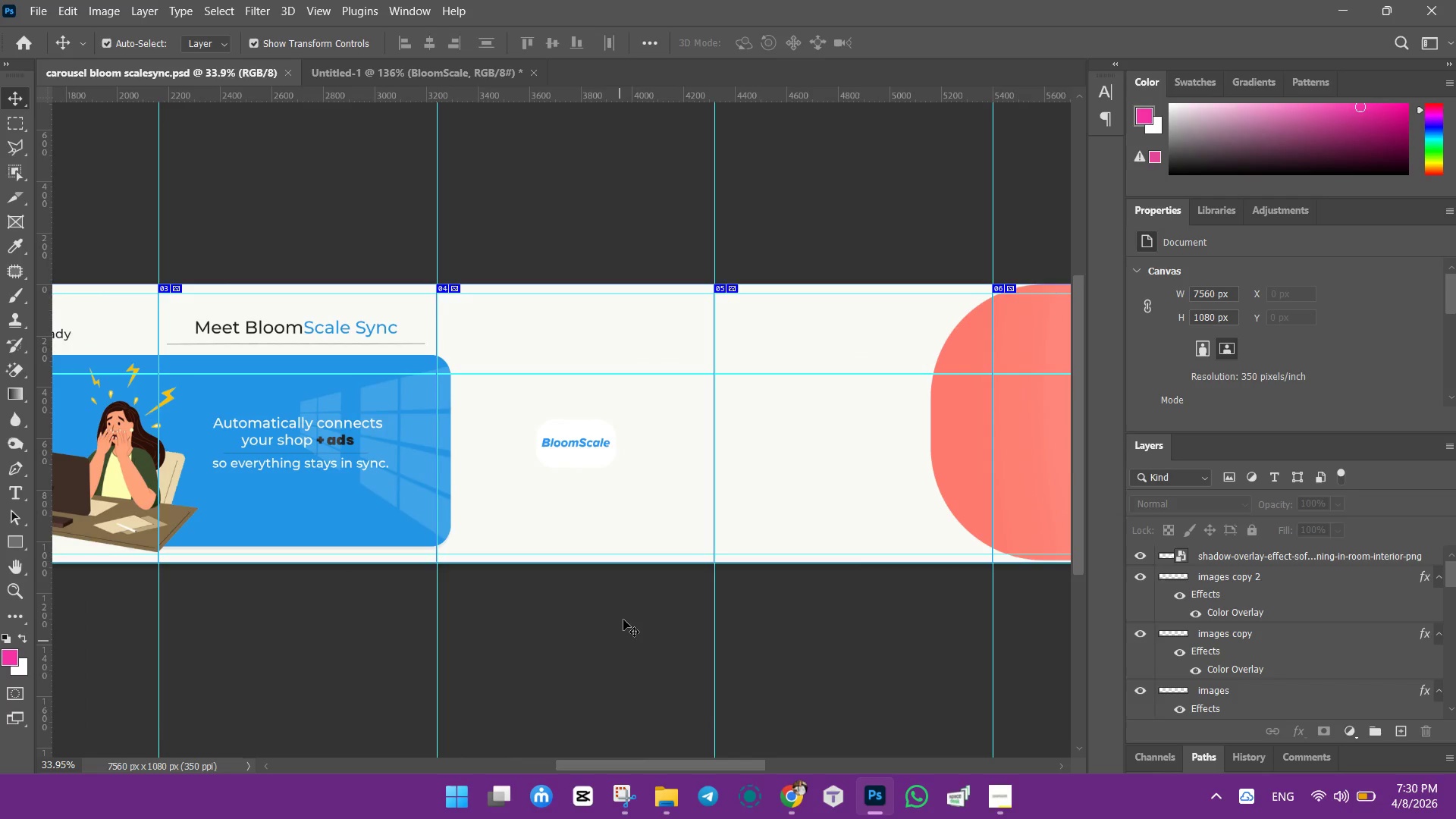 
scroll: coordinate [630, 682], scroll_direction: down, amount: 5.0
 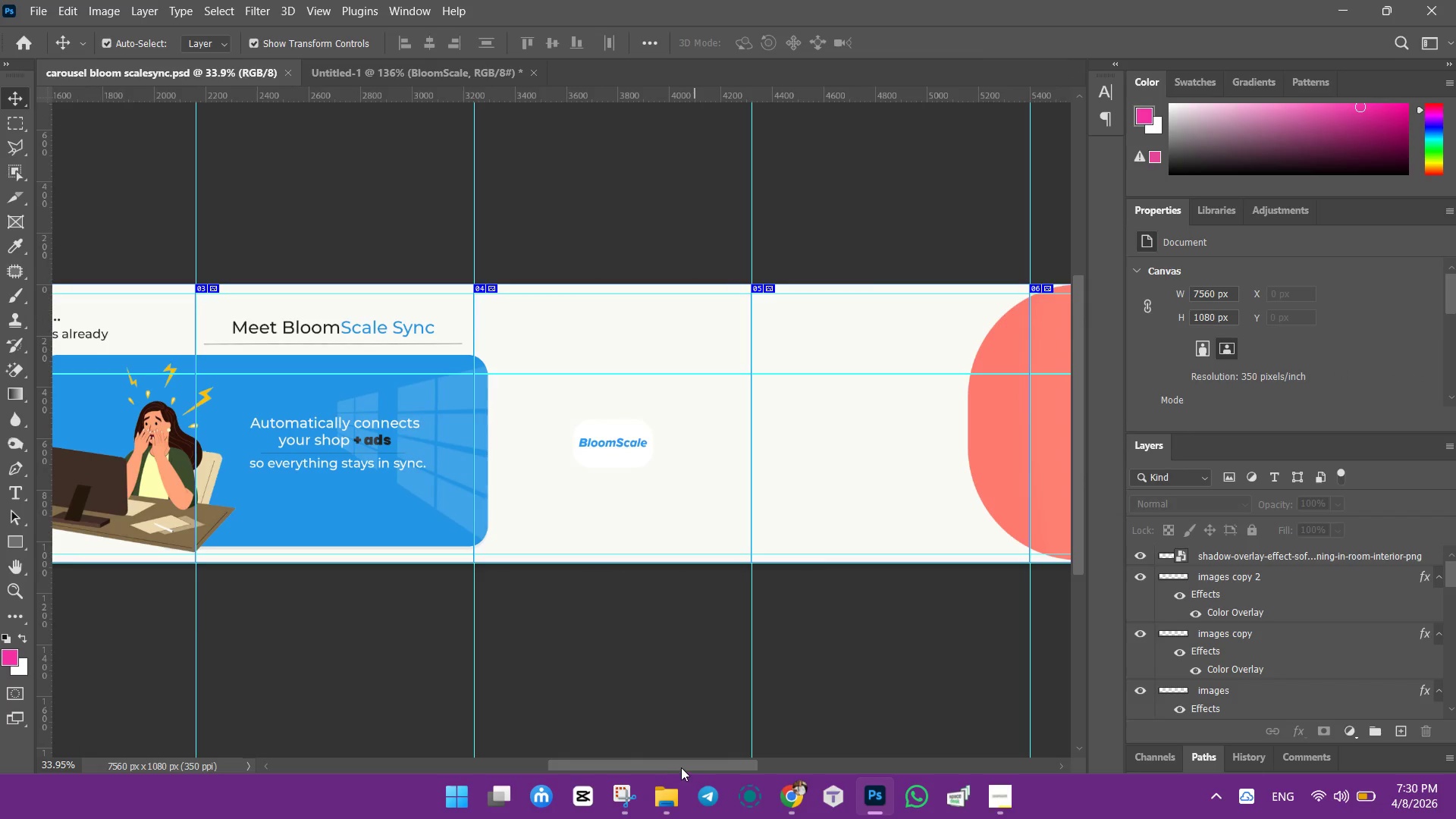 
hold_key(key=AltLeft, duration=1.52)
 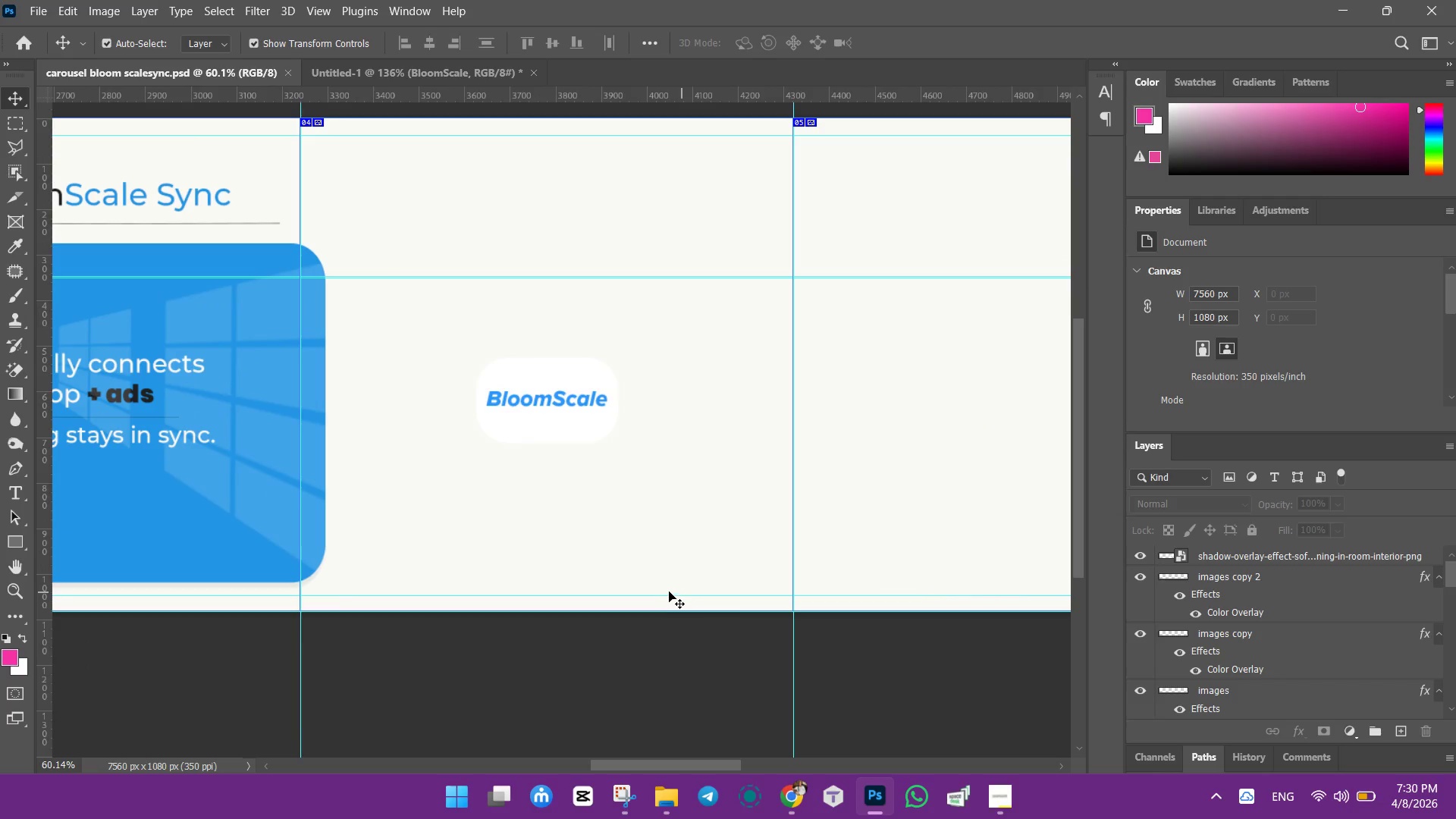 
key(Alt+AltLeft)
 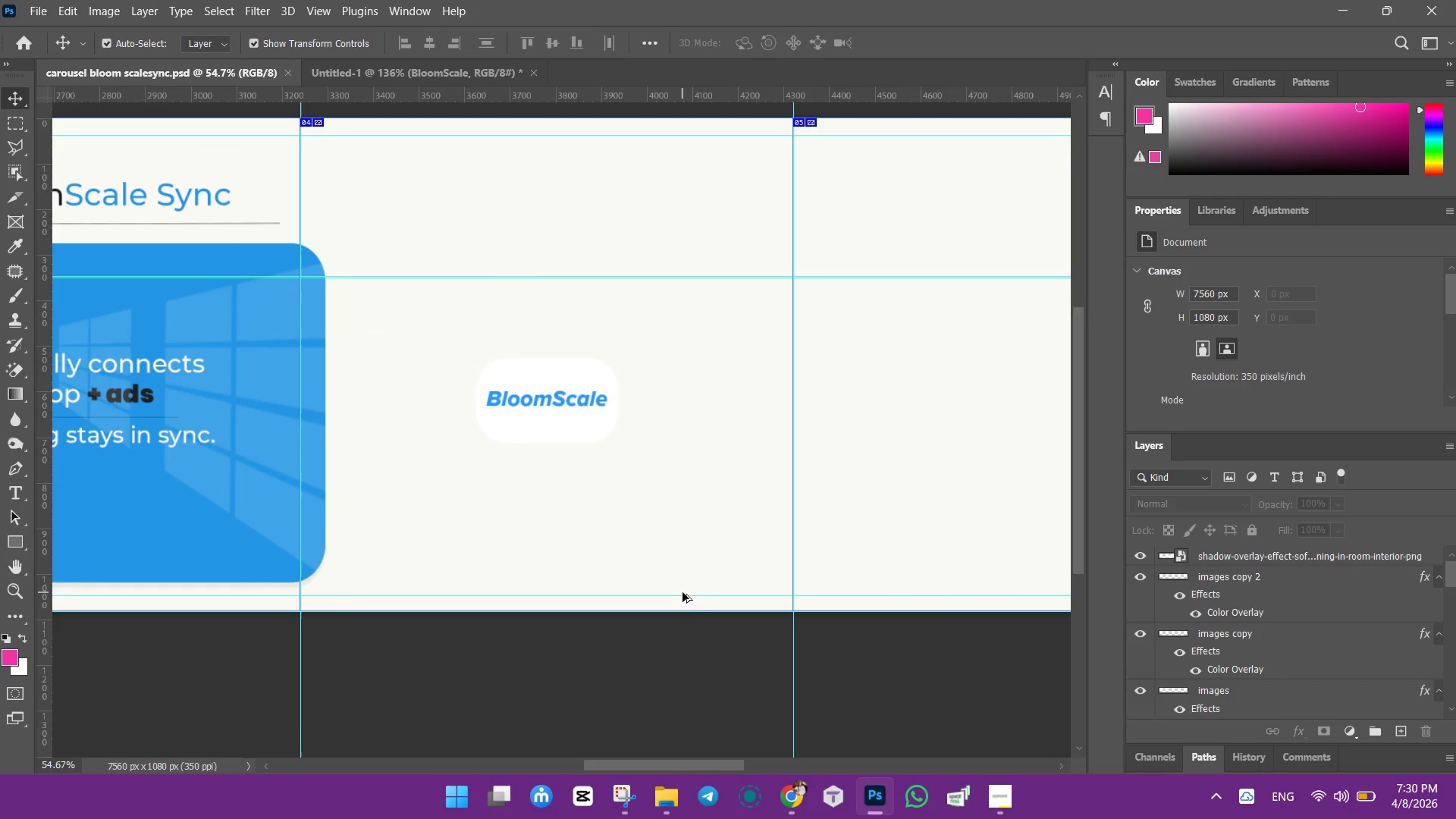 
key(Alt+AltLeft)
 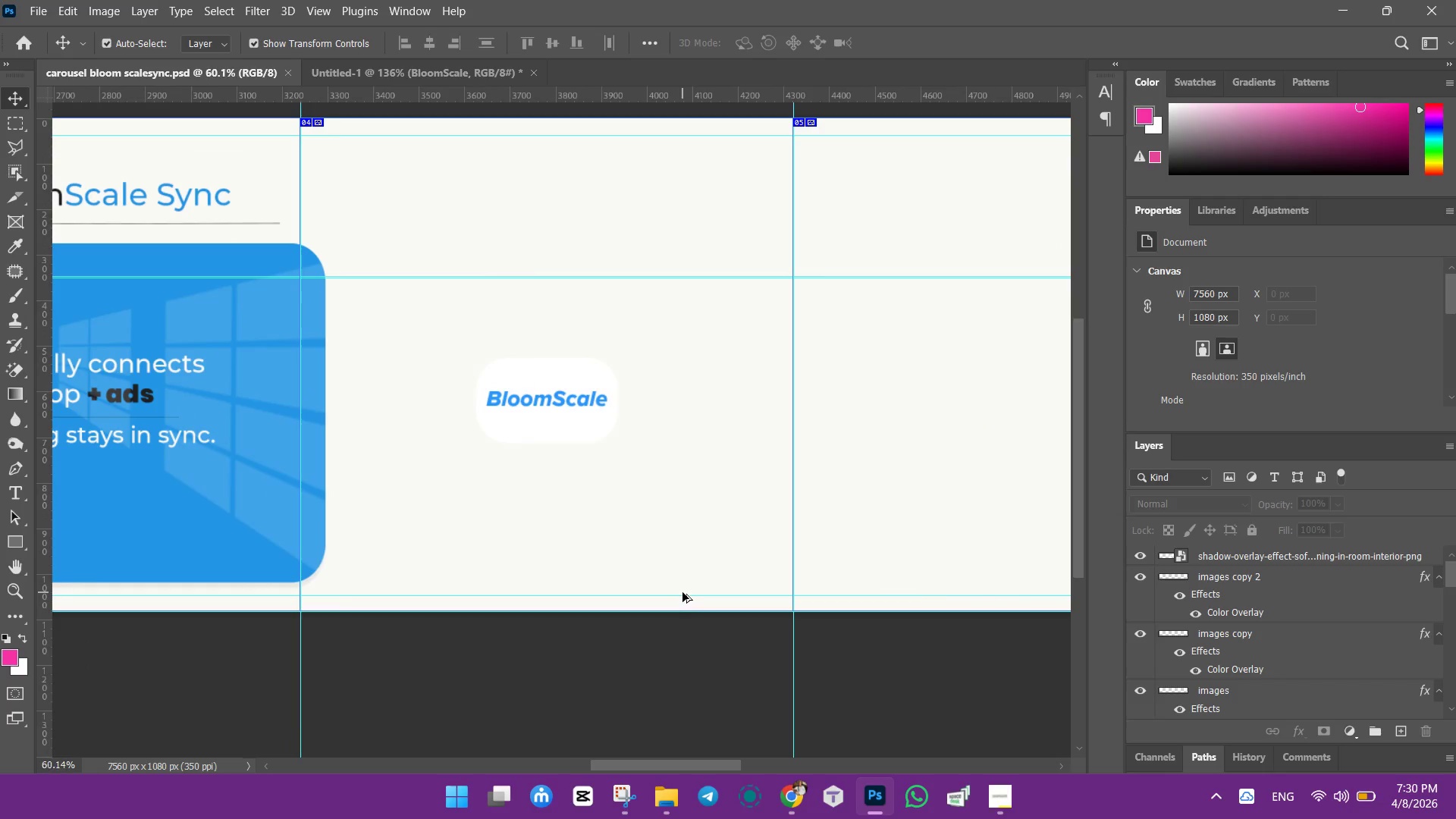 
key(Alt+AltLeft)
 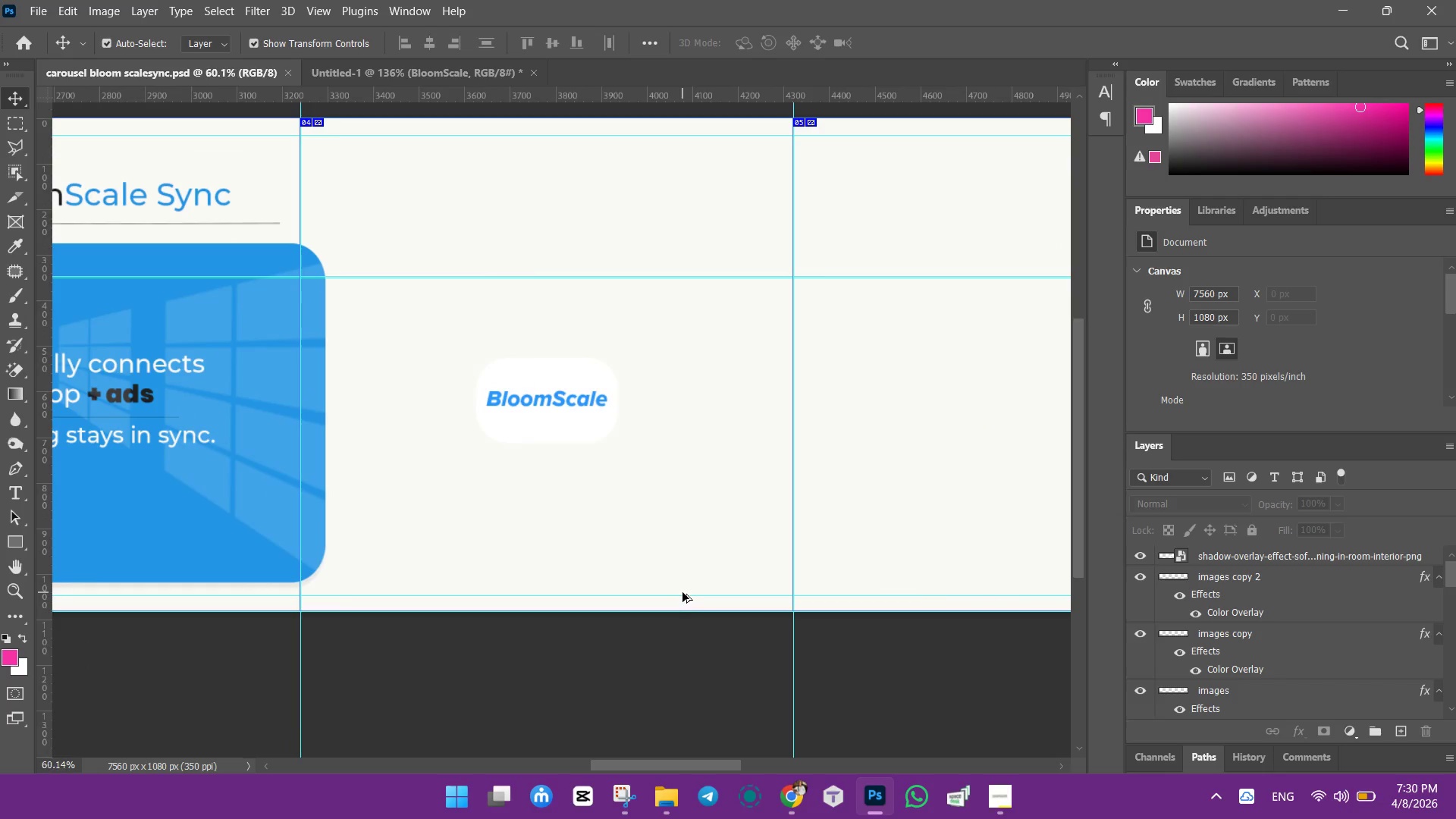 
key(Alt+AltLeft)
 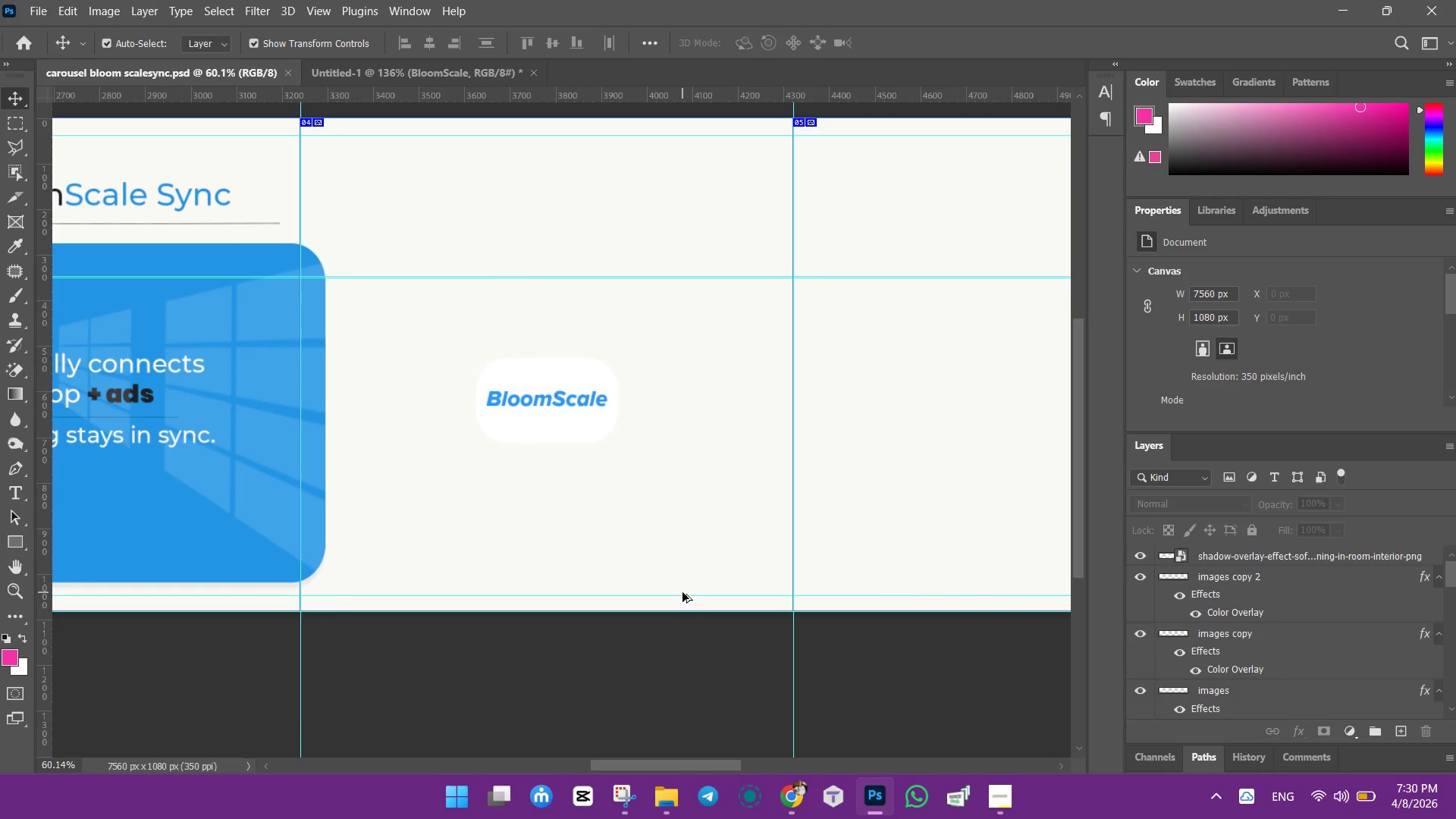 
key(Alt+AltLeft)
 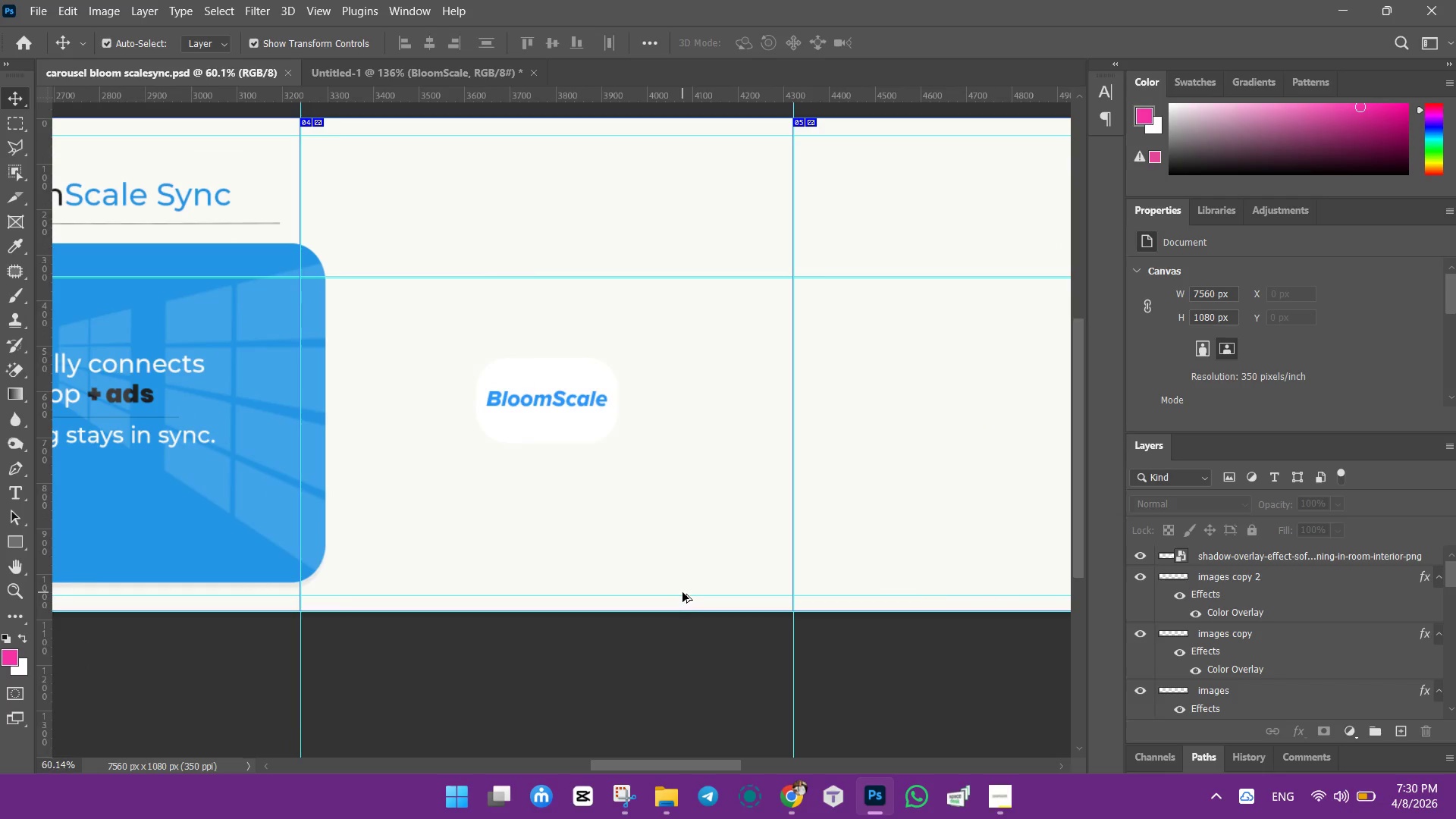 
key(Alt+AltLeft)
 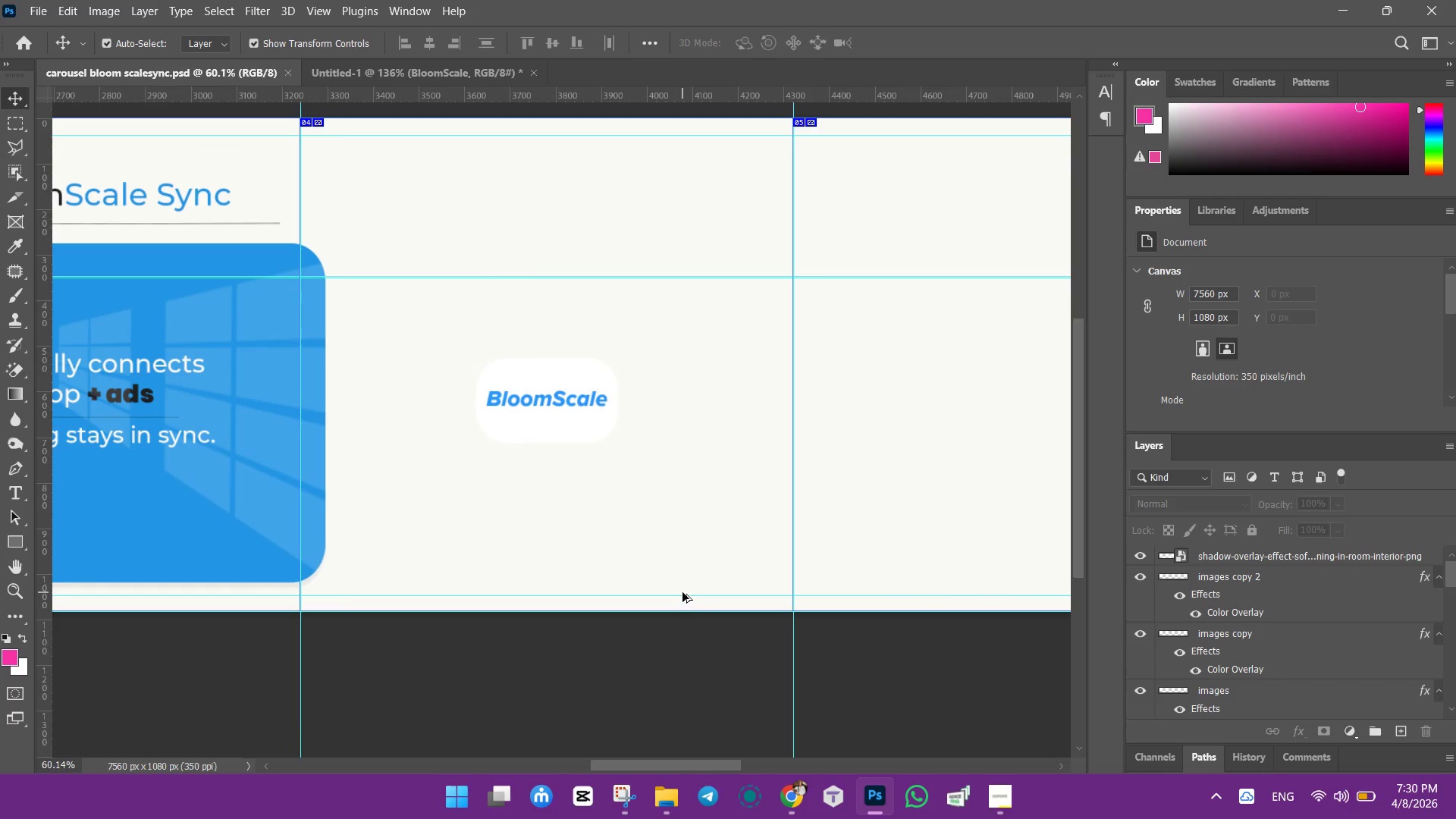 
key(Alt+AltLeft)
 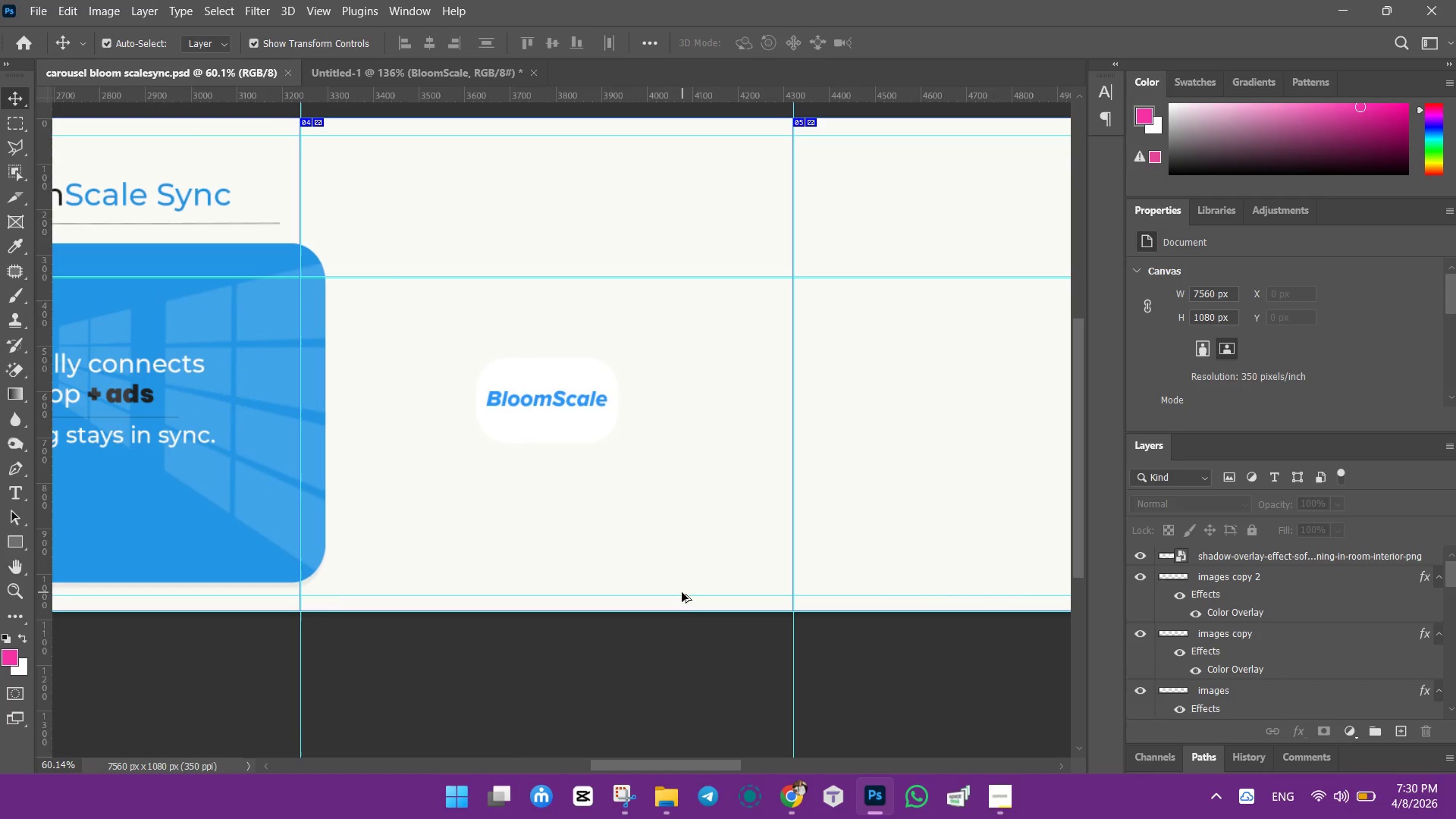 
key(Alt+AltLeft)
 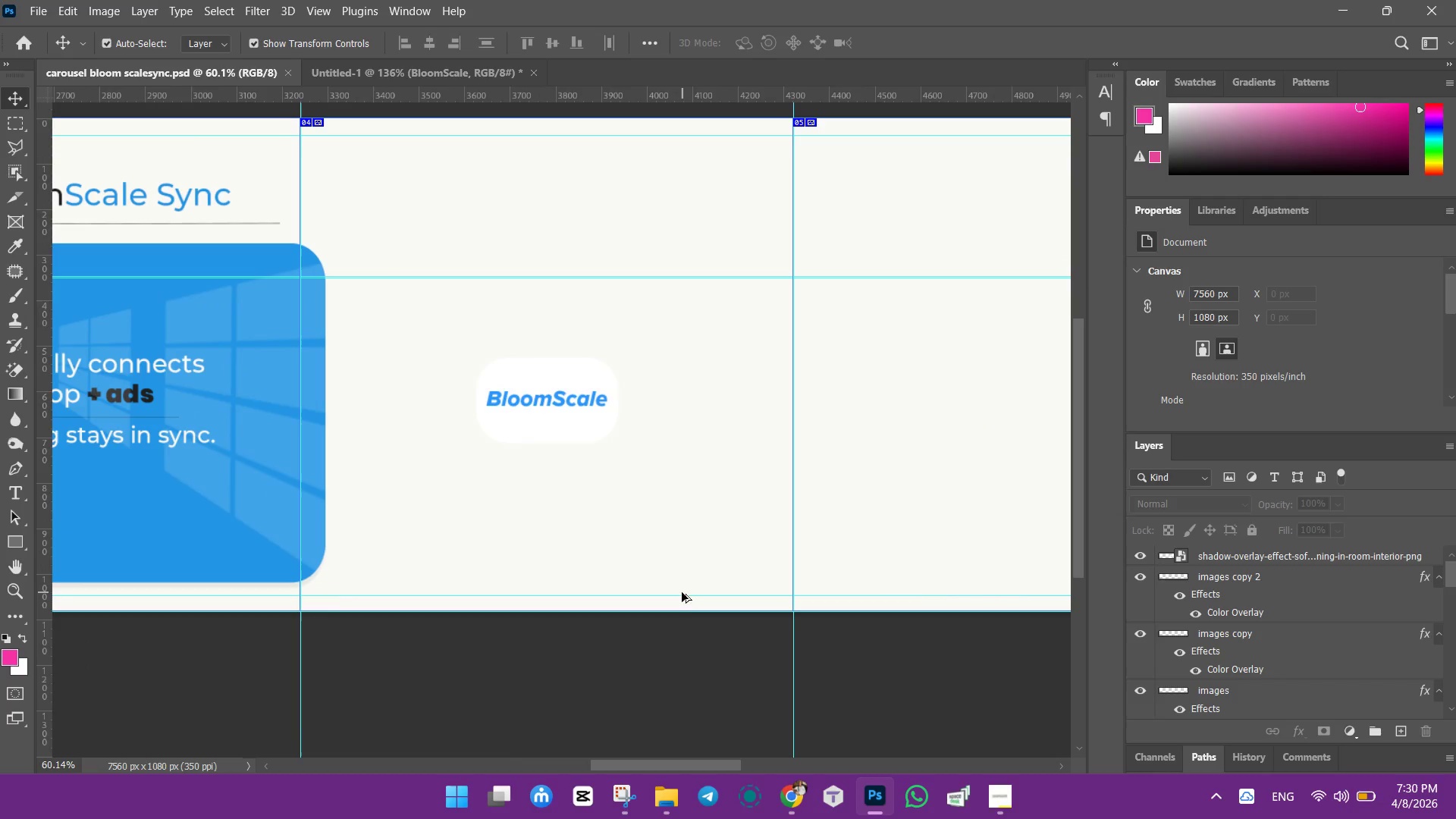 
key(Alt+AltLeft)
 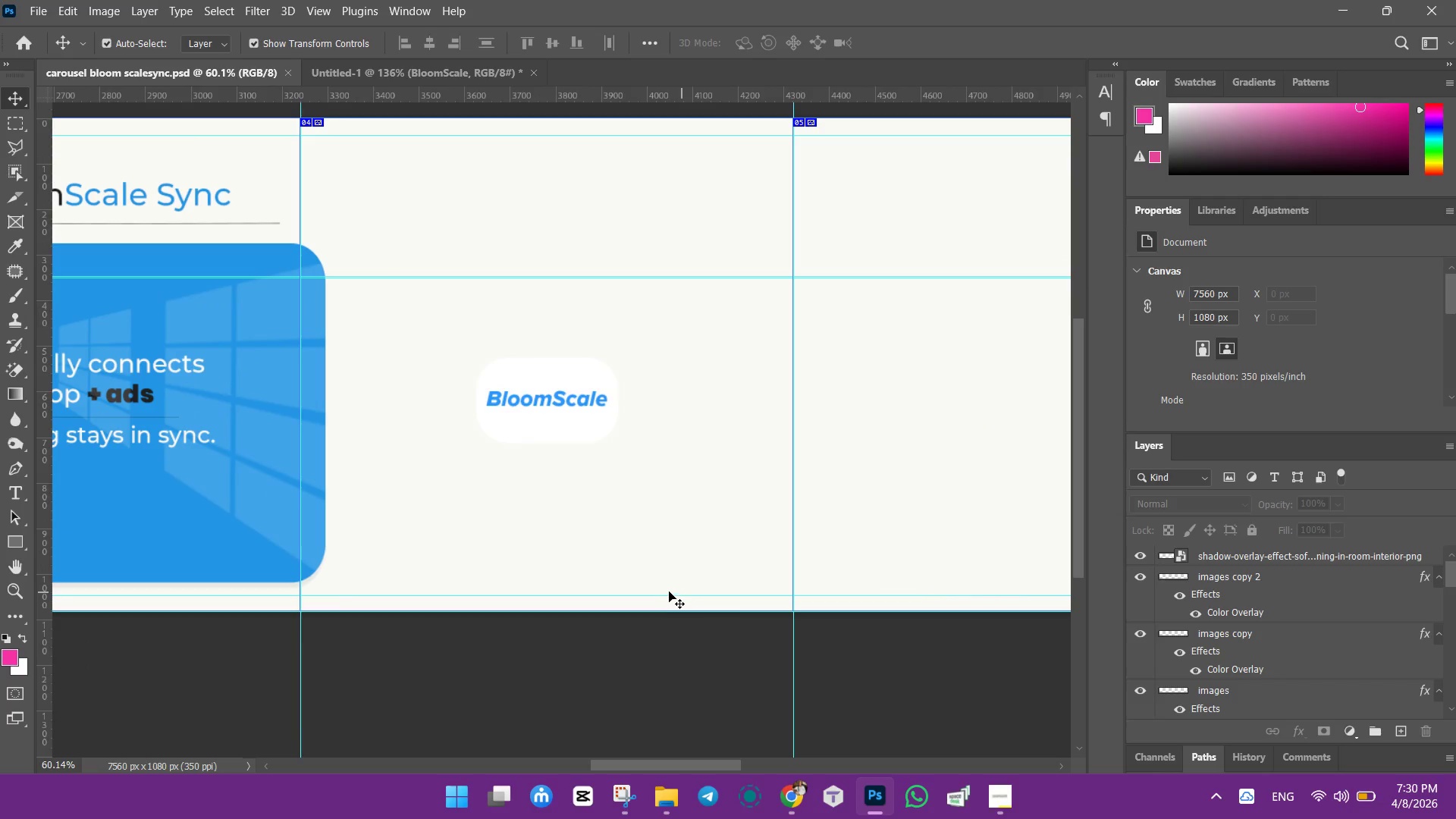 
hold_key(key=AltLeft, duration=0.44)
 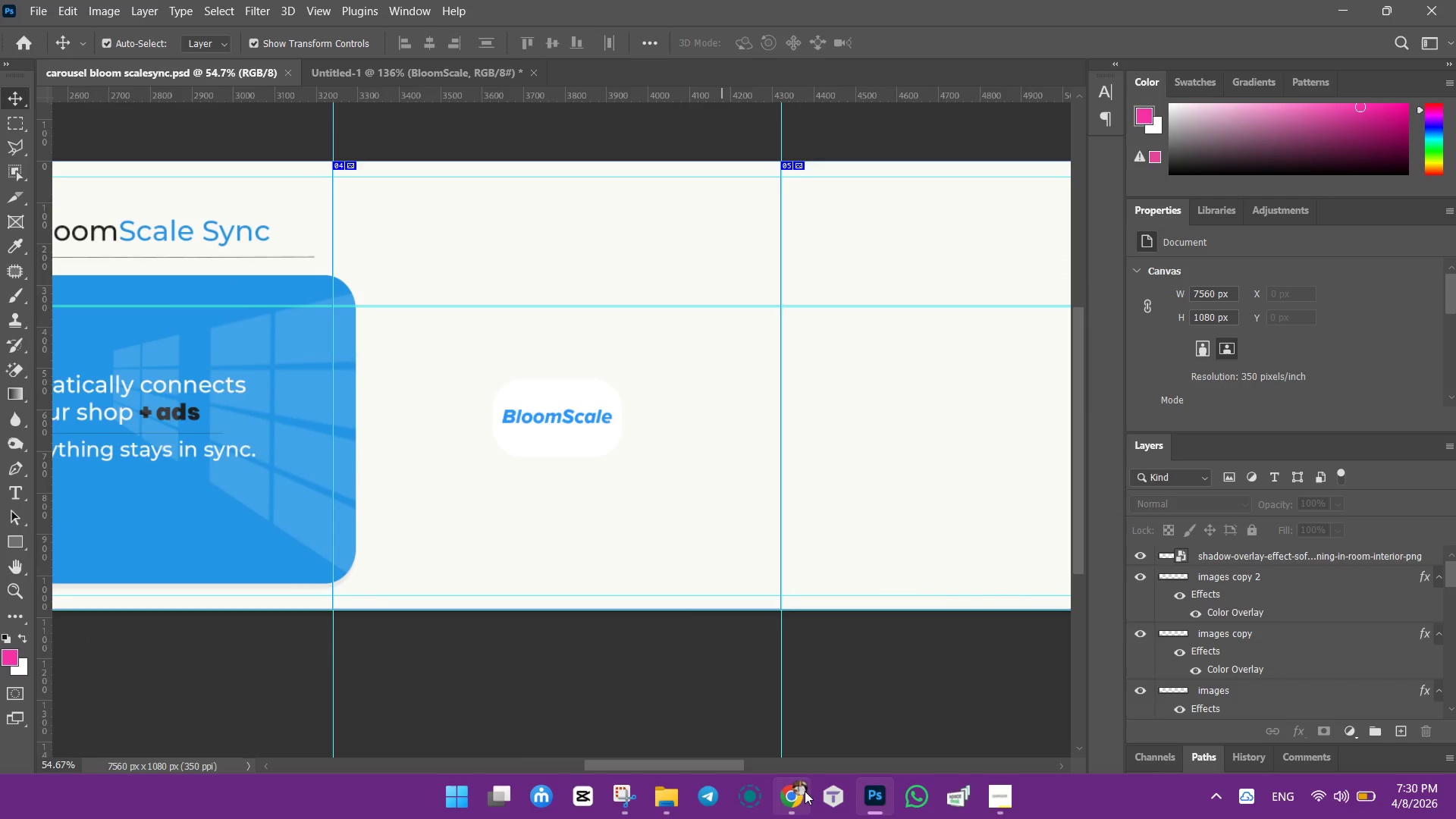 
scroll: coordinate [682, 592], scroll_direction: up, amount: 3.0
 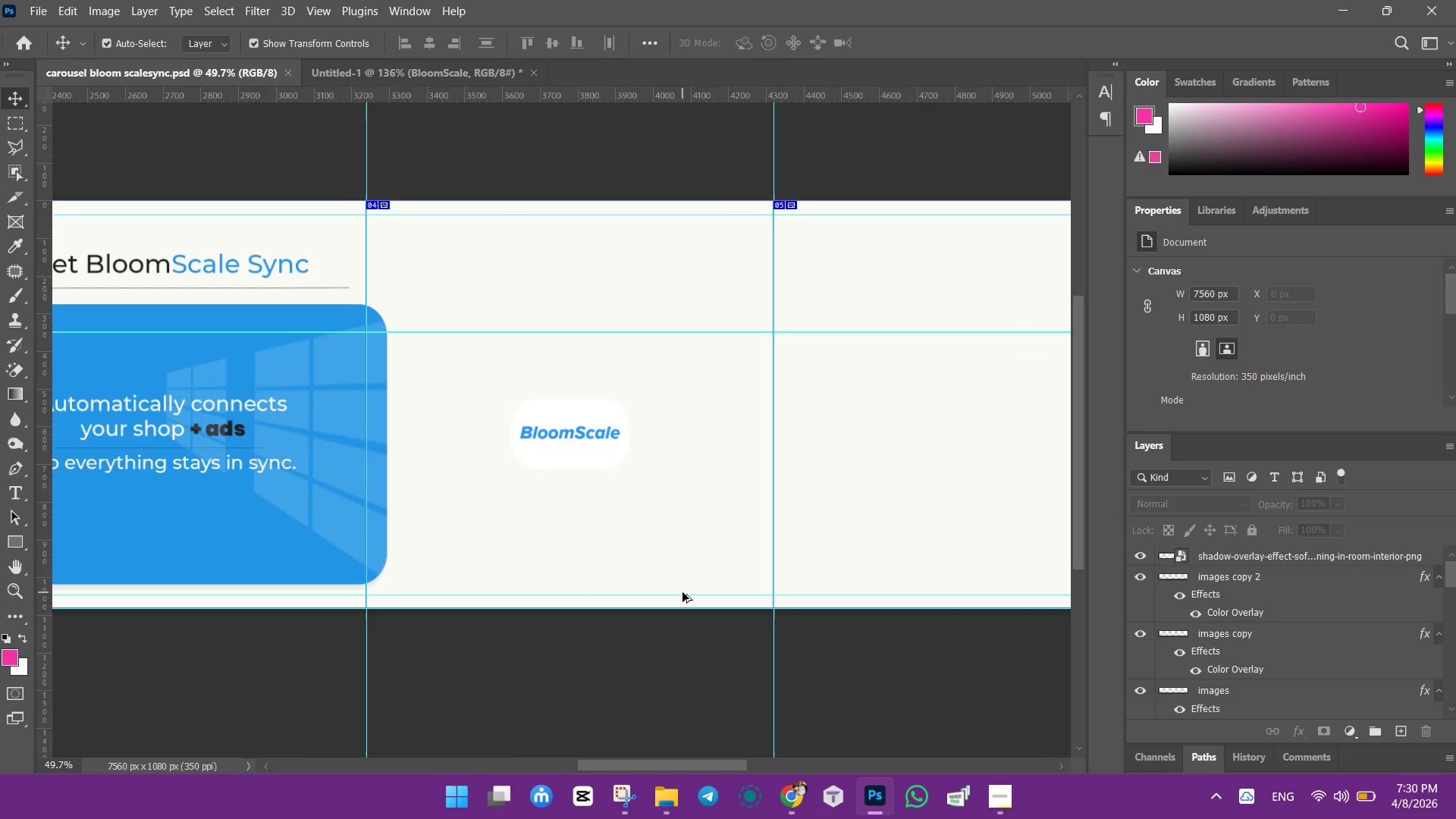 
left_click([800, 792])
 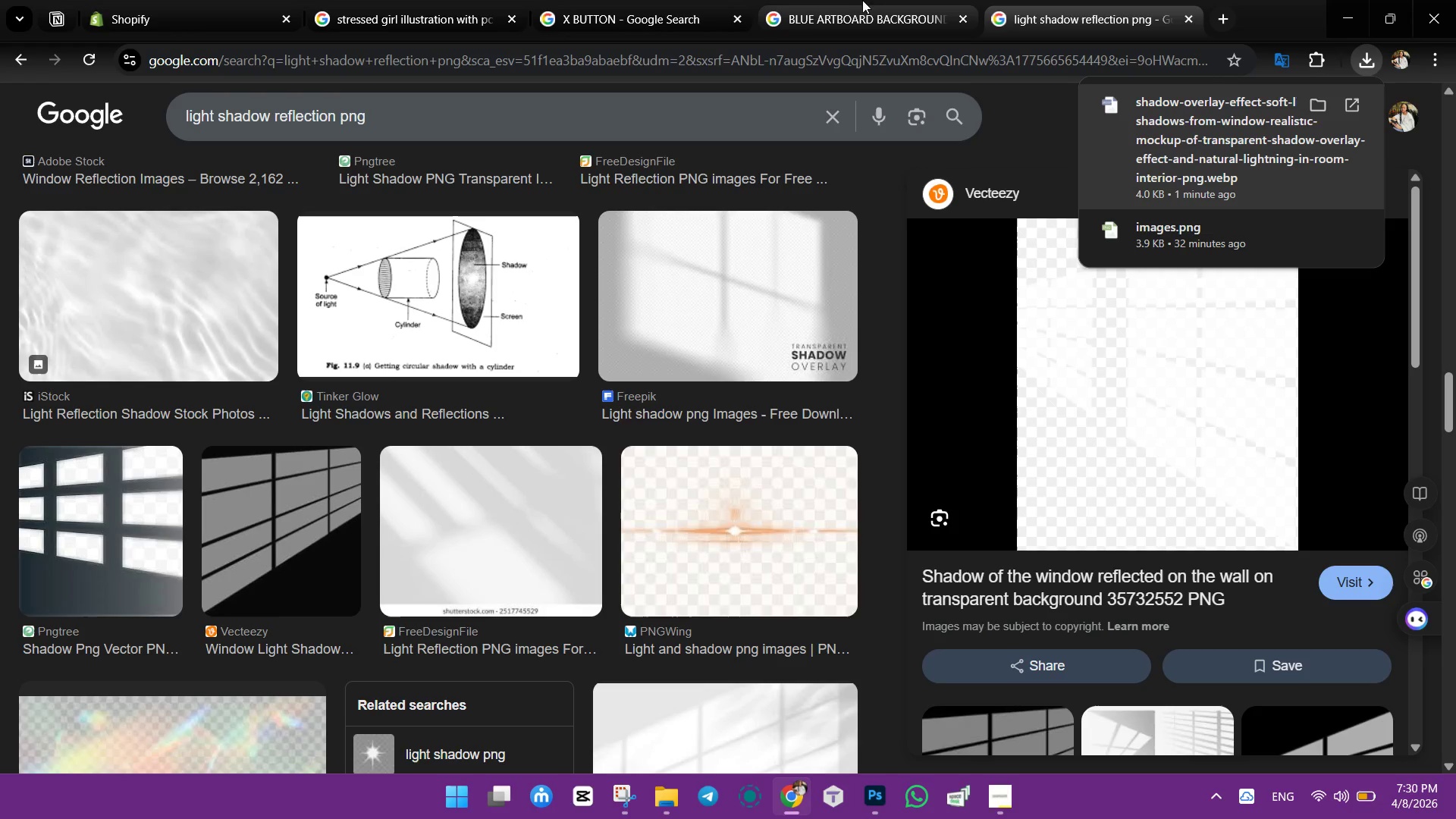 
left_click([858, 0])
 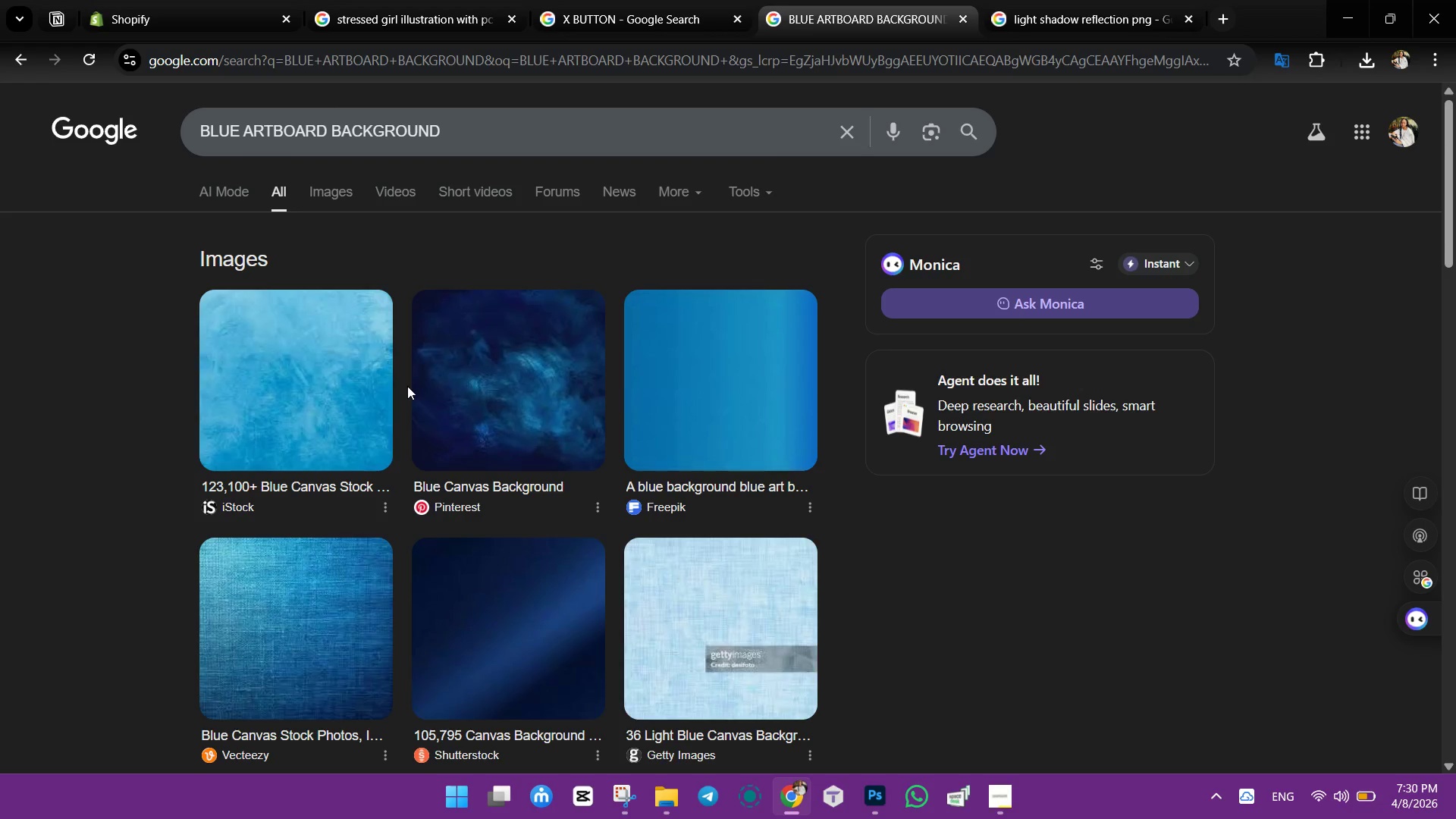 
scroll: coordinate [659, 591], scroll_direction: down, amount: 1.0
 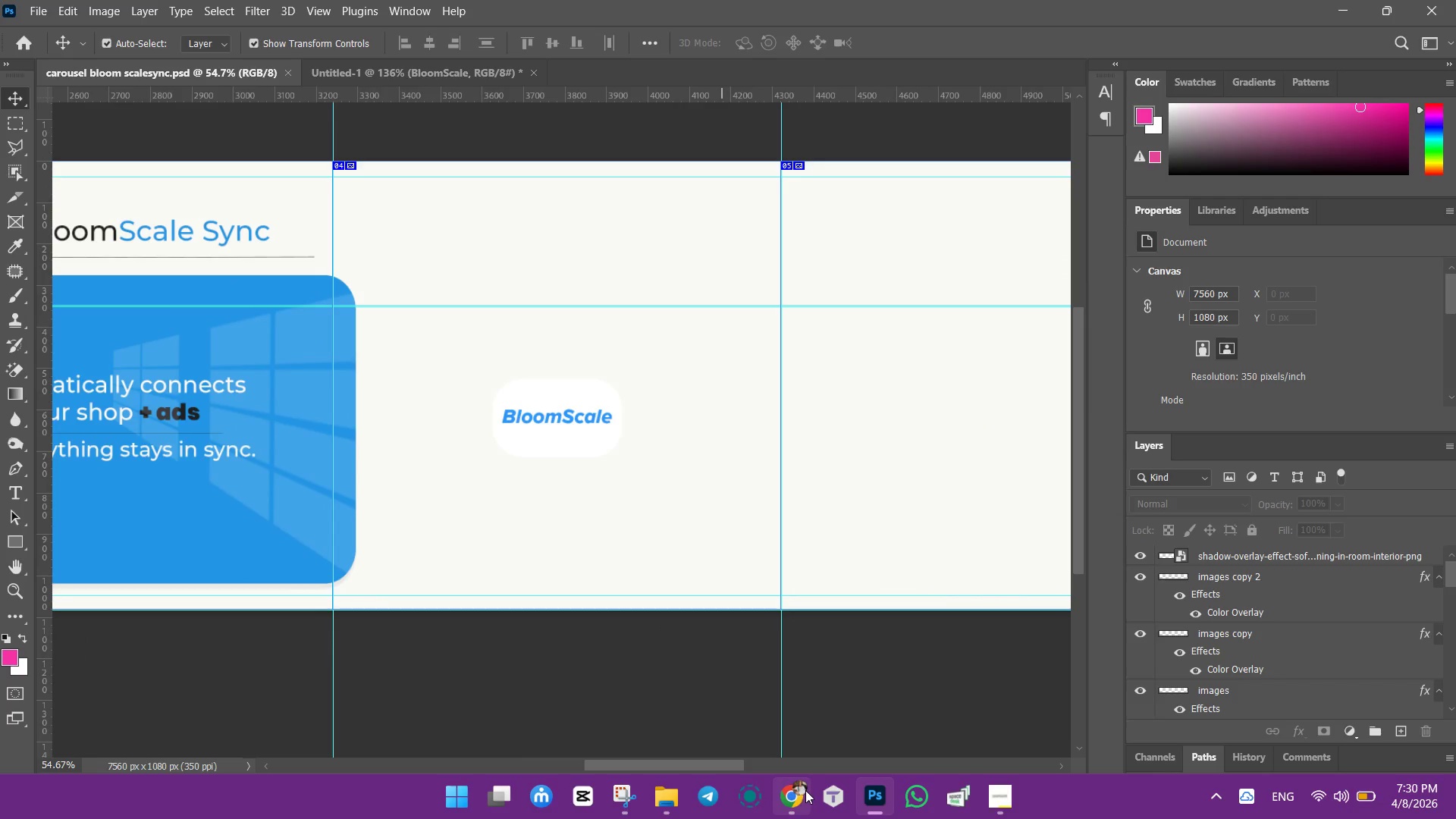 
left_click([348, 362])
 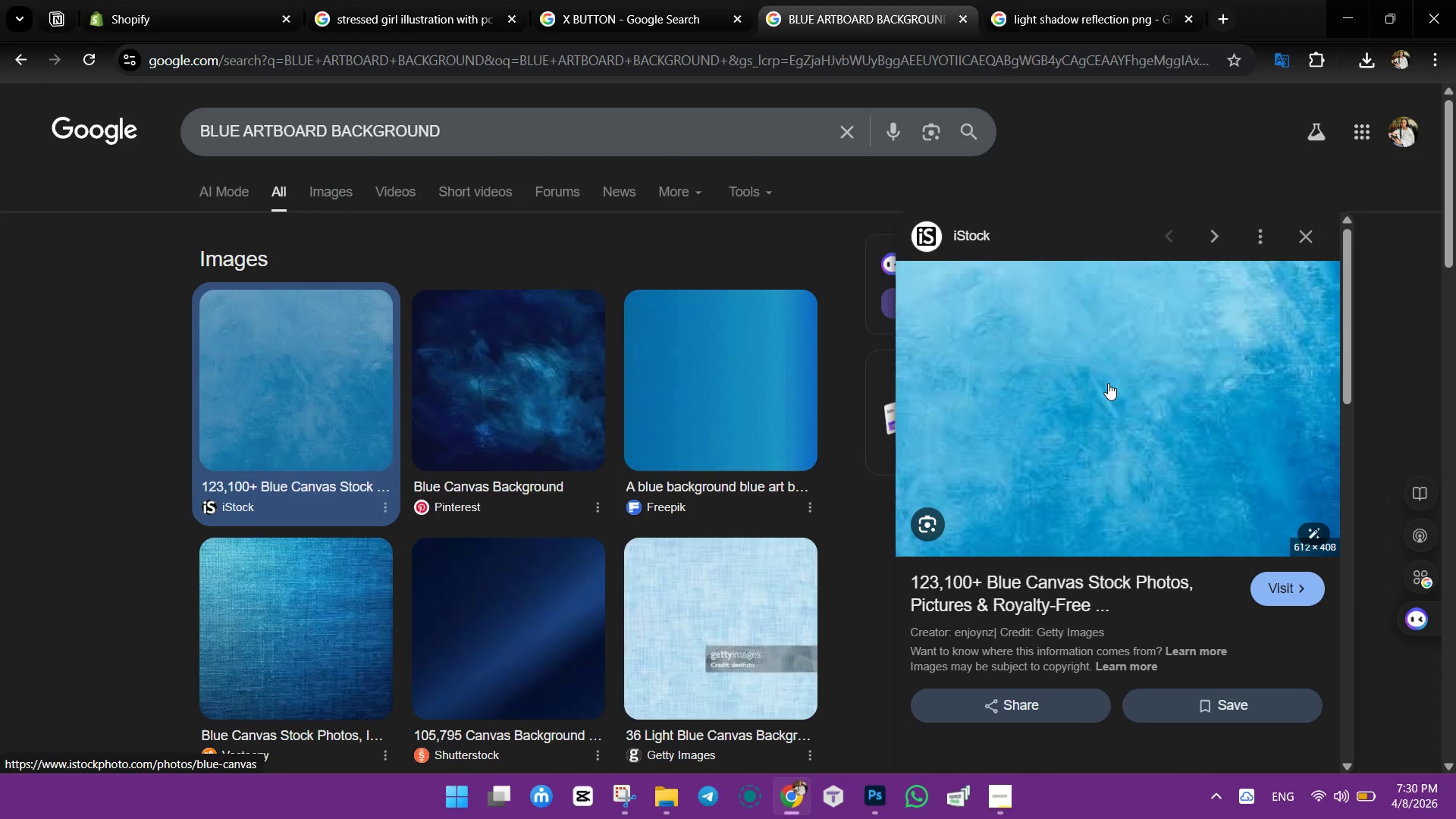 
scroll: coordinate [632, 415], scroll_direction: none, amount: 0.0
 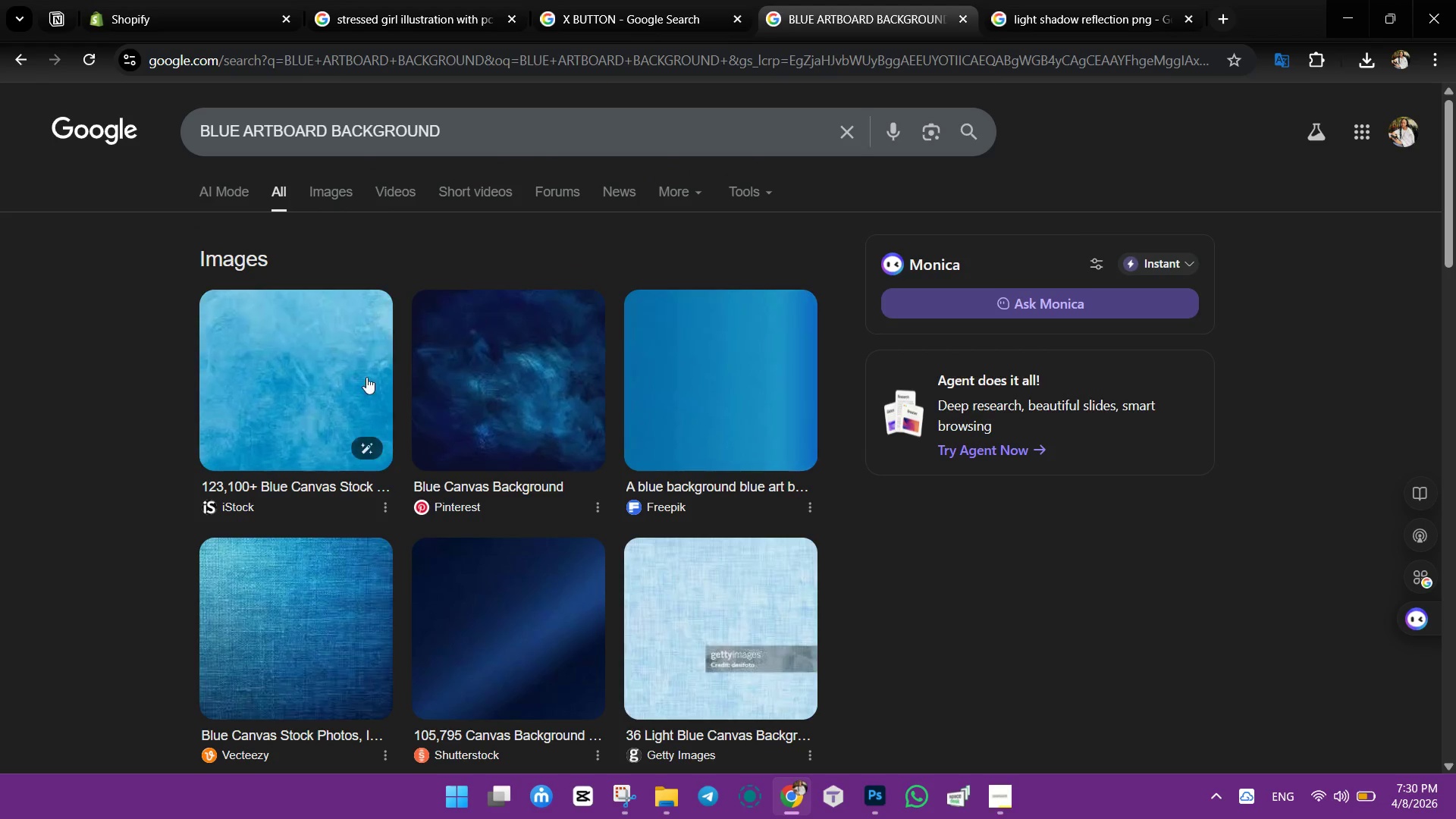 
scroll: coordinate [609, 416], scroll_direction: down, amount: 8.0
 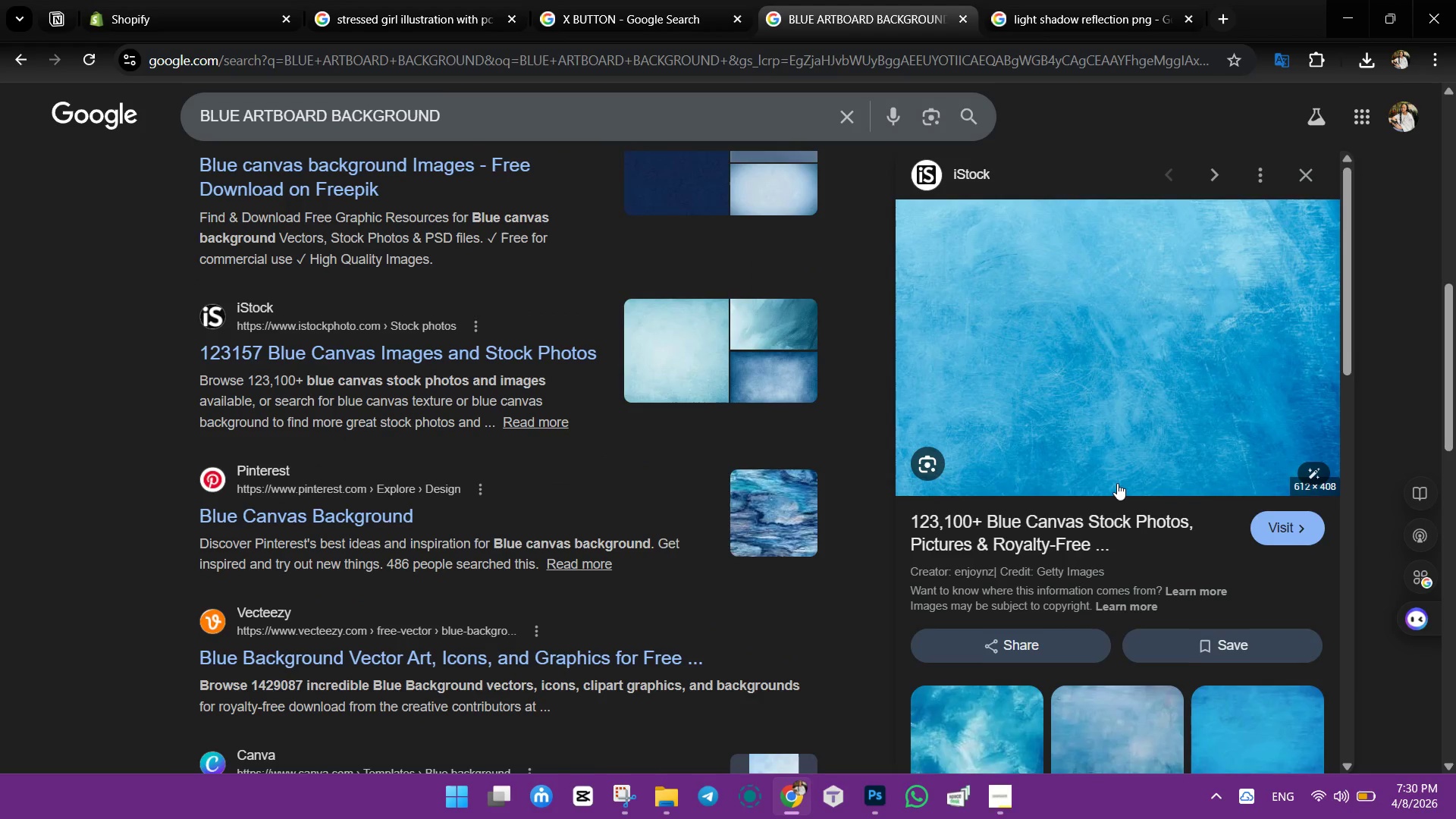 
left_click_drag(start_coordinate=[1200, 584], to_coordinate=[1191, 585])
 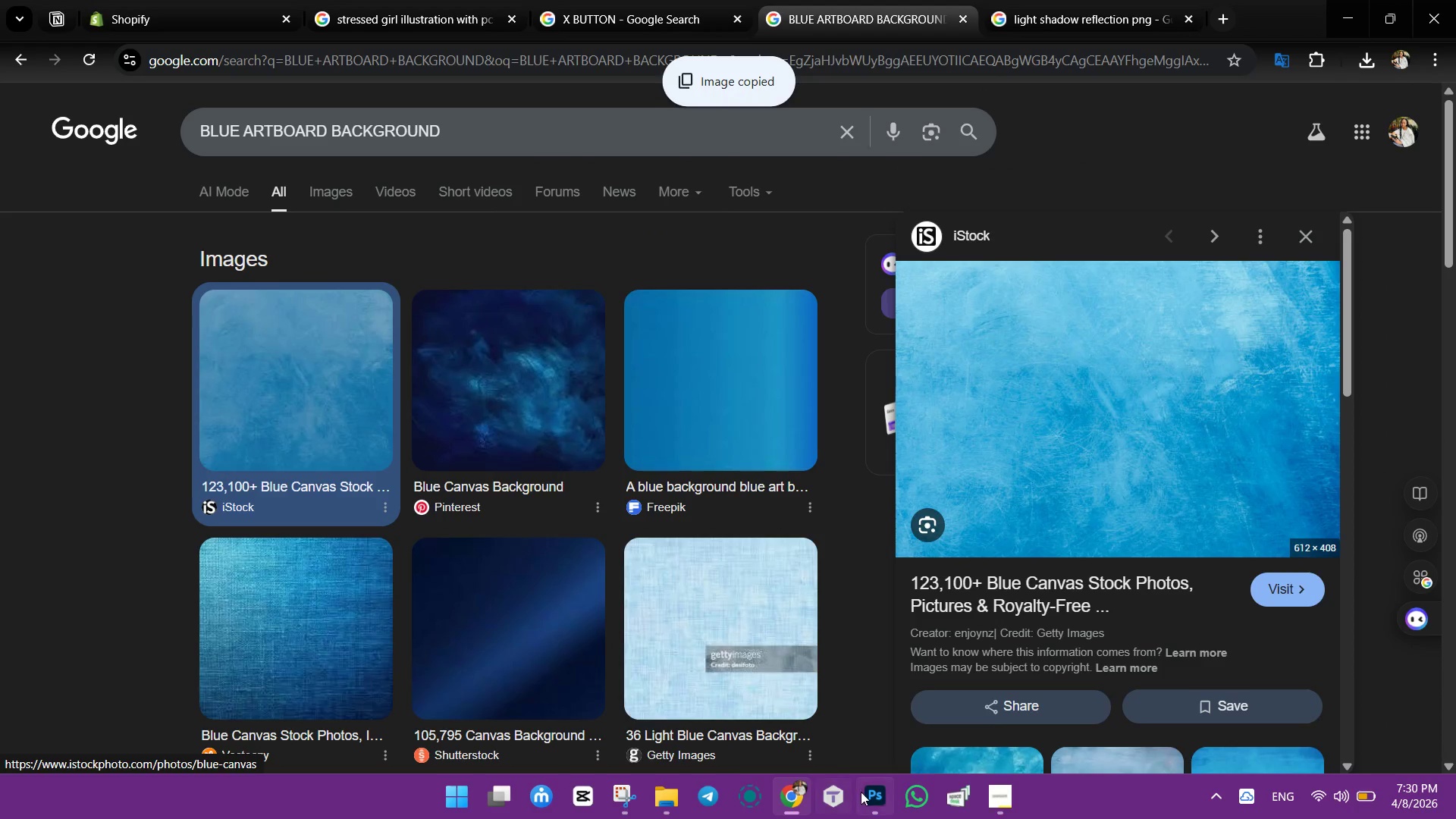 
scroll: coordinate [1009, 350], scroll_direction: up, amount: 10.0
 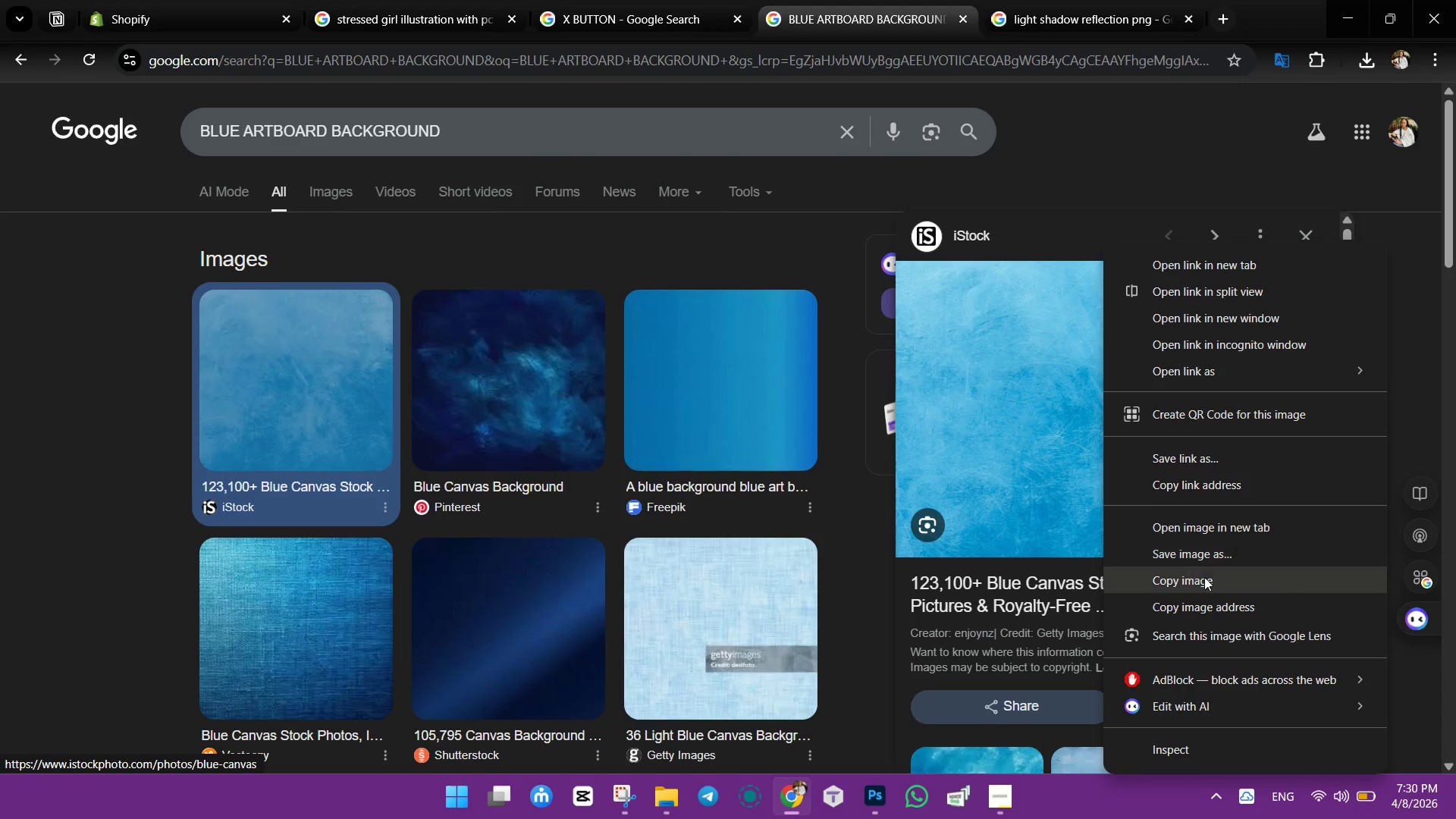 
left_click([874, 793])
 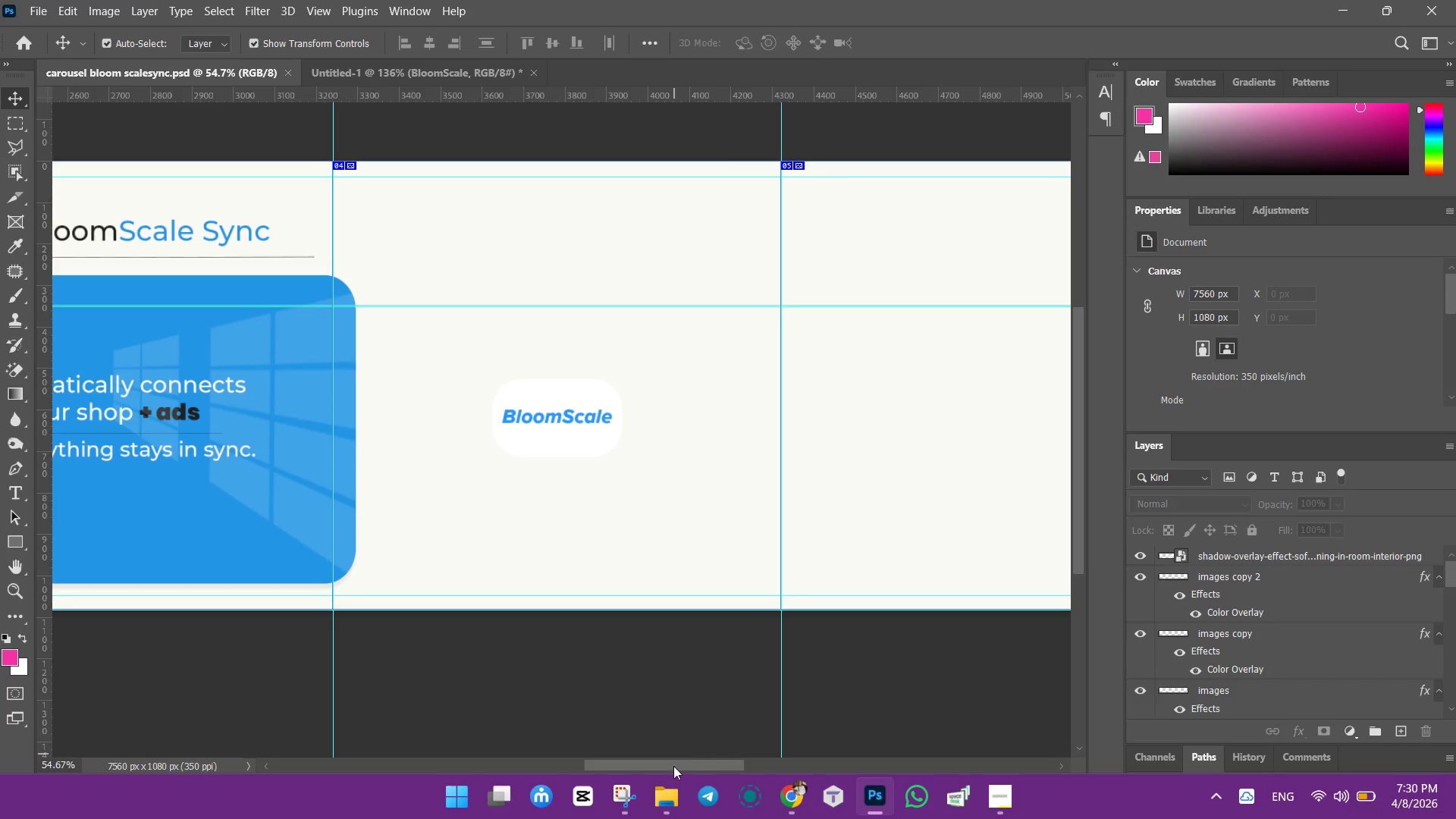 
left_click_drag(start_coordinate=[673, 766], to_coordinate=[574, 764])
 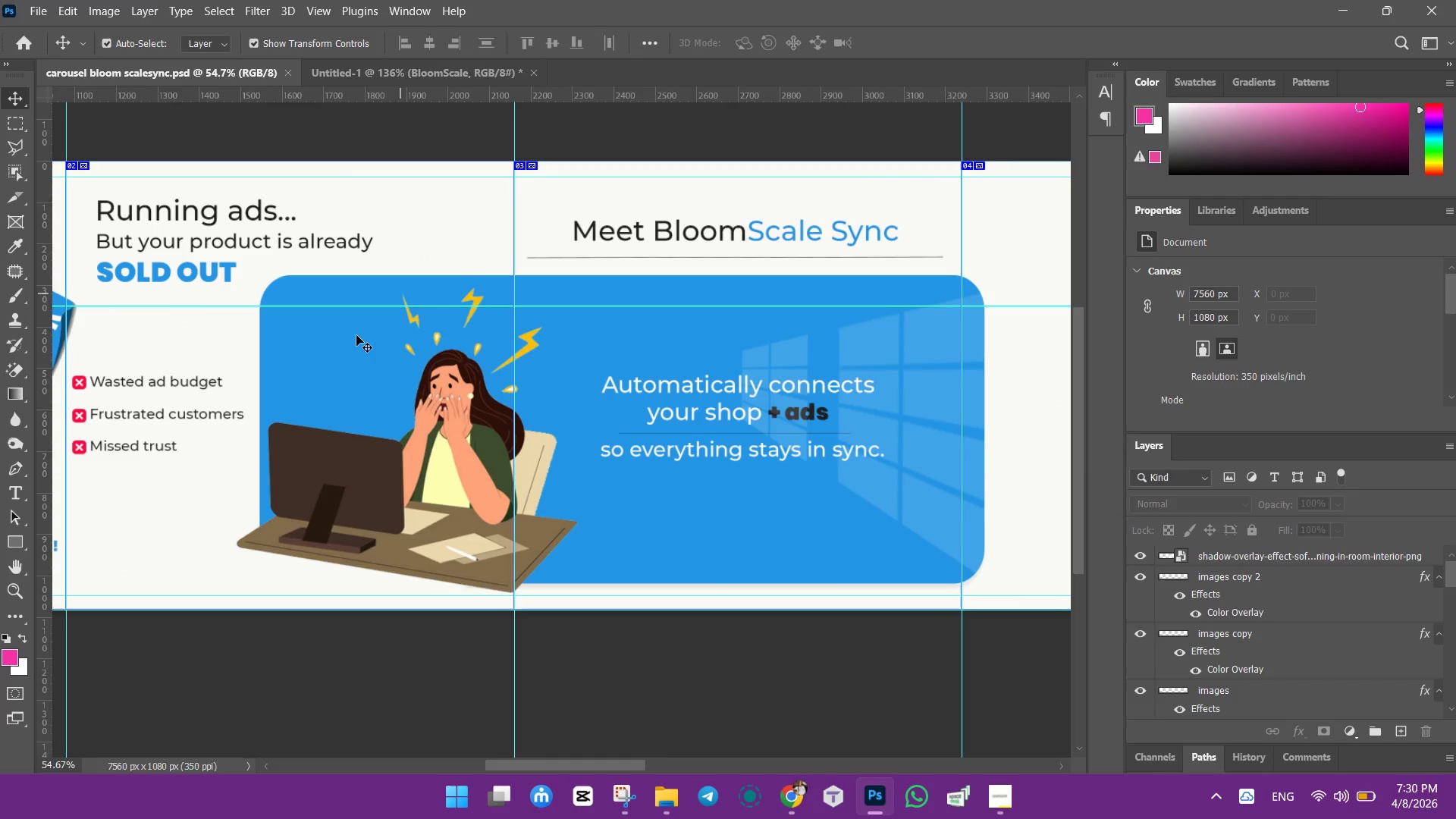 
left_click([356, 336])
 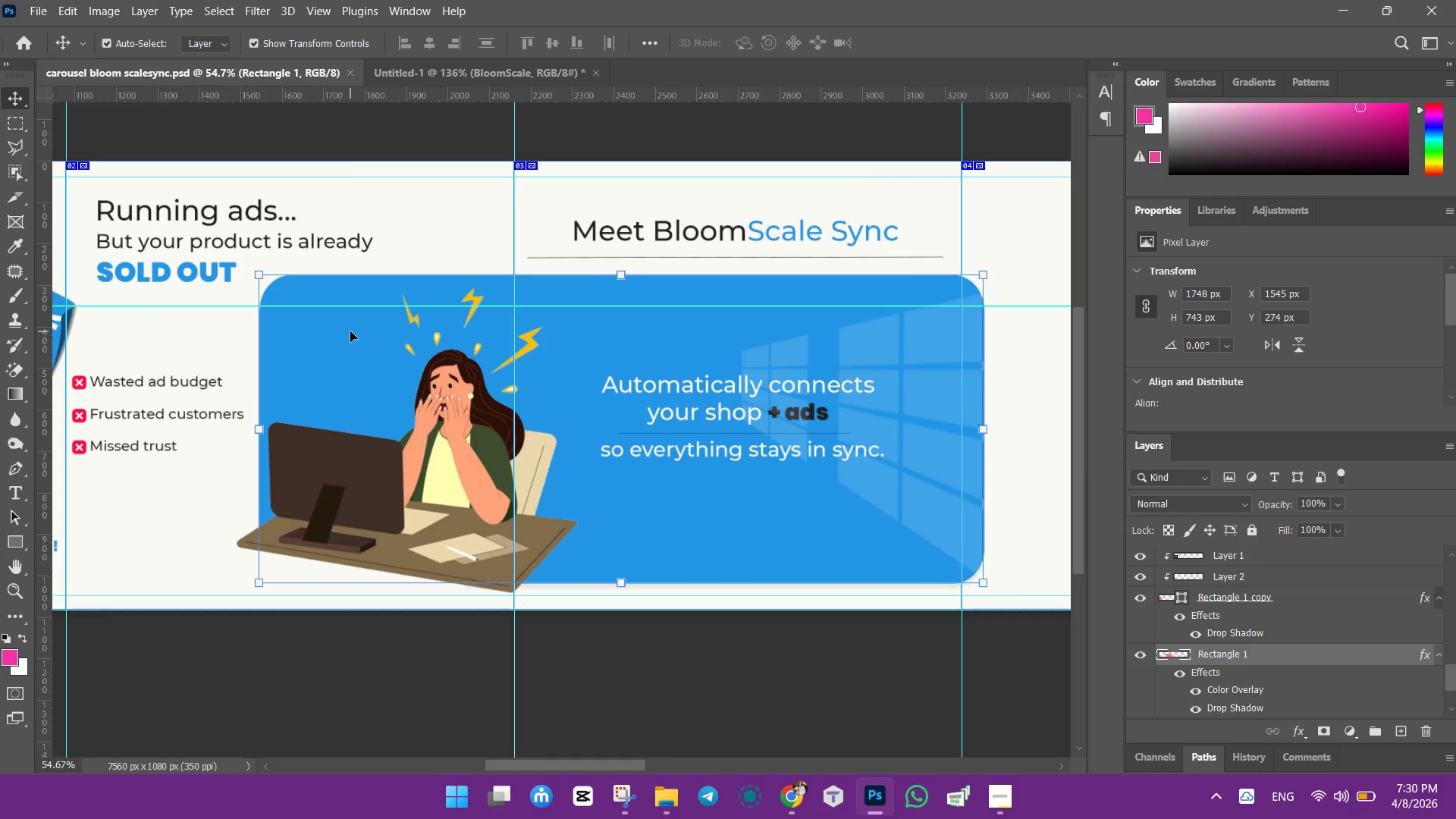 
key(Control+V)
 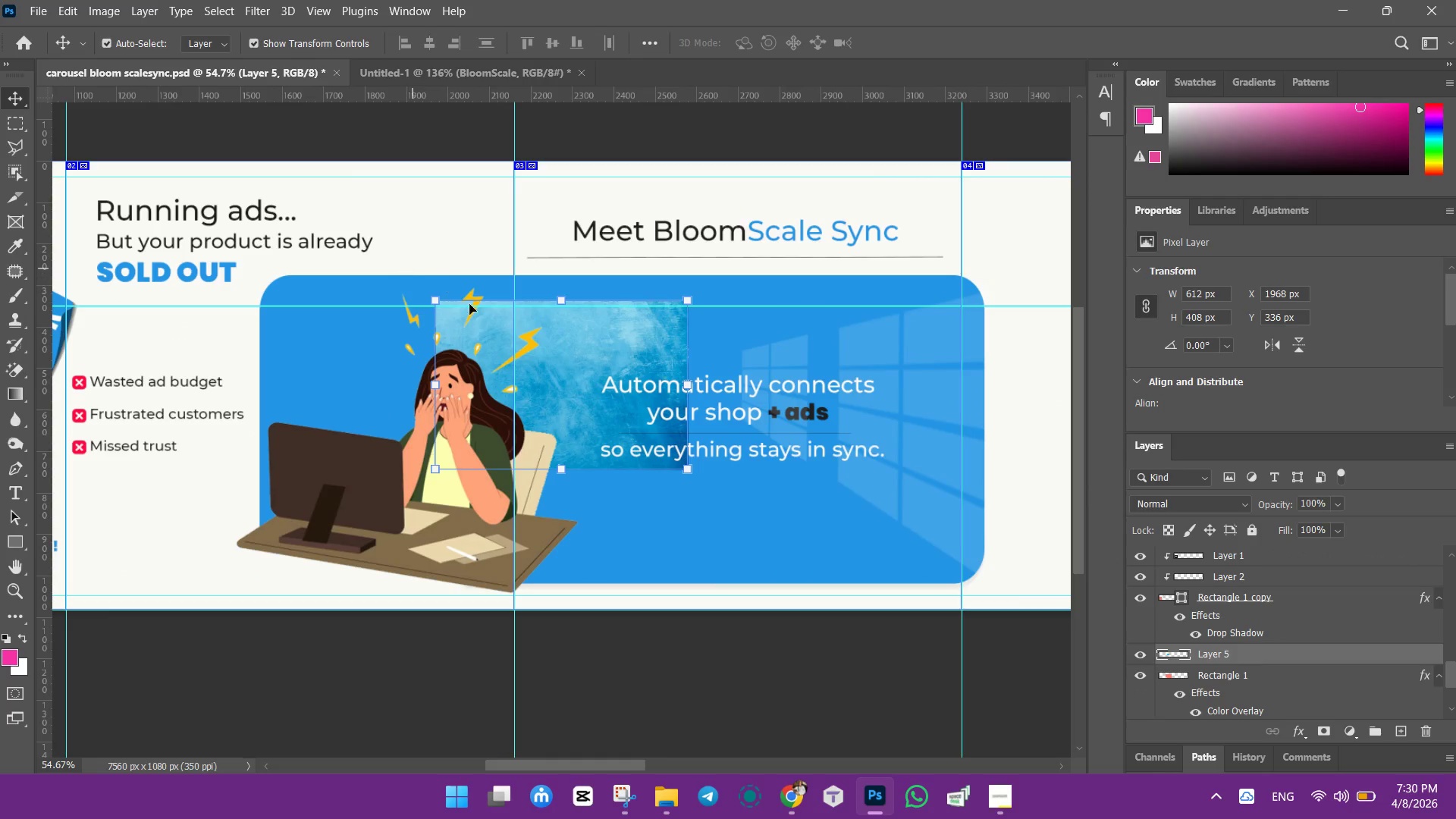 
left_click_drag(start_coordinate=[595, 328], to_coordinate=[417, 300])
 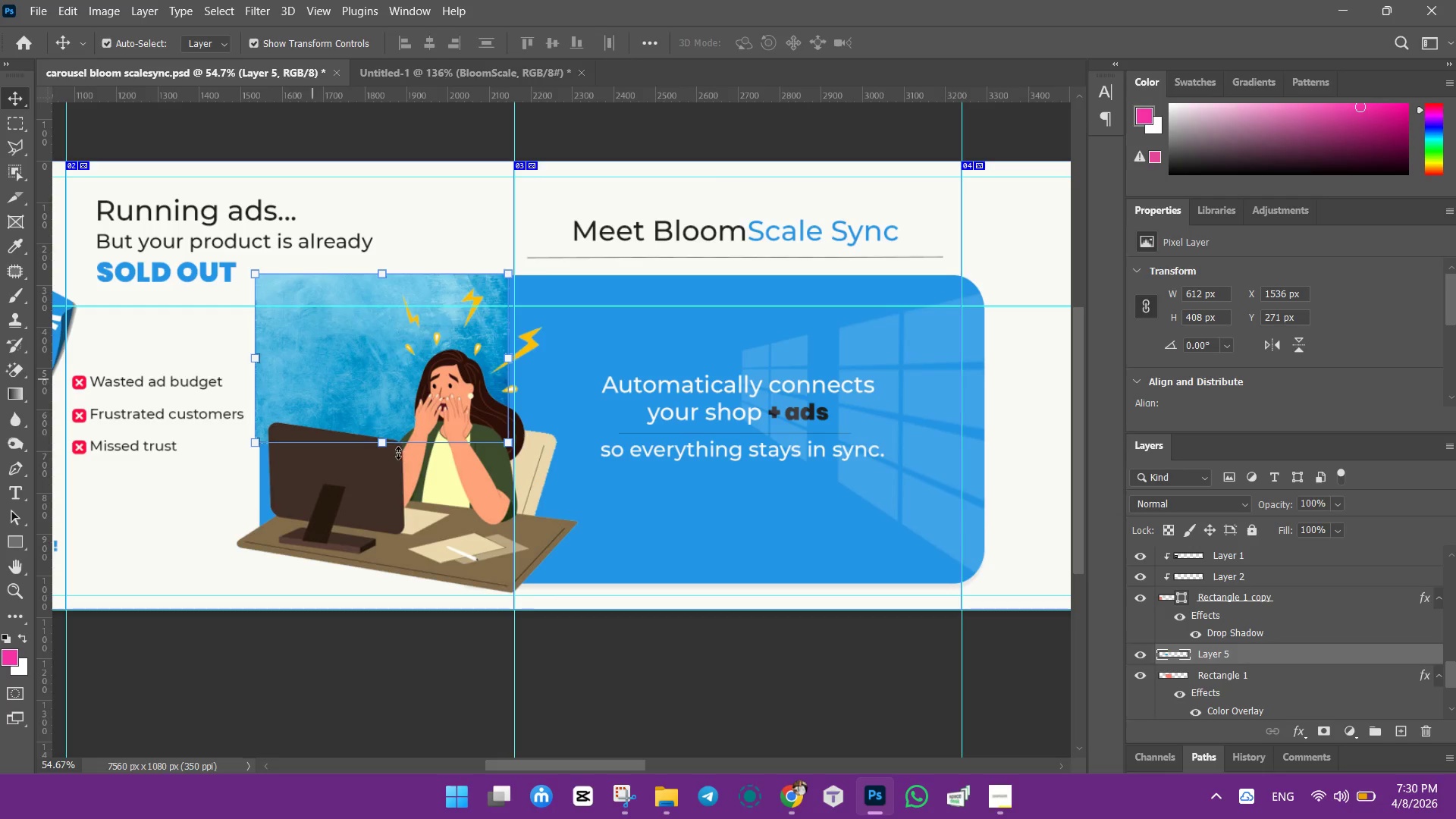 
wait(5.5)
 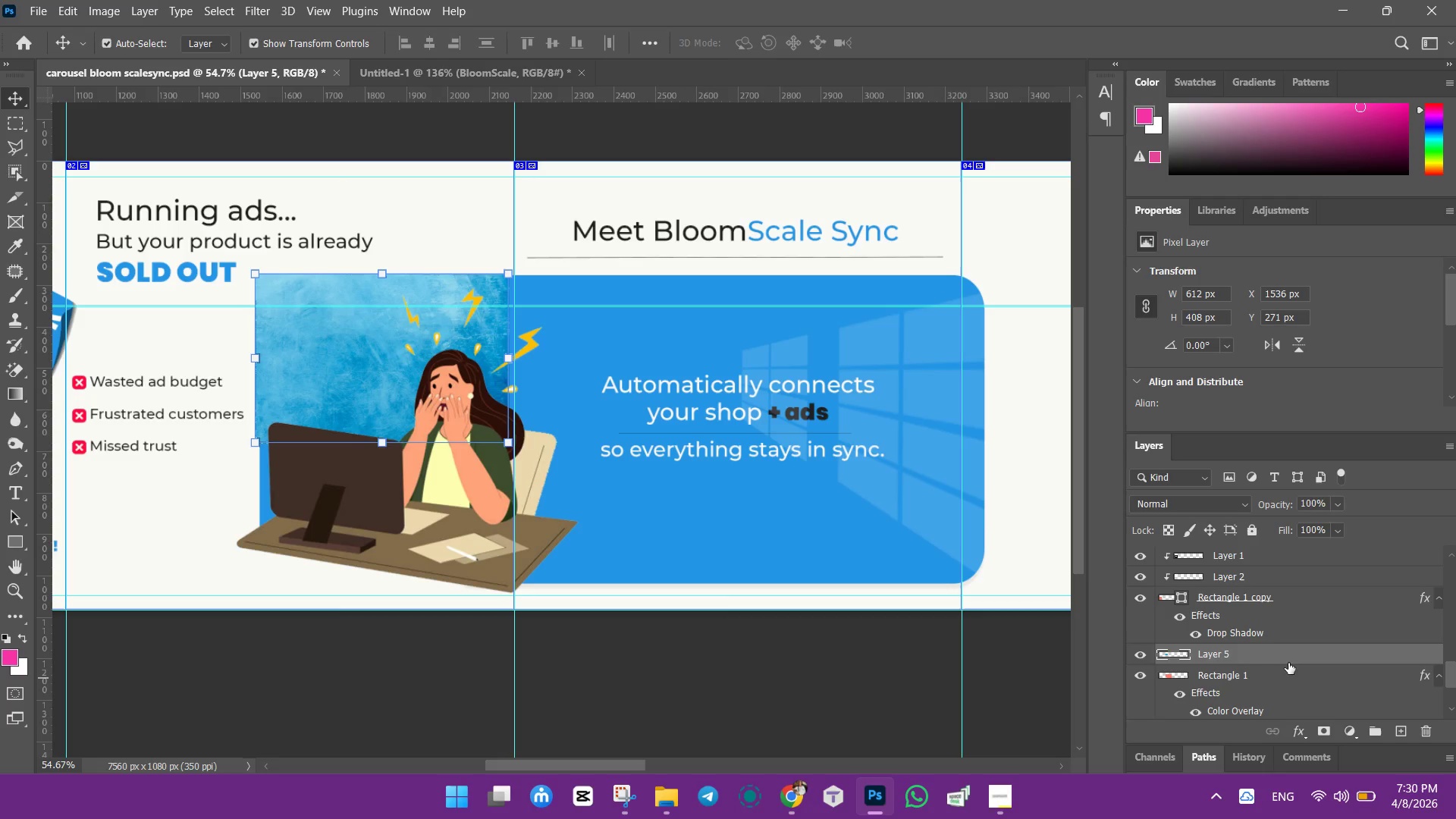 
hold_key(key=CapsLock, duration=2.02)
 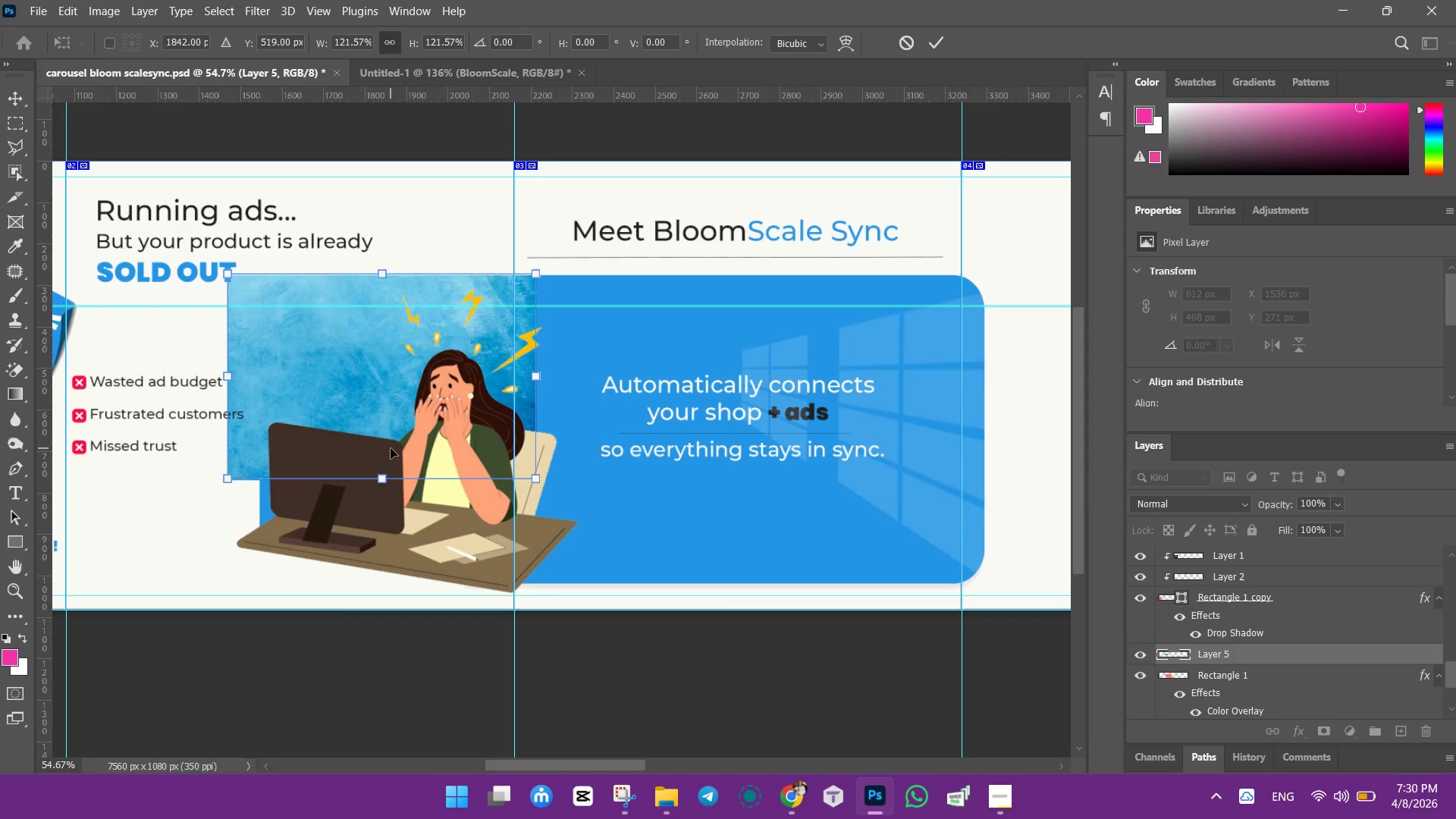 
left_click_drag(start_coordinate=[384, 444], to_coordinate=[384, 480])
 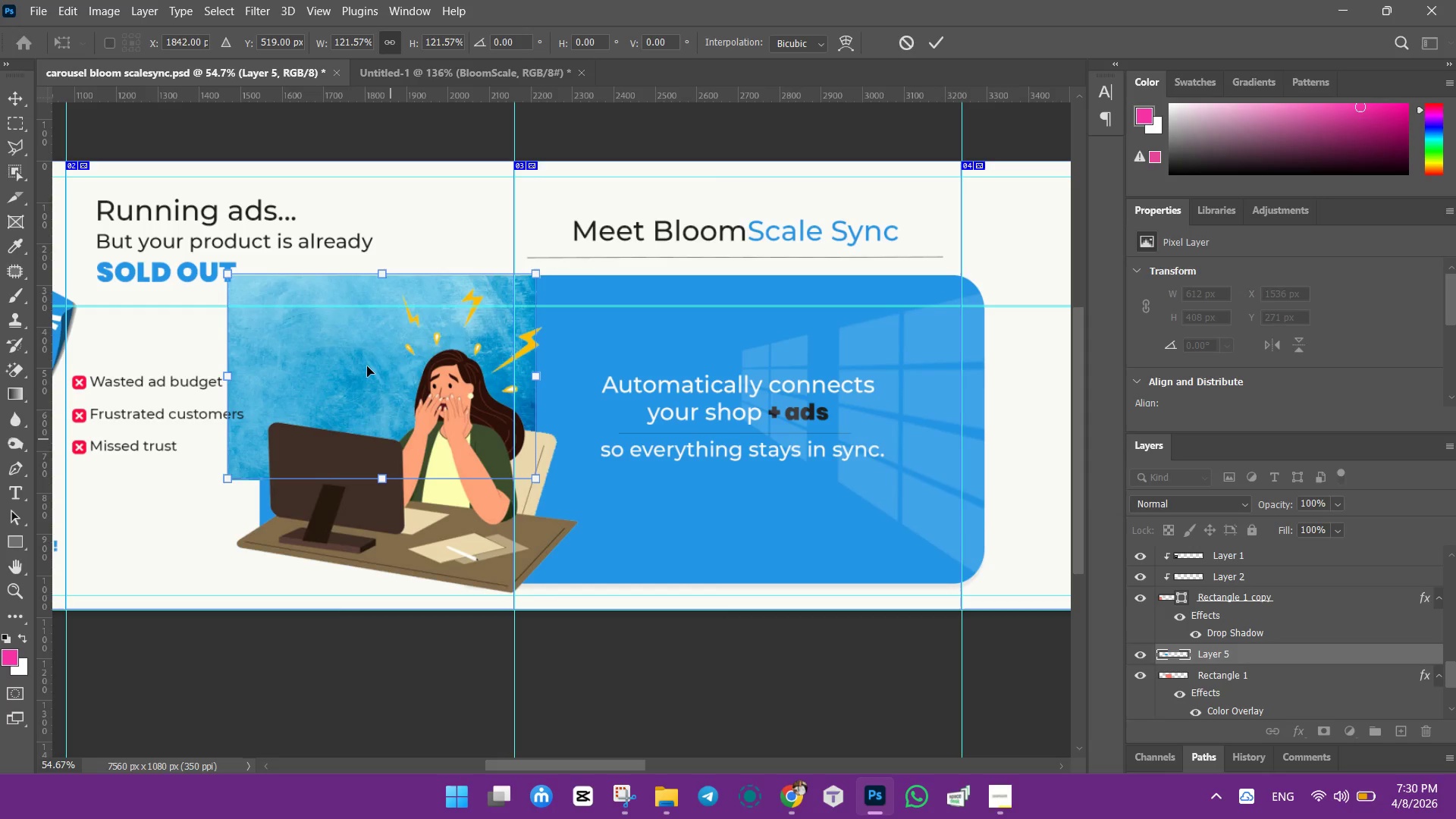 
left_click_drag(start_coordinate=[366, 366], to_coordinate=[399, 415])
 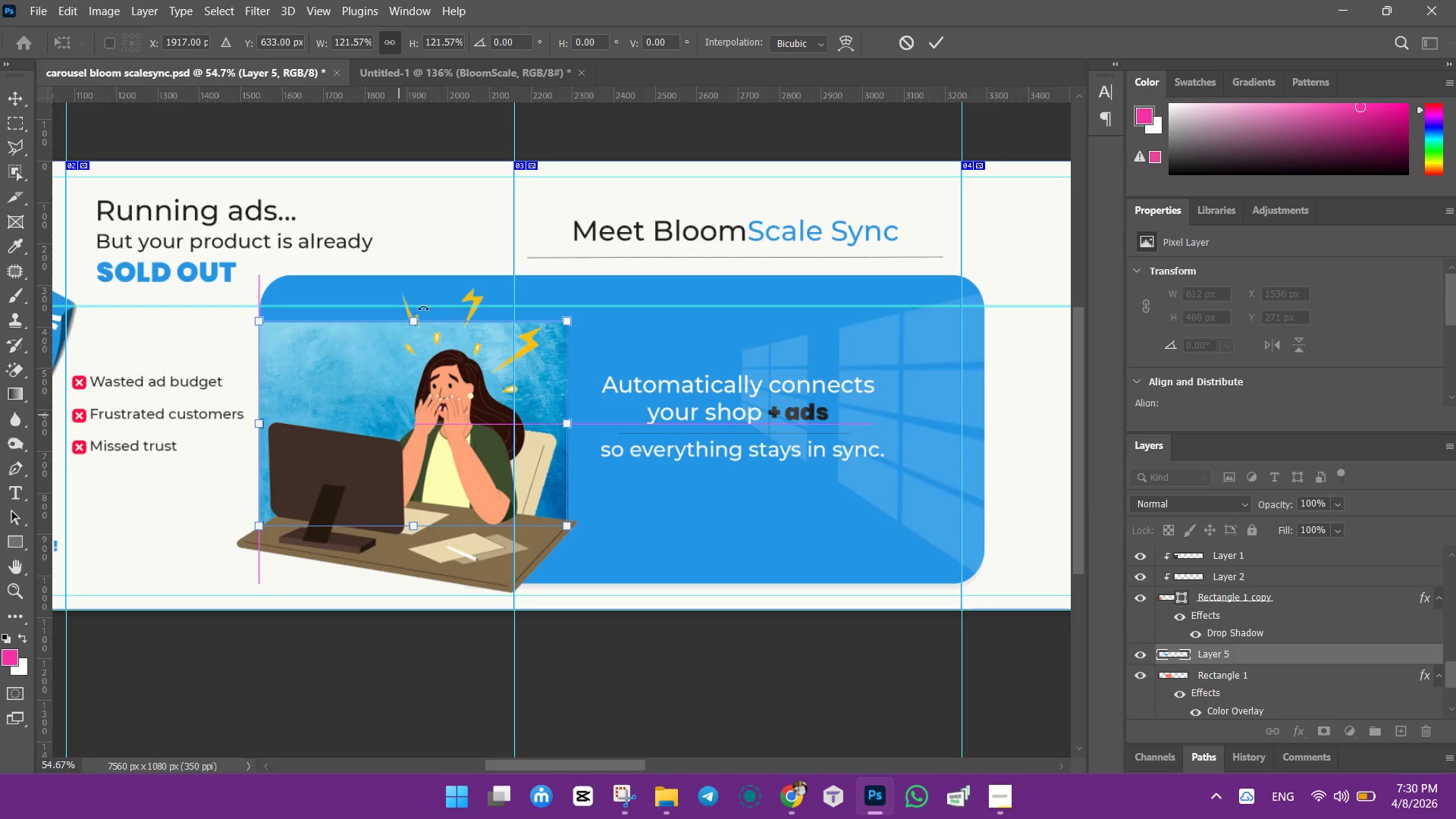 
hold_key(key=CapsLock, duration=2.34)
 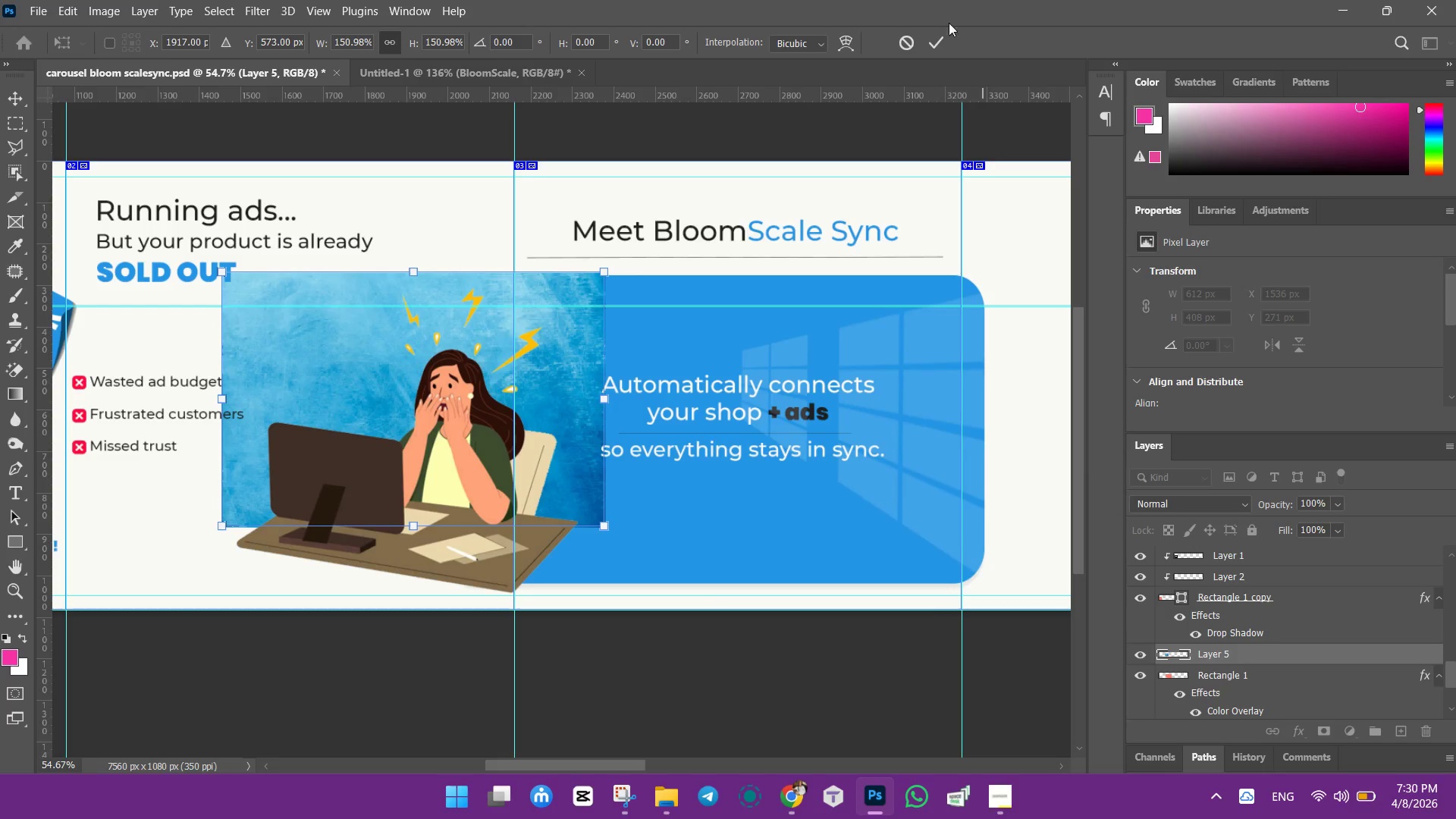 
left_click_drag(start_coordinate=[412, 319], to_coordinate=[429, 268])
 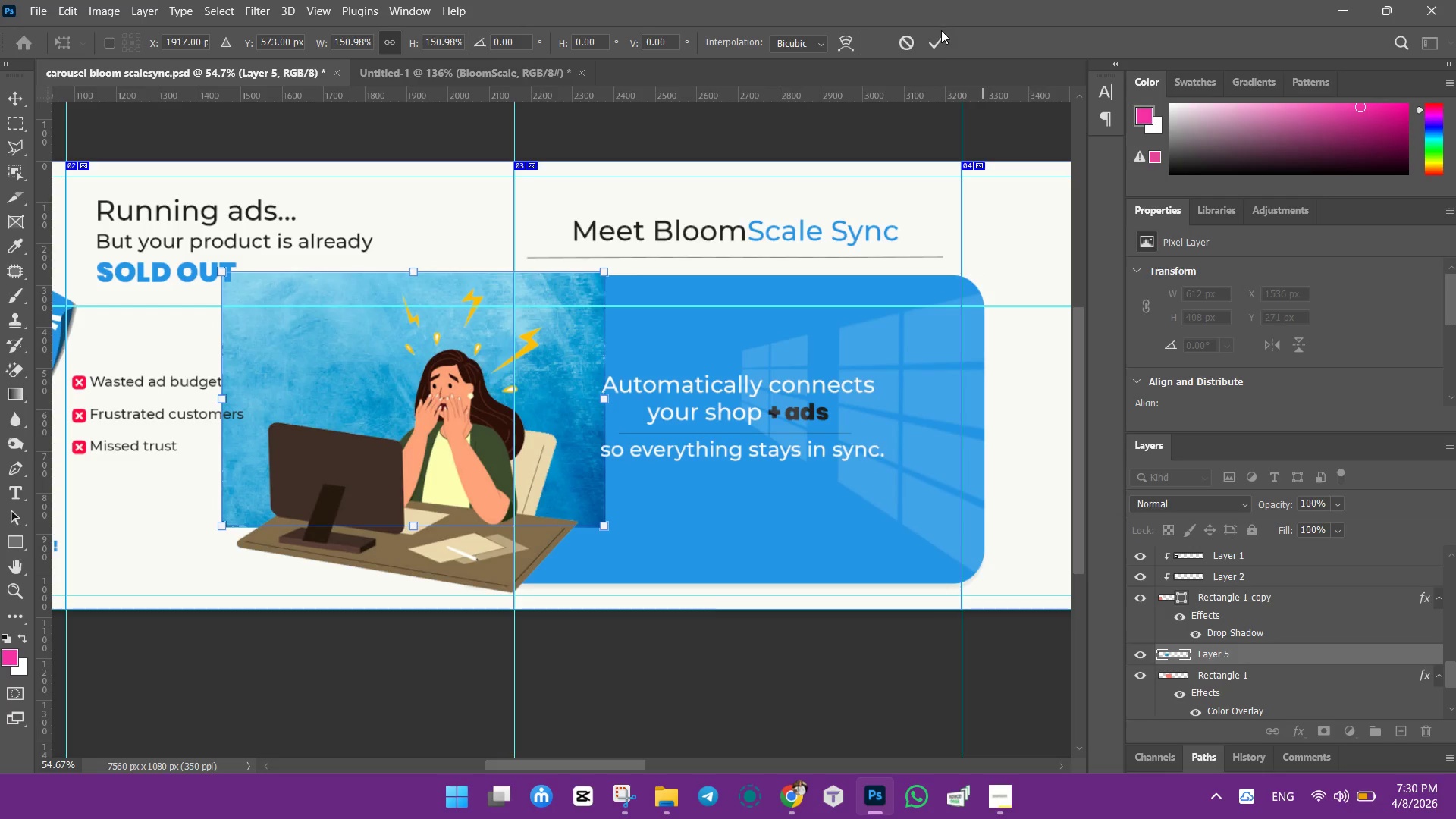 
left_click([934, 36])
 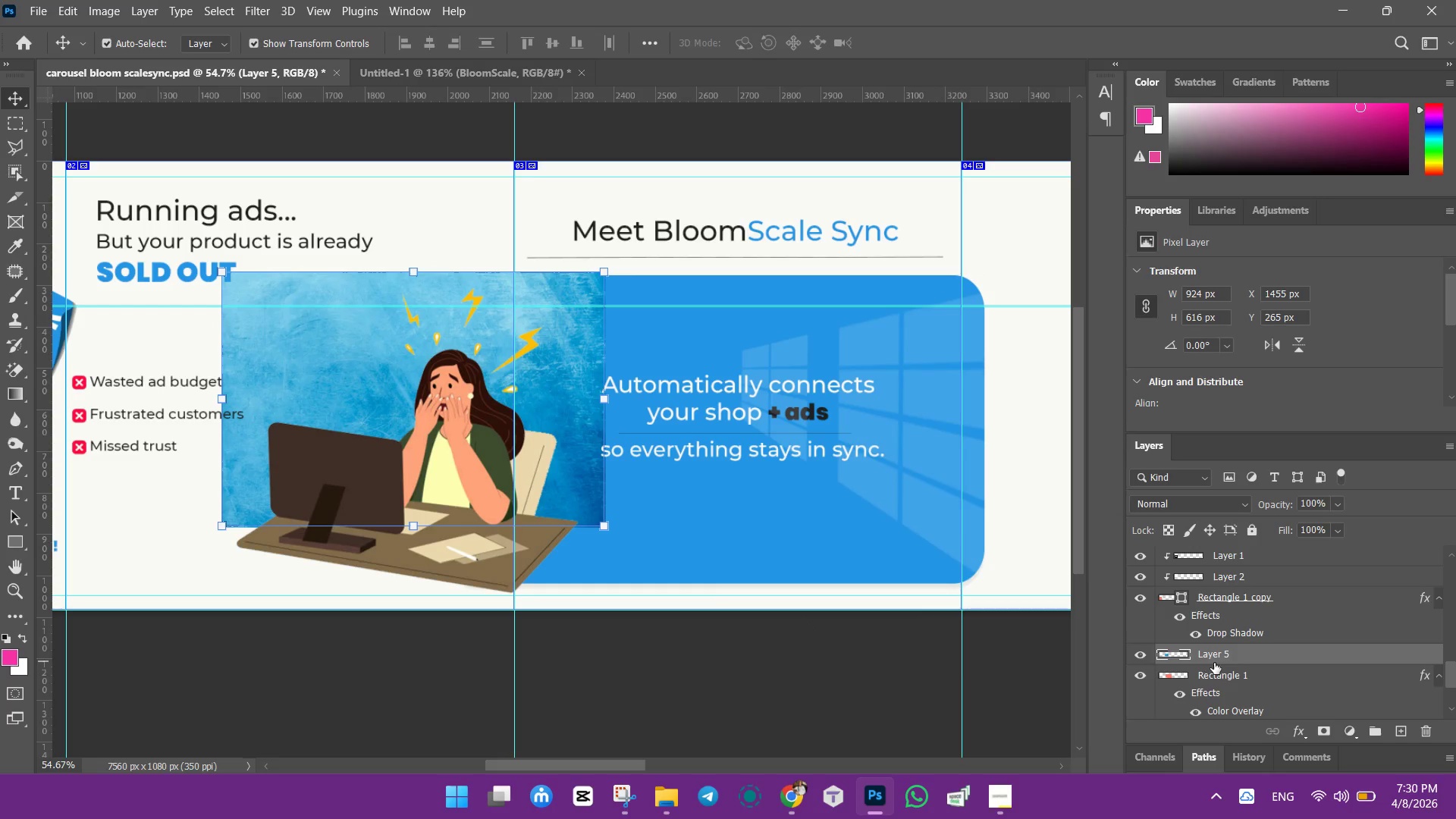 
hold_key(key=AltLeft, duration=1.5)
left_click([1233, 669])
 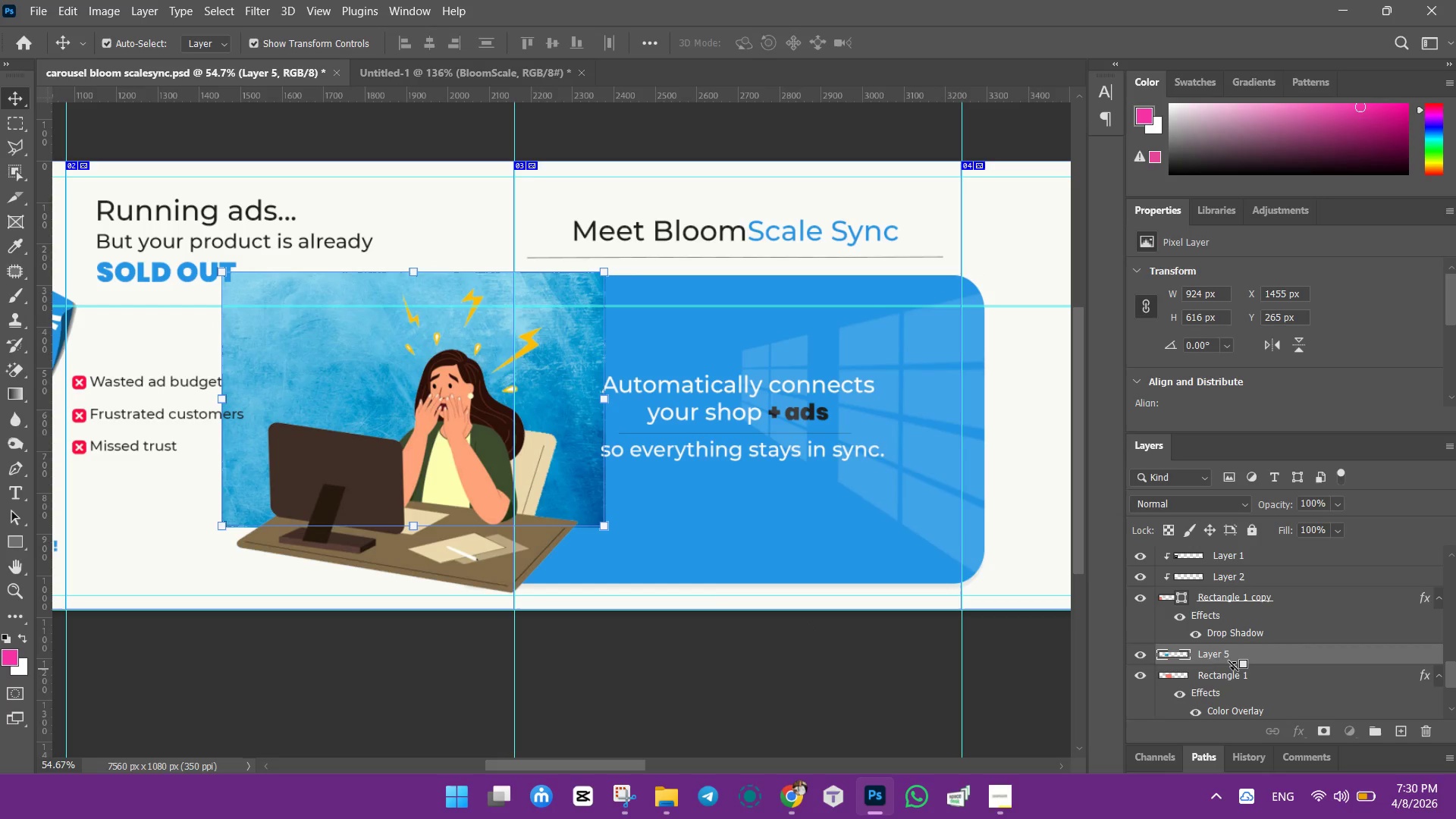 
hold_key(key=AltLeft, duration=1.0)
 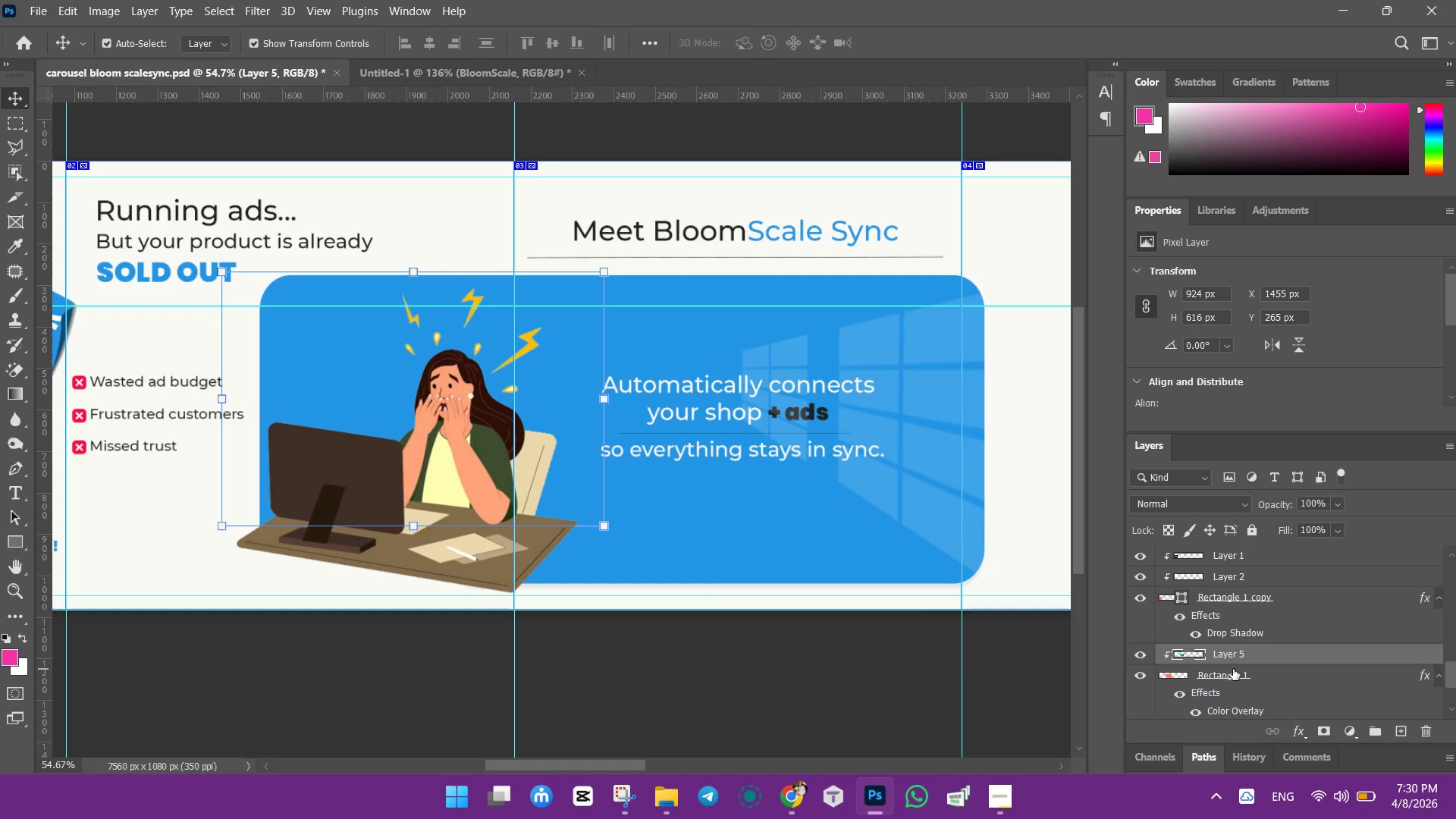 
hold_key(key=AltLeft, duration=1.52)
left_click([1235, 667])
 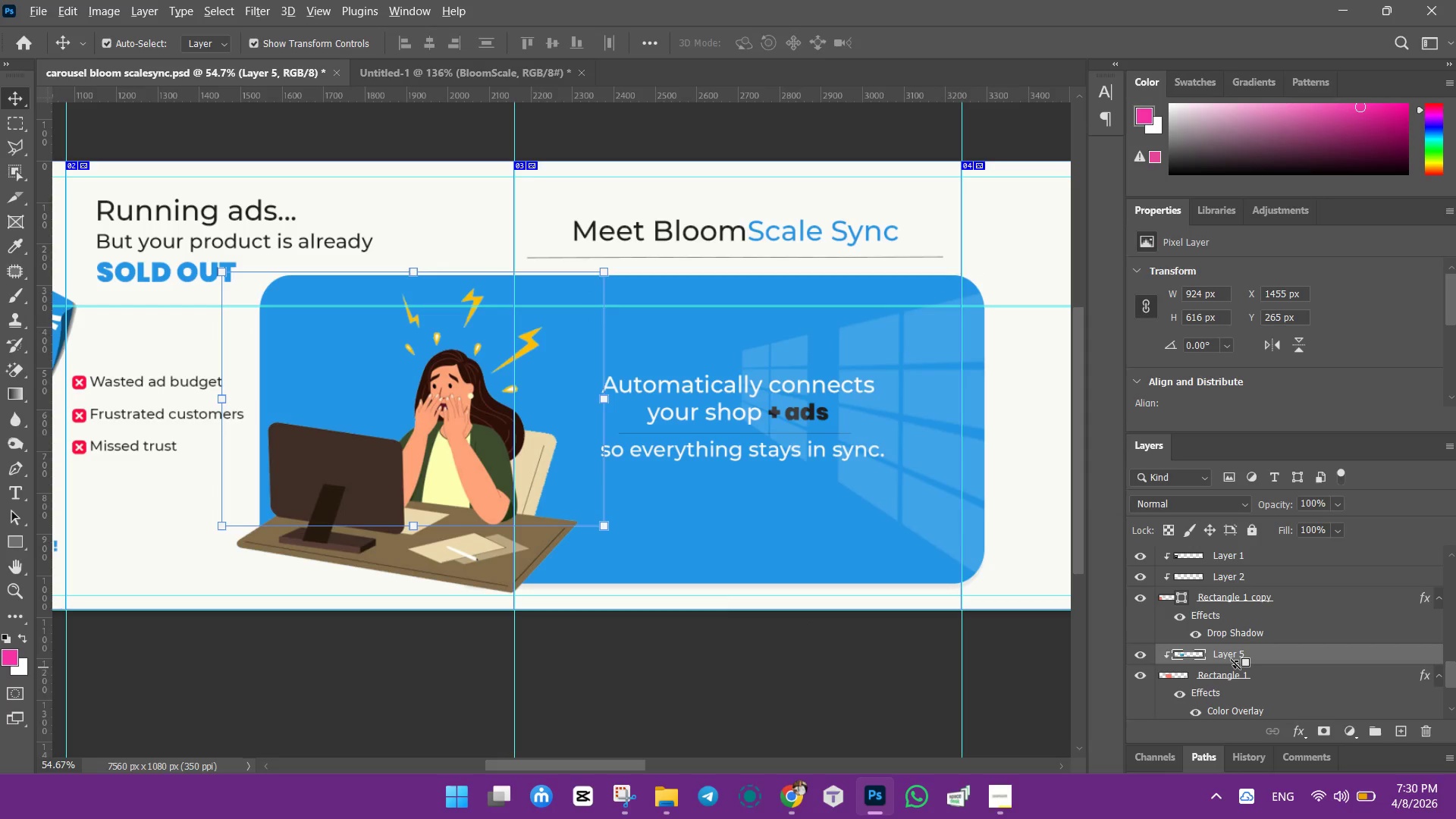 
hold_key(key=AltLeft, duration=0.84)
 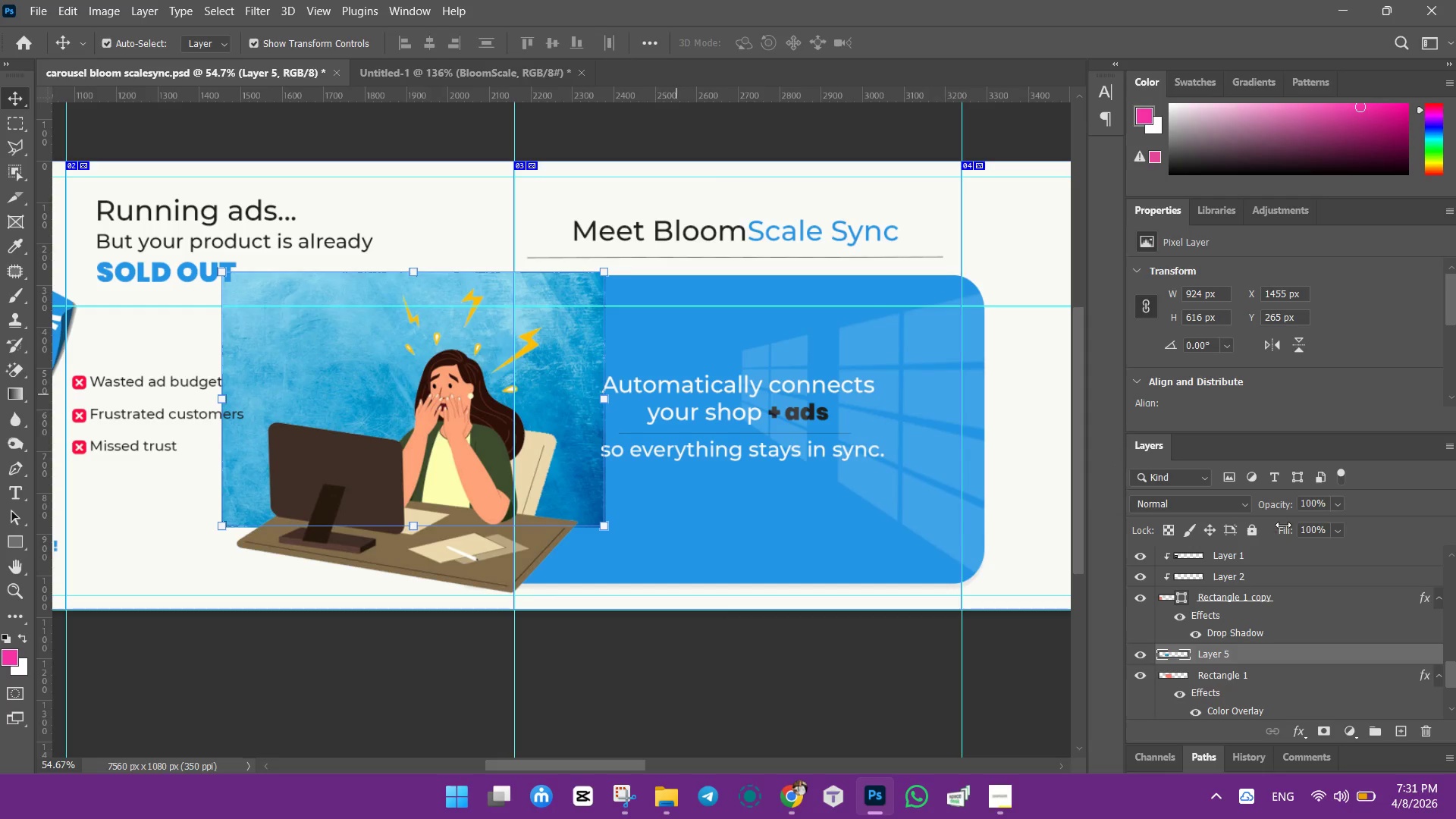 
left_click([1341, 504])
 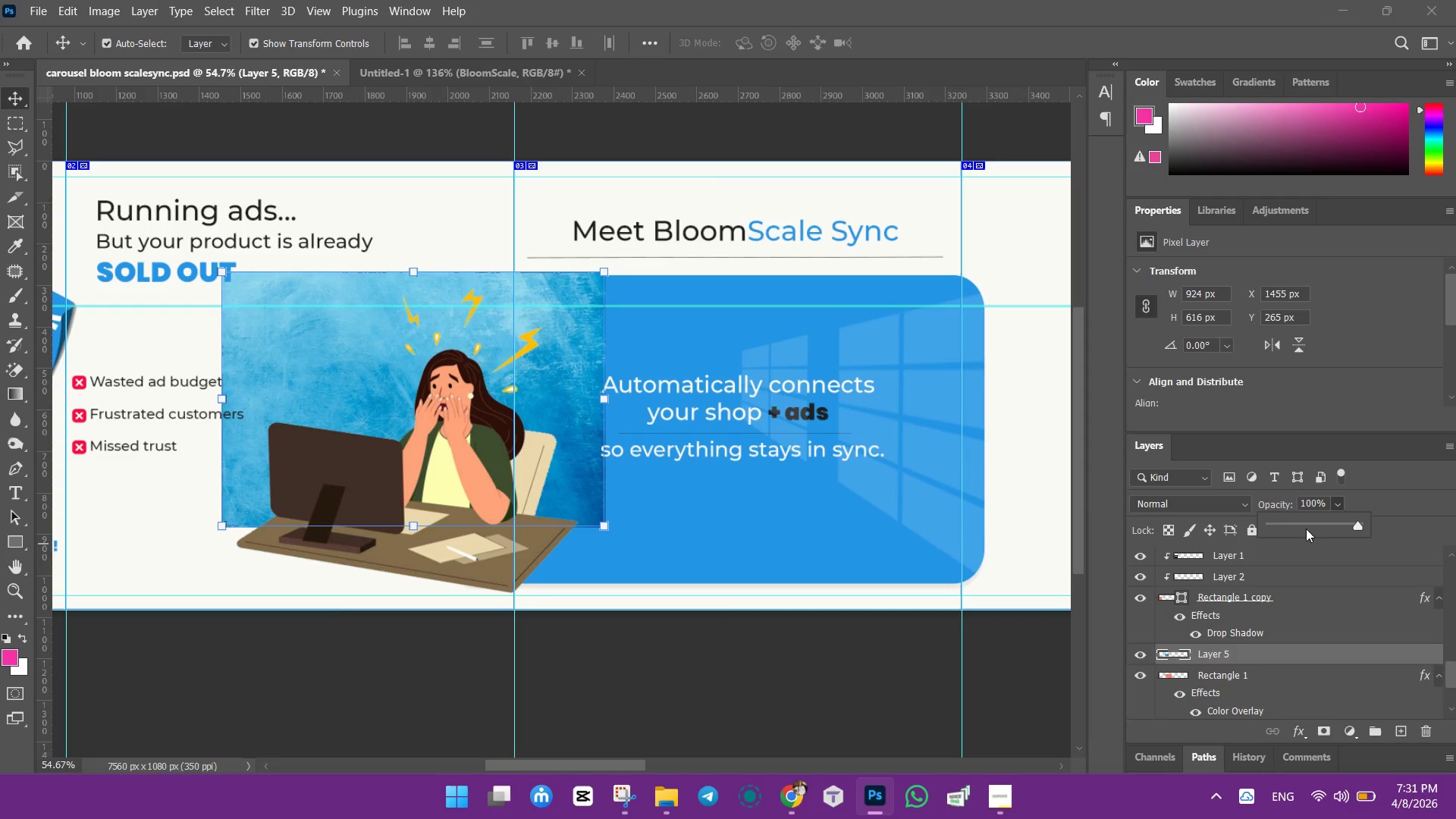 
left_click([1307, 524])
 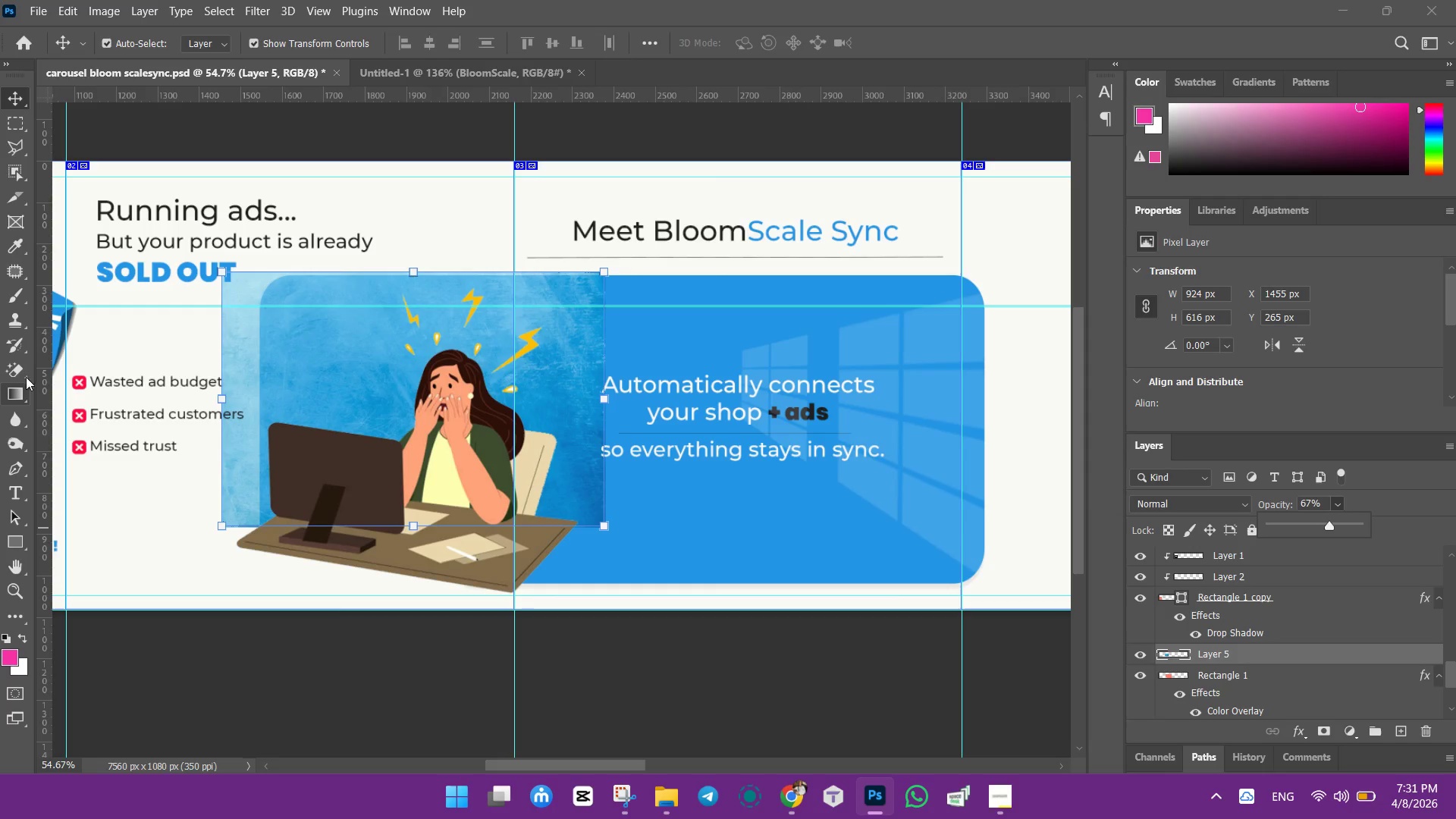 
wait(7.47)
 